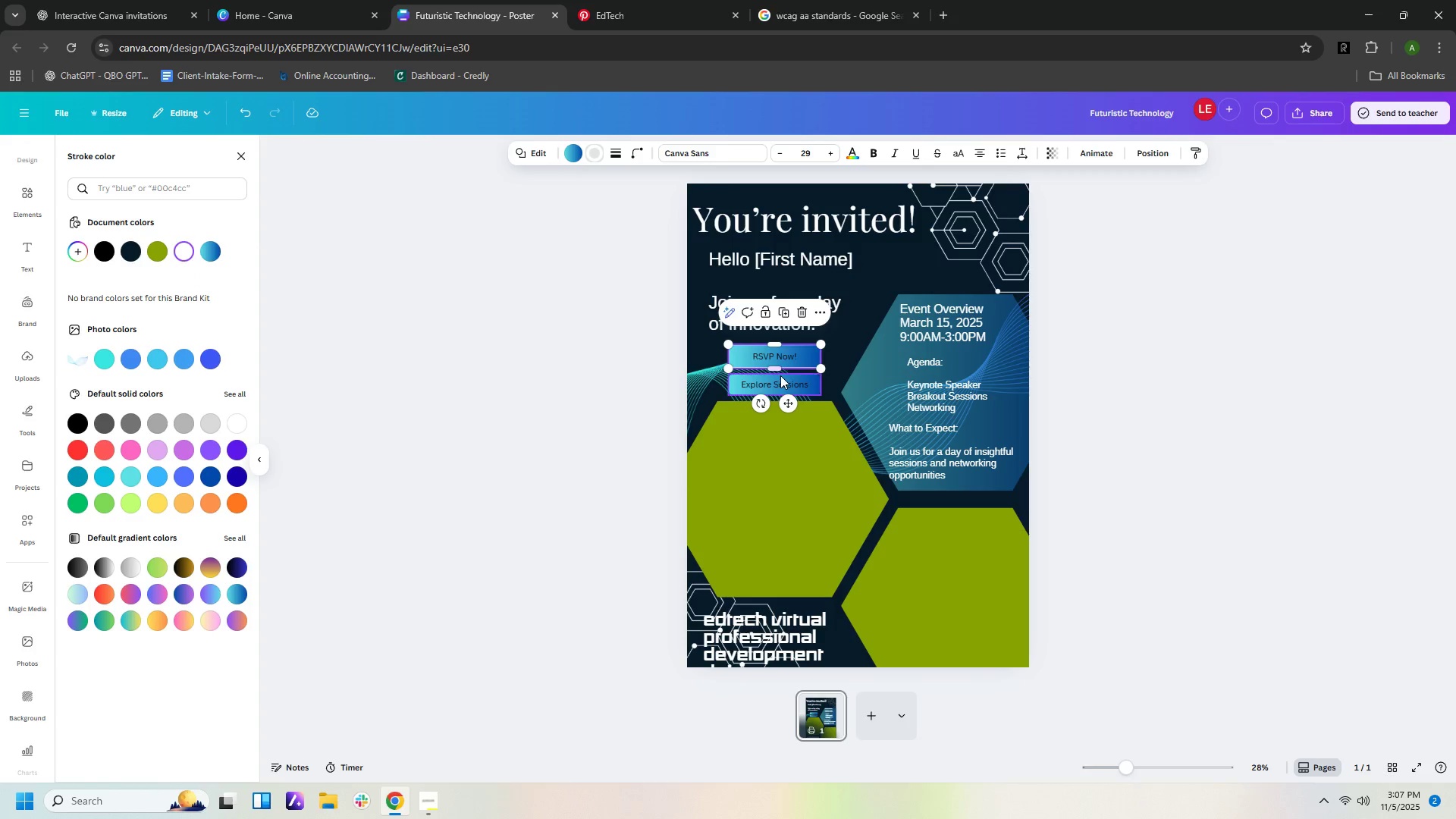 
left_click([781, 382])
 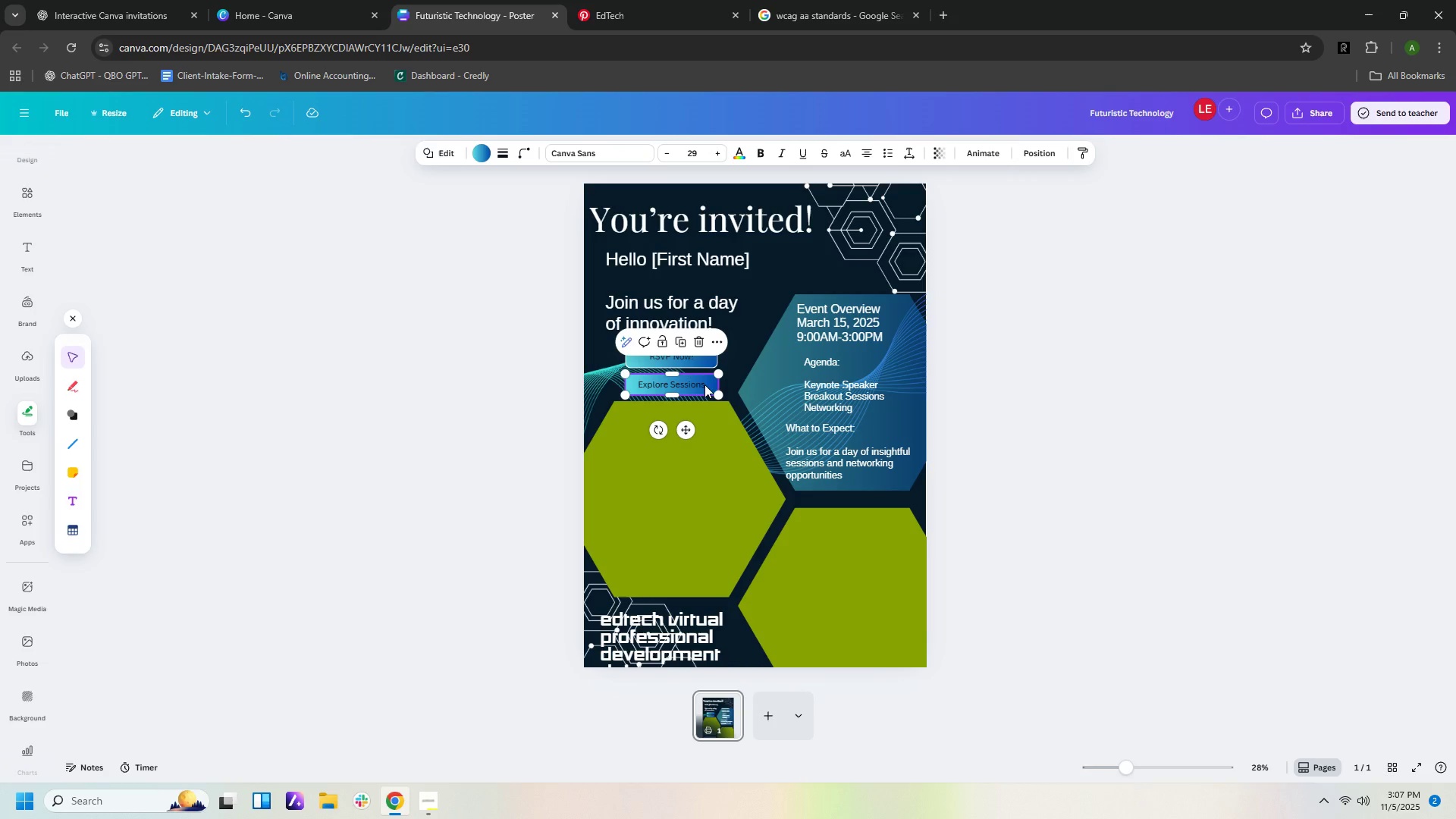 
left_click([704, 384])
 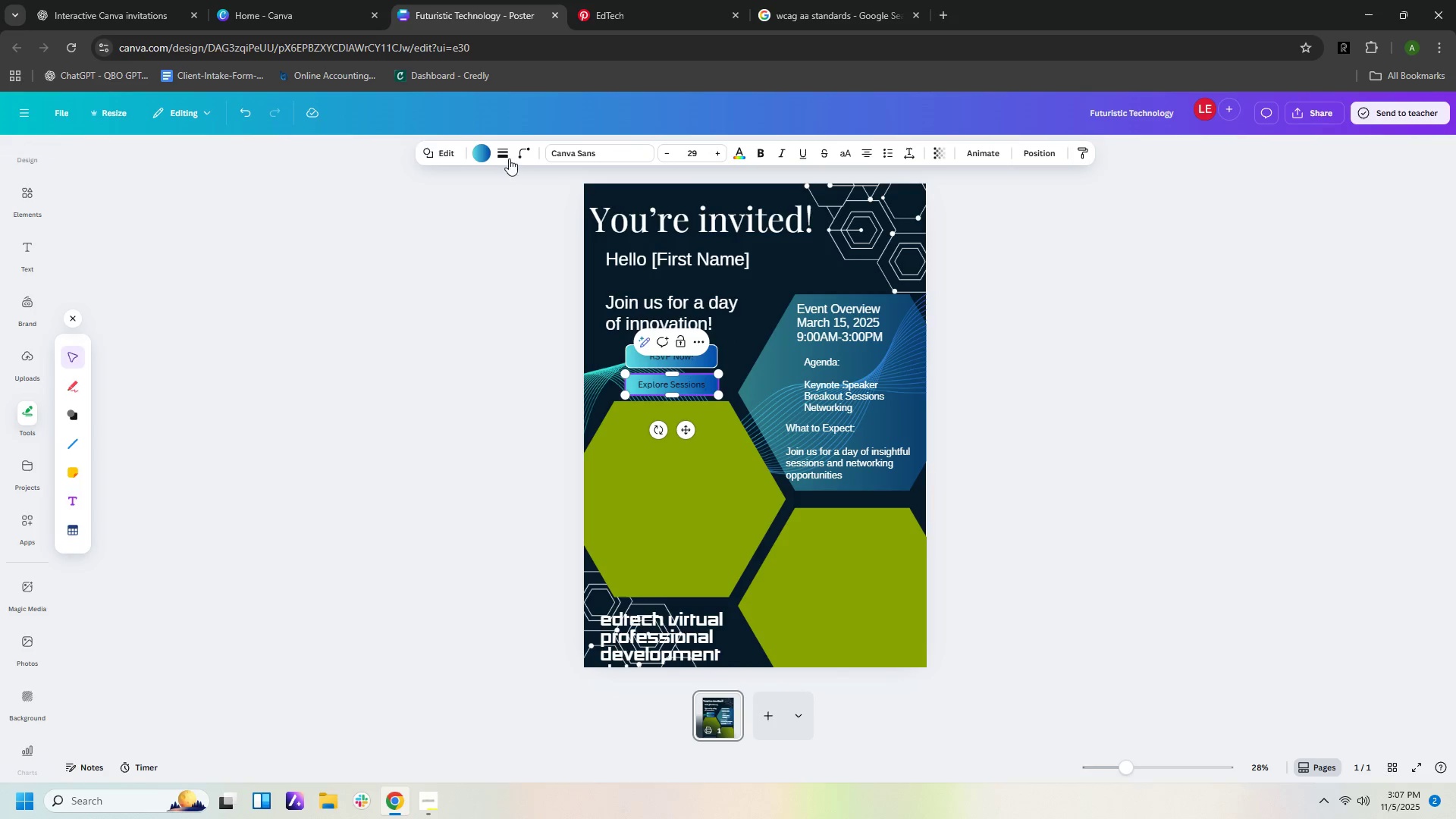 
left_click([507, 158])
 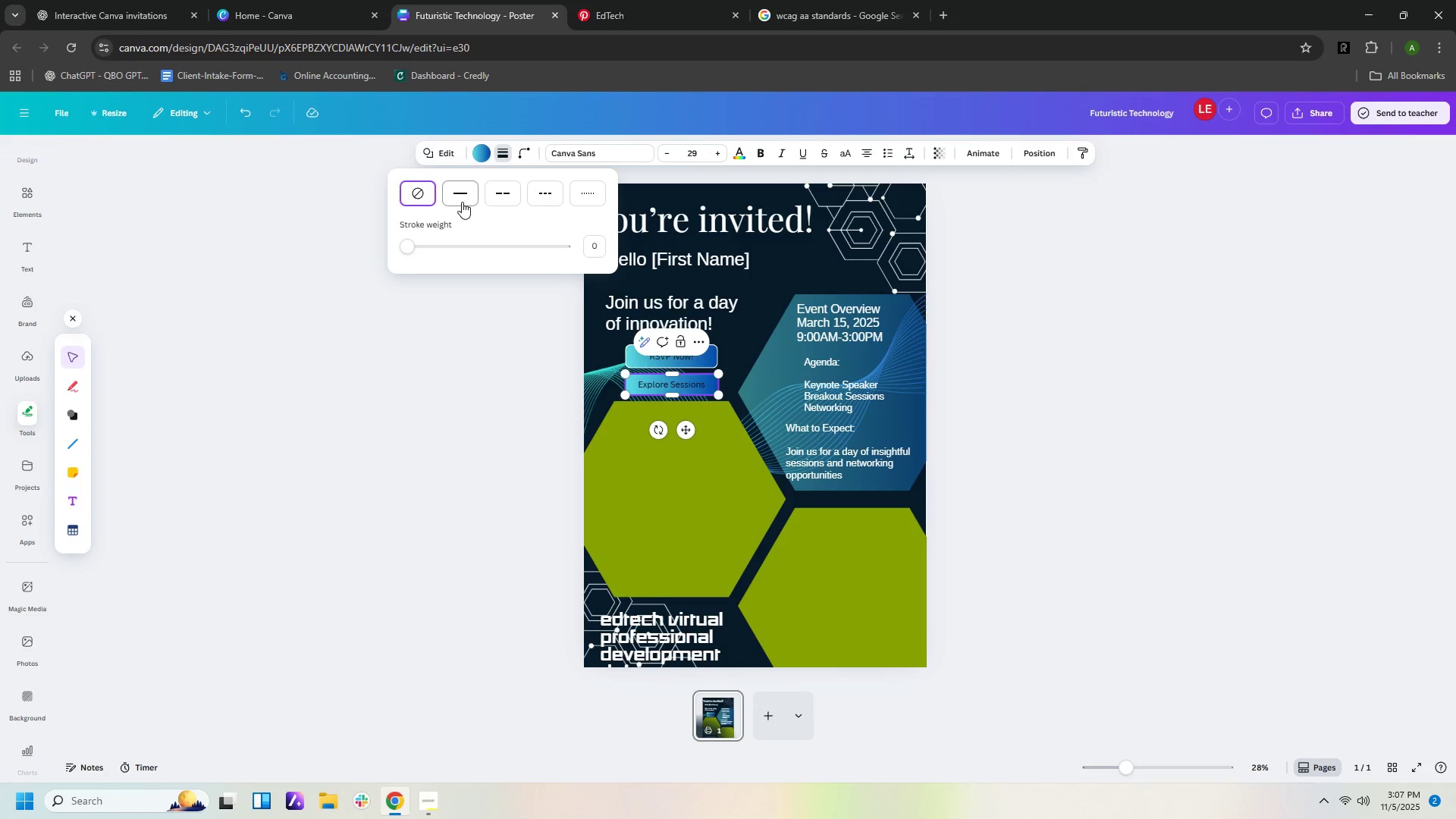 
left_click([461, 199])
 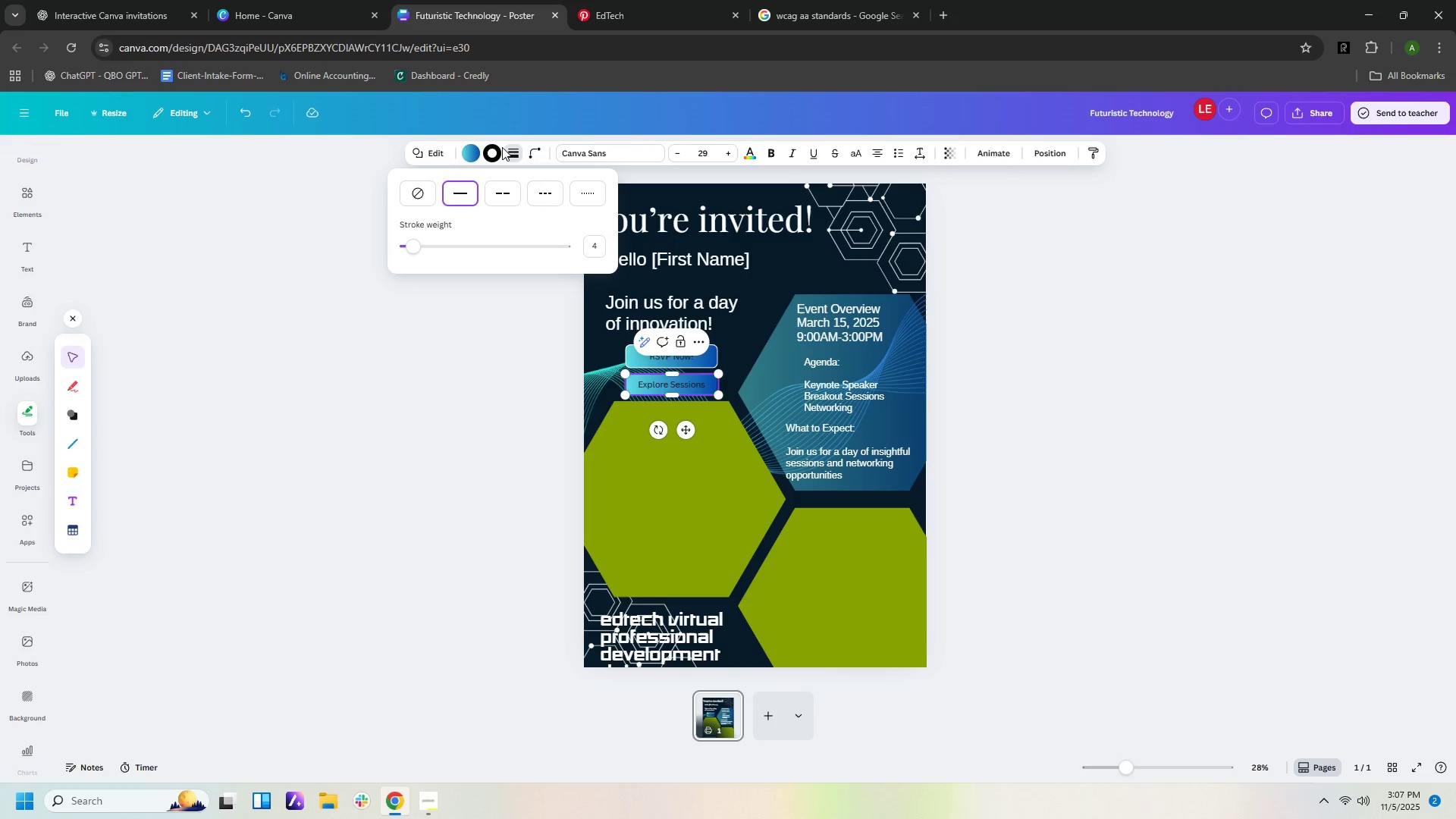 
left_click([491, 150])
 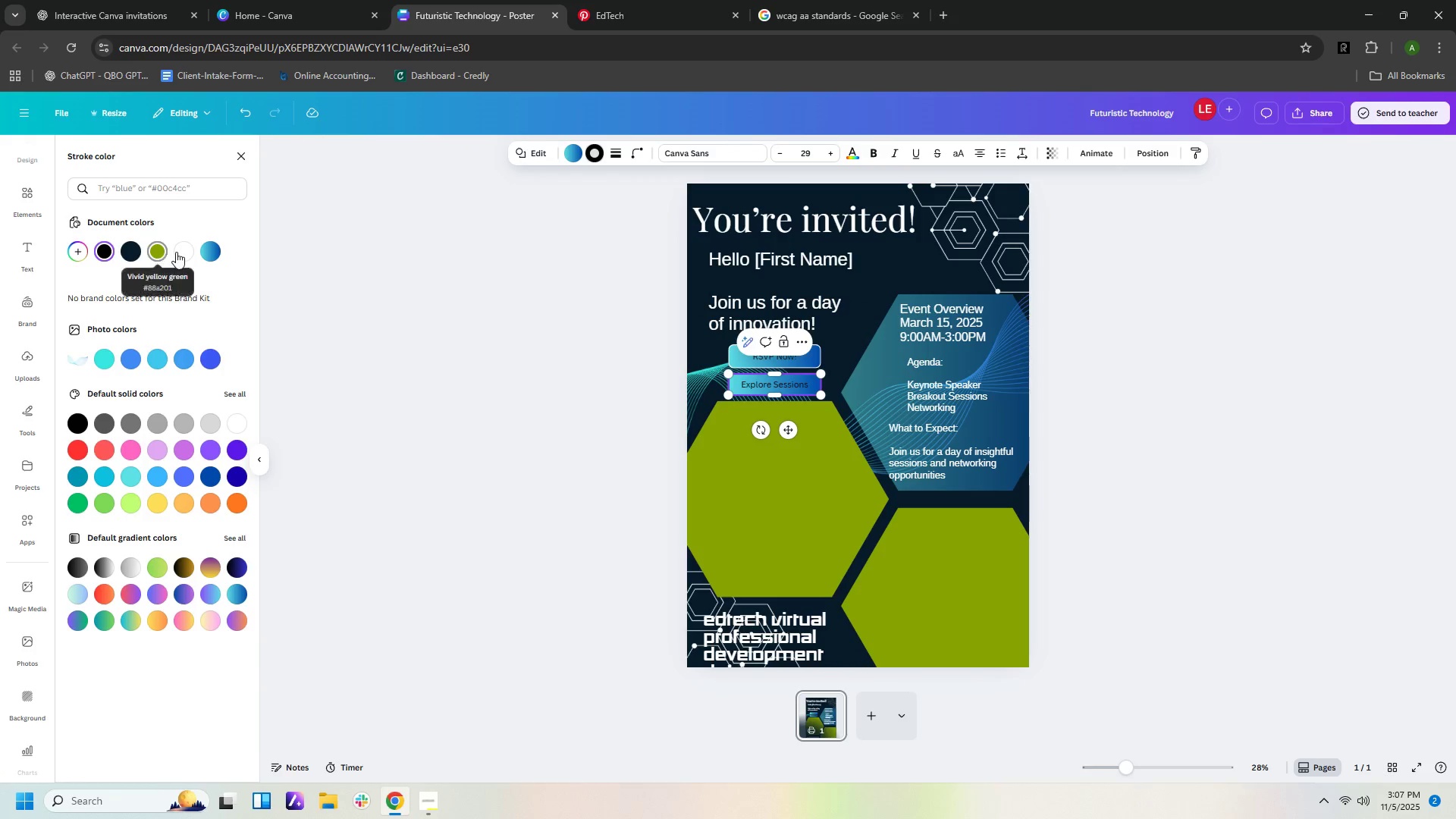 
left_click([181, 251])
 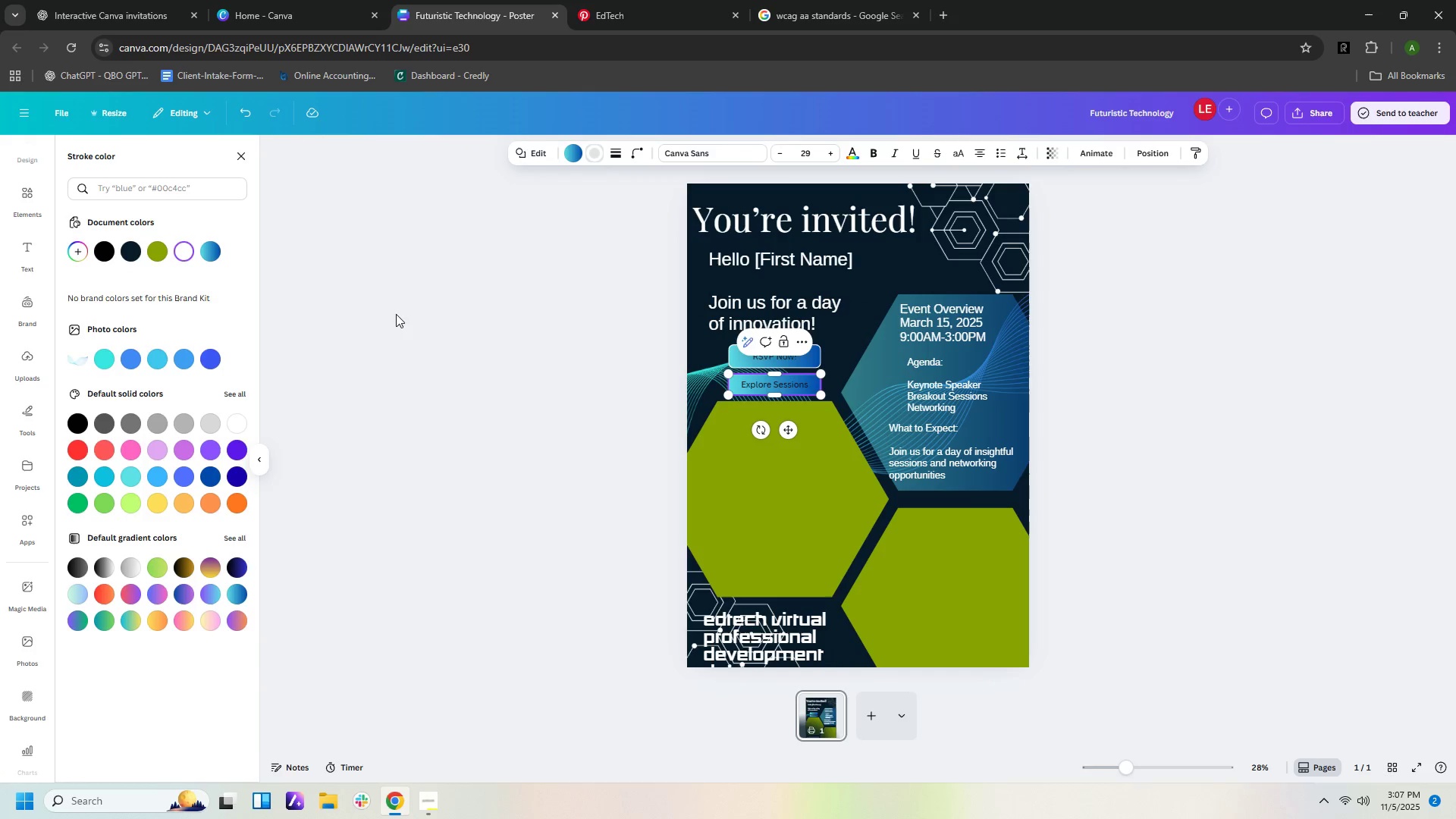 
left_click_drag(start_coordinate=[397, 315], to_coordinate=[397, 318])
 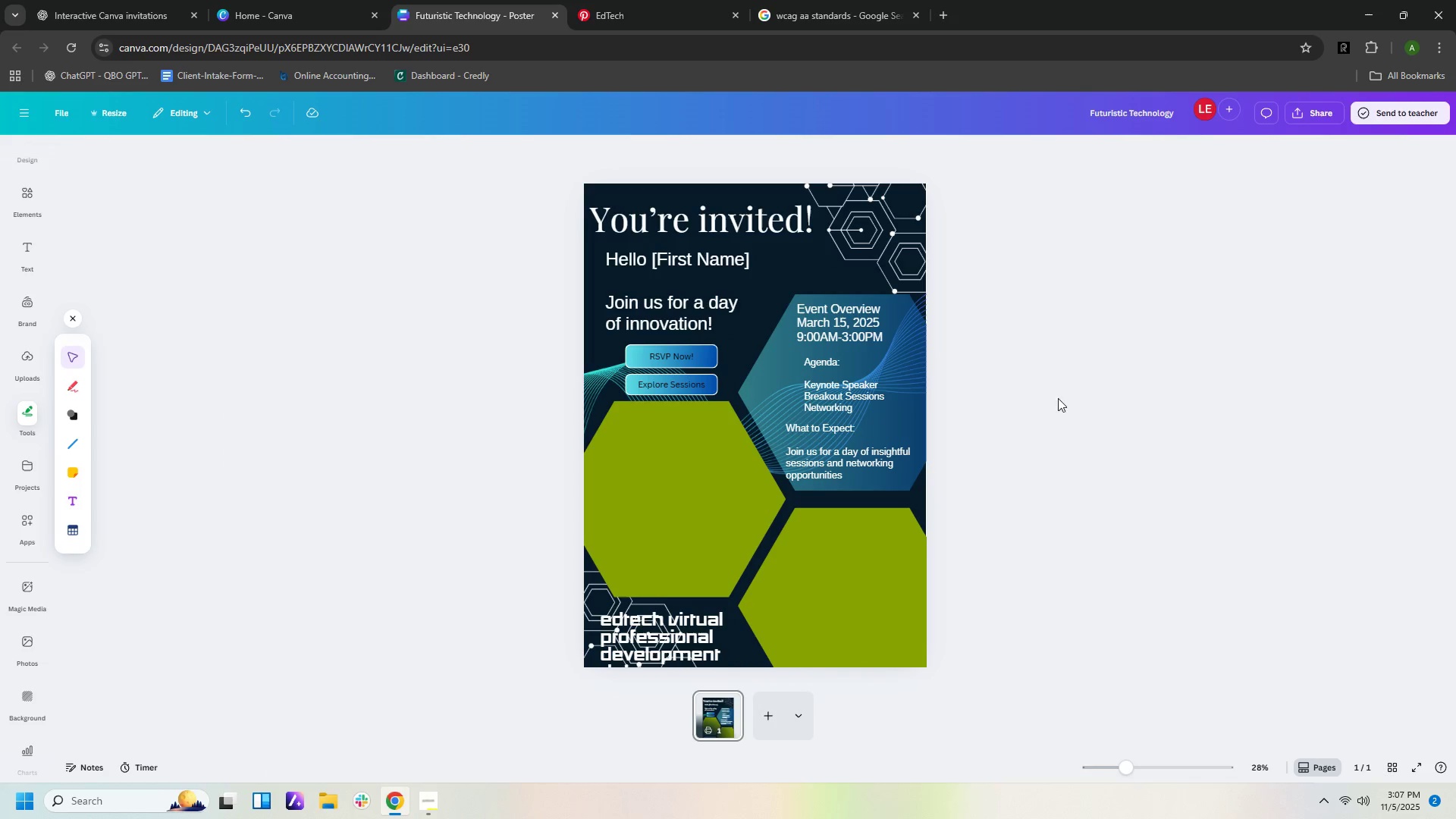 
left_click([1095, 400])
 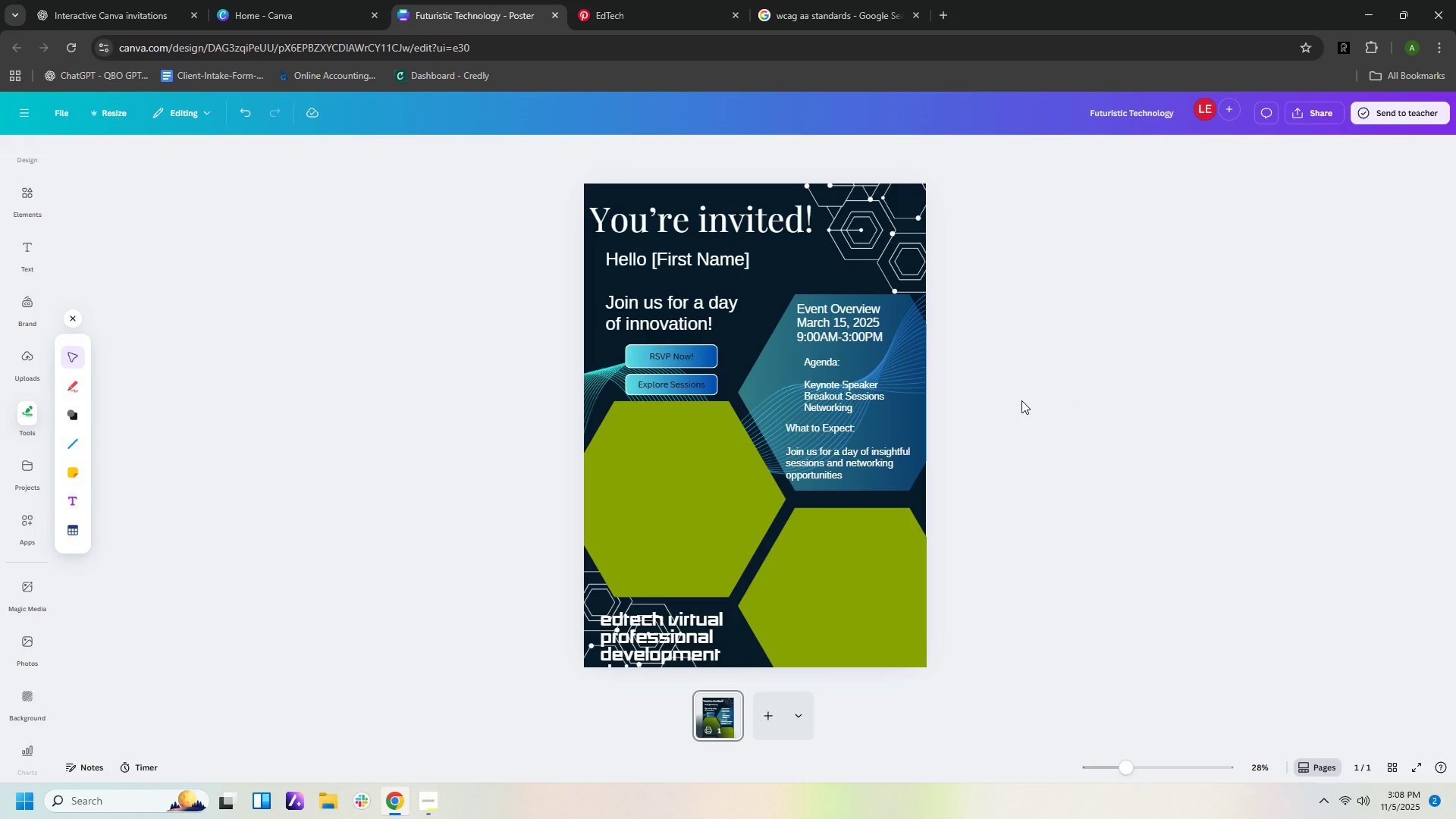 
wait(29.81)
 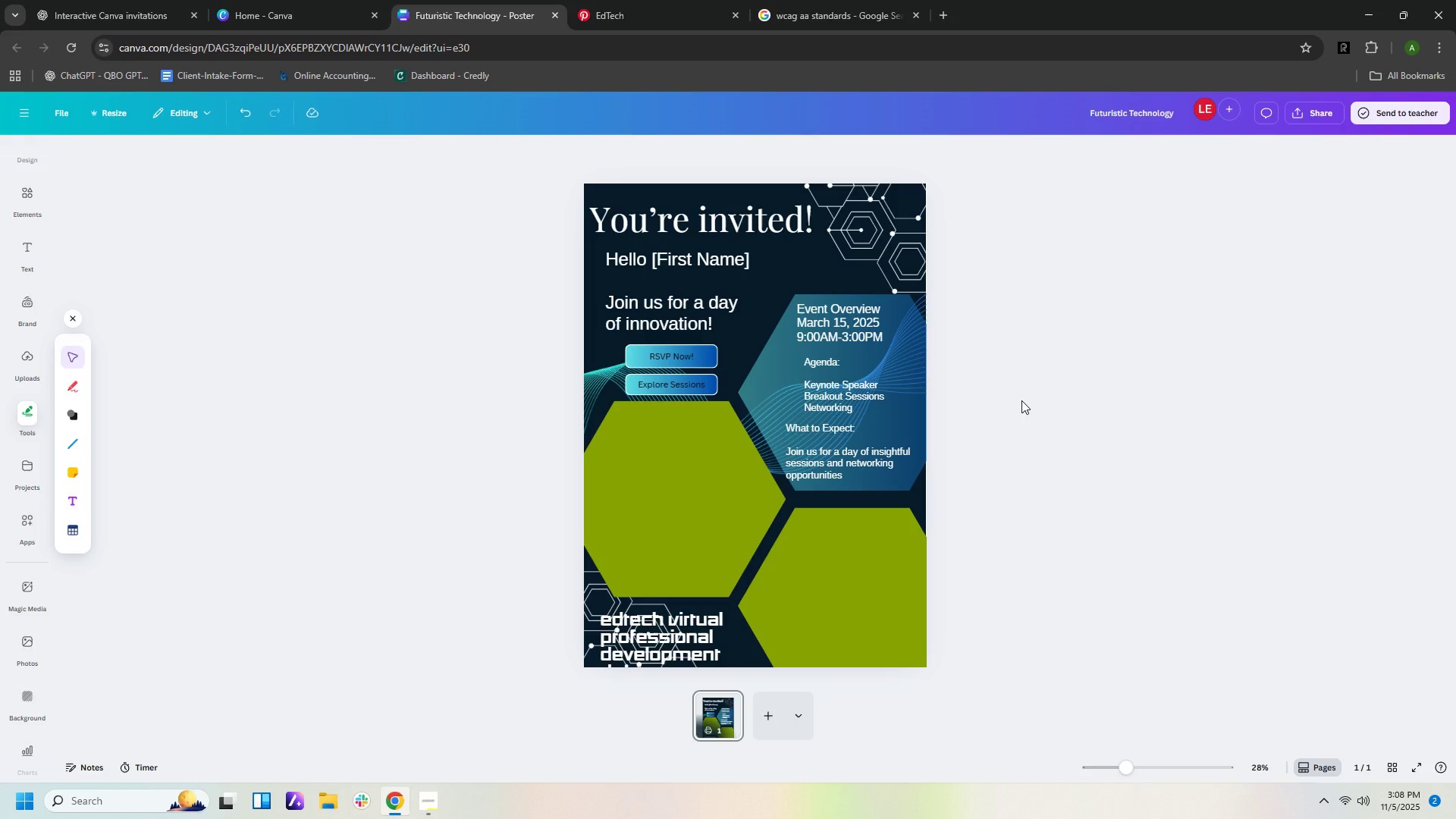 
left_click([711, 464])
 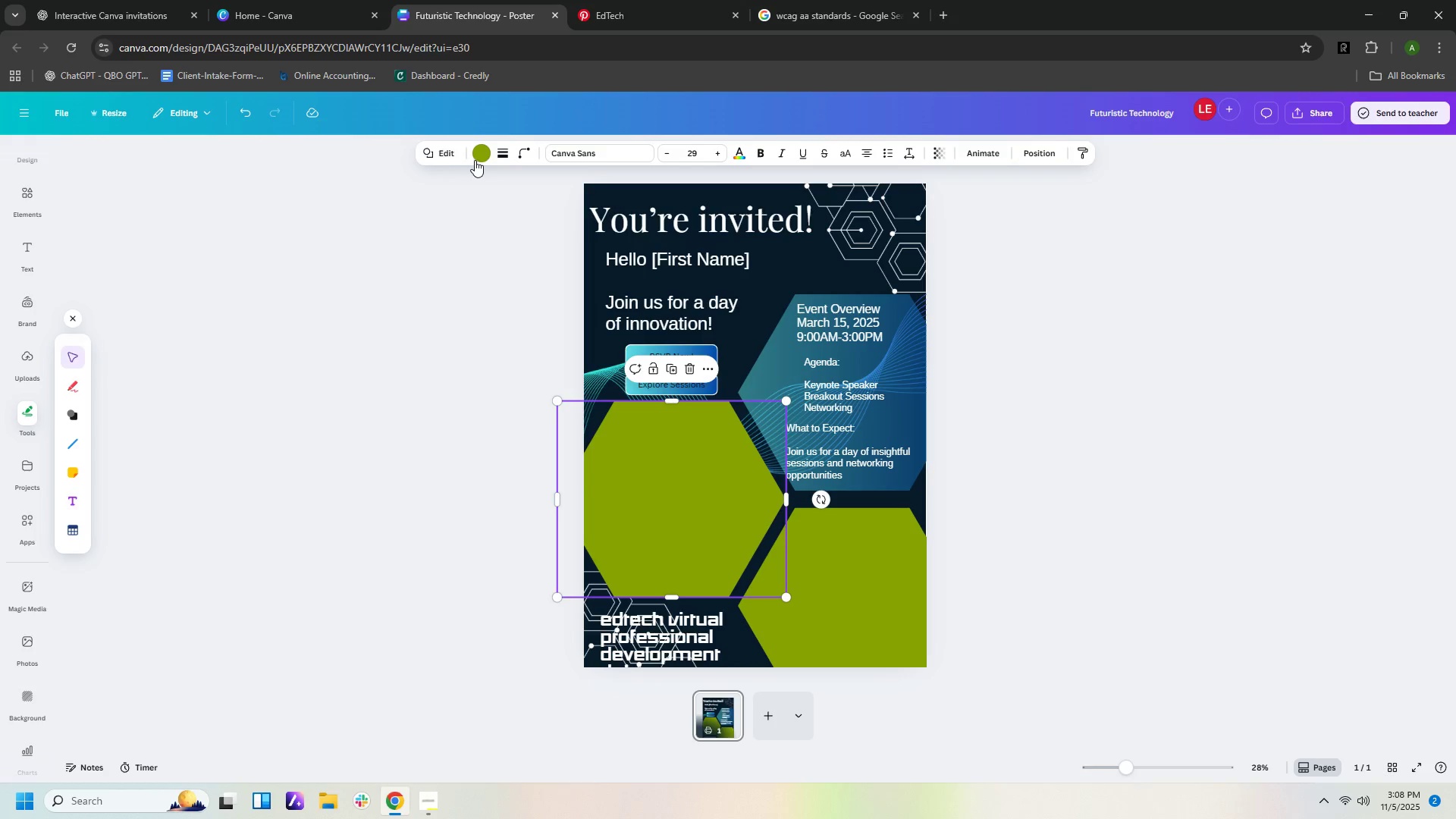 
left_click([477, 160])
 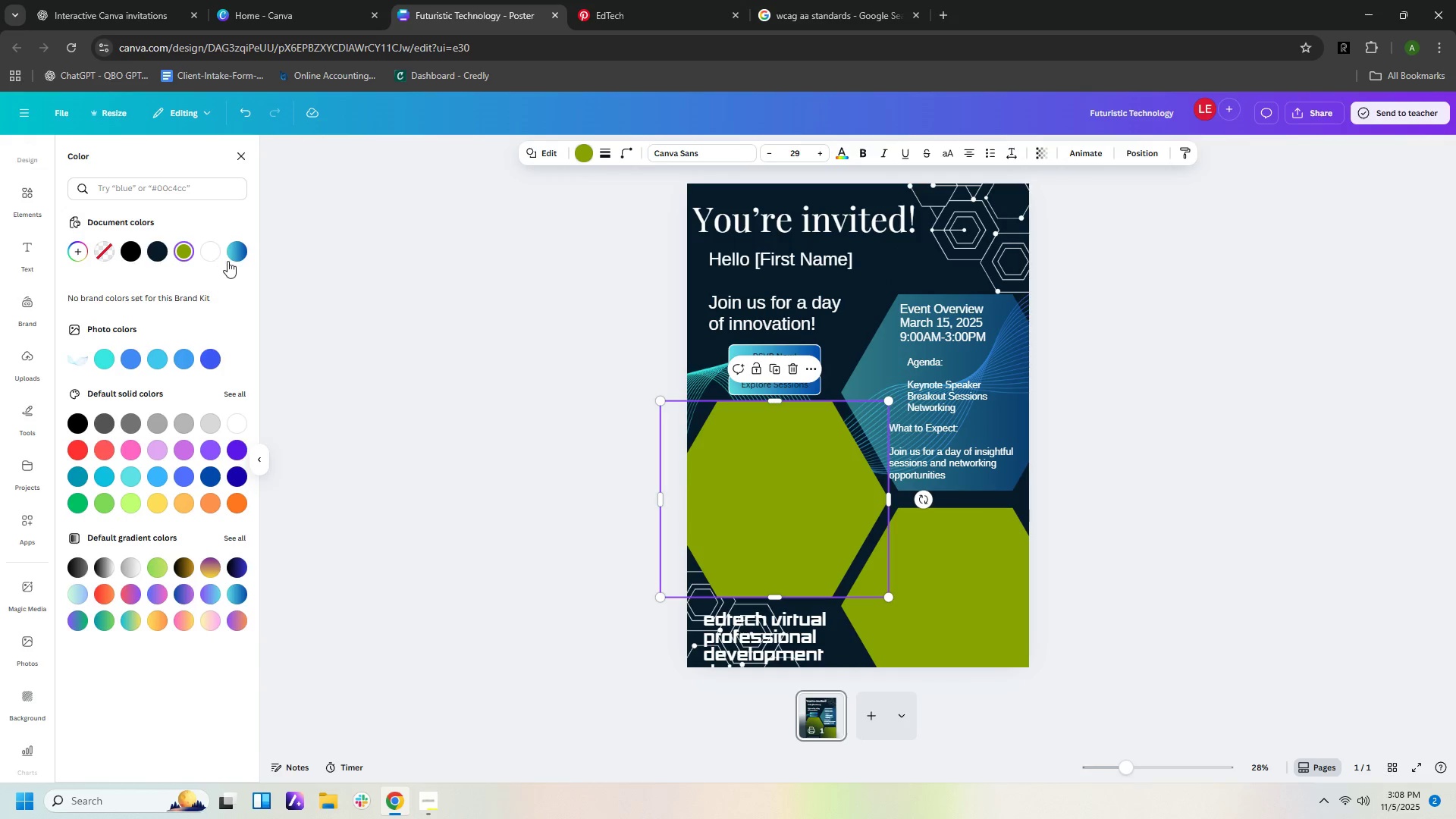 
left_click([234, 257])
 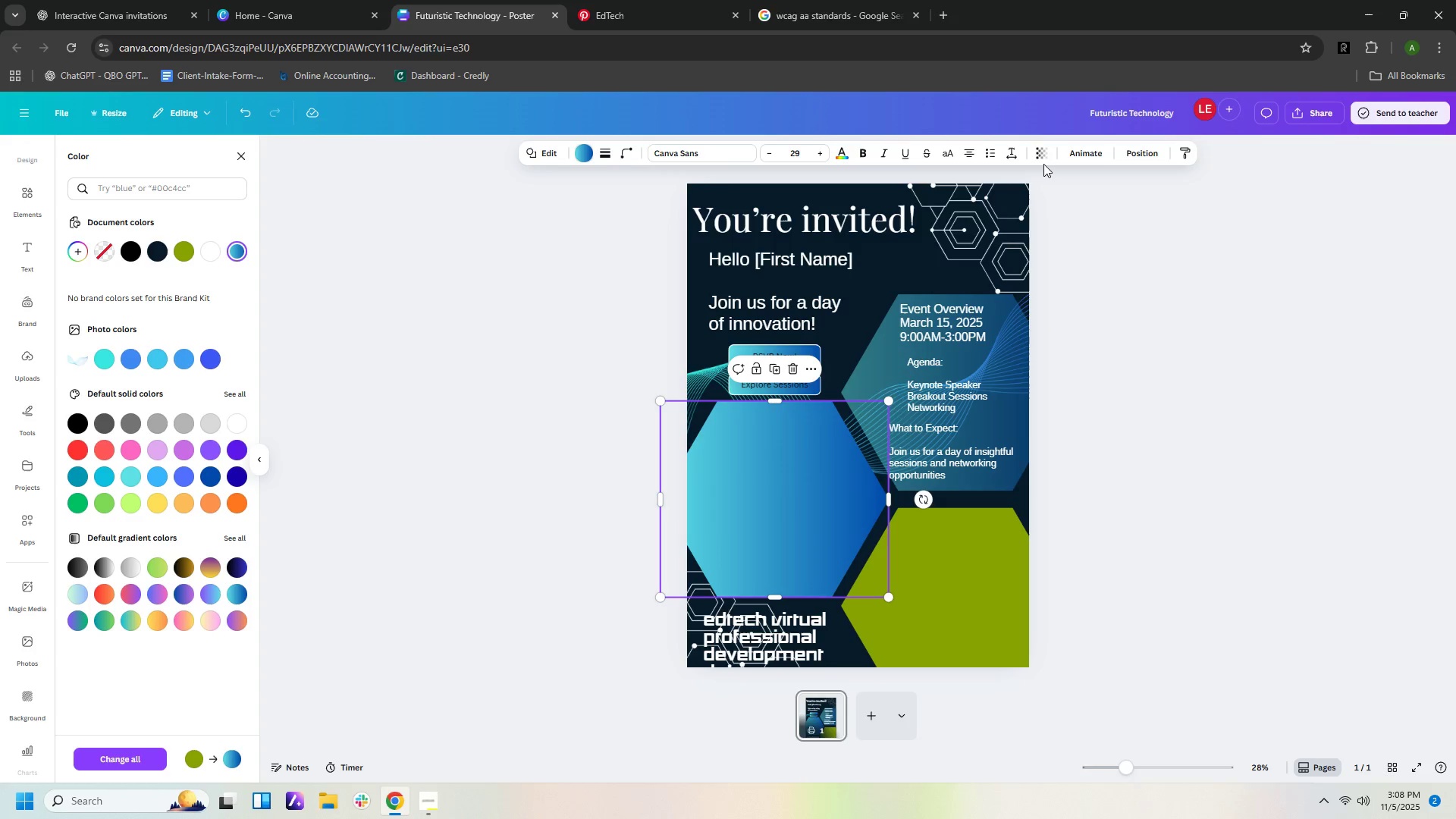 
left_click([1047, 155])
 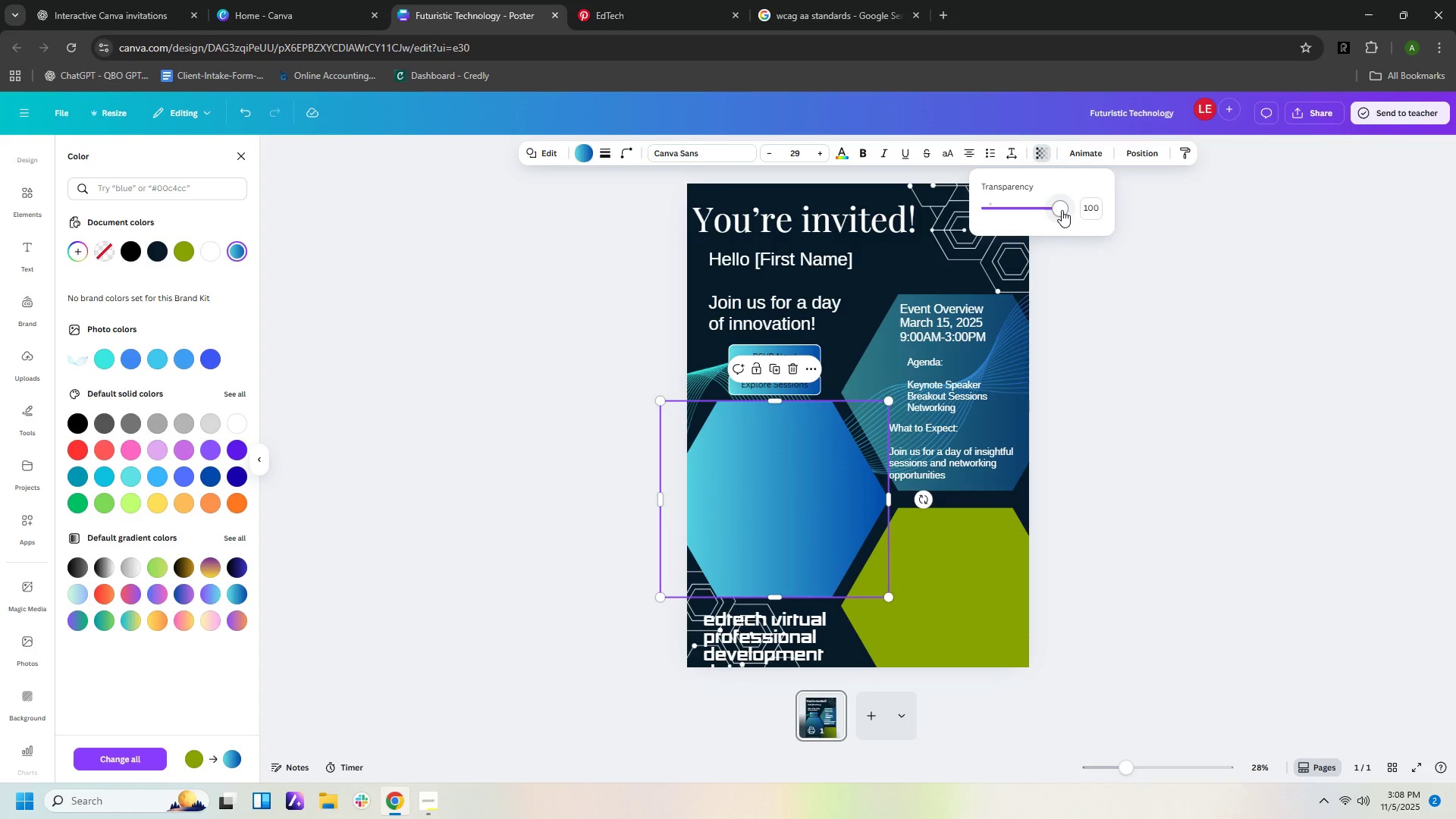 
left_click_drag(start_coordinate=[1062, 209], to_coordinate=[1025, 220])
 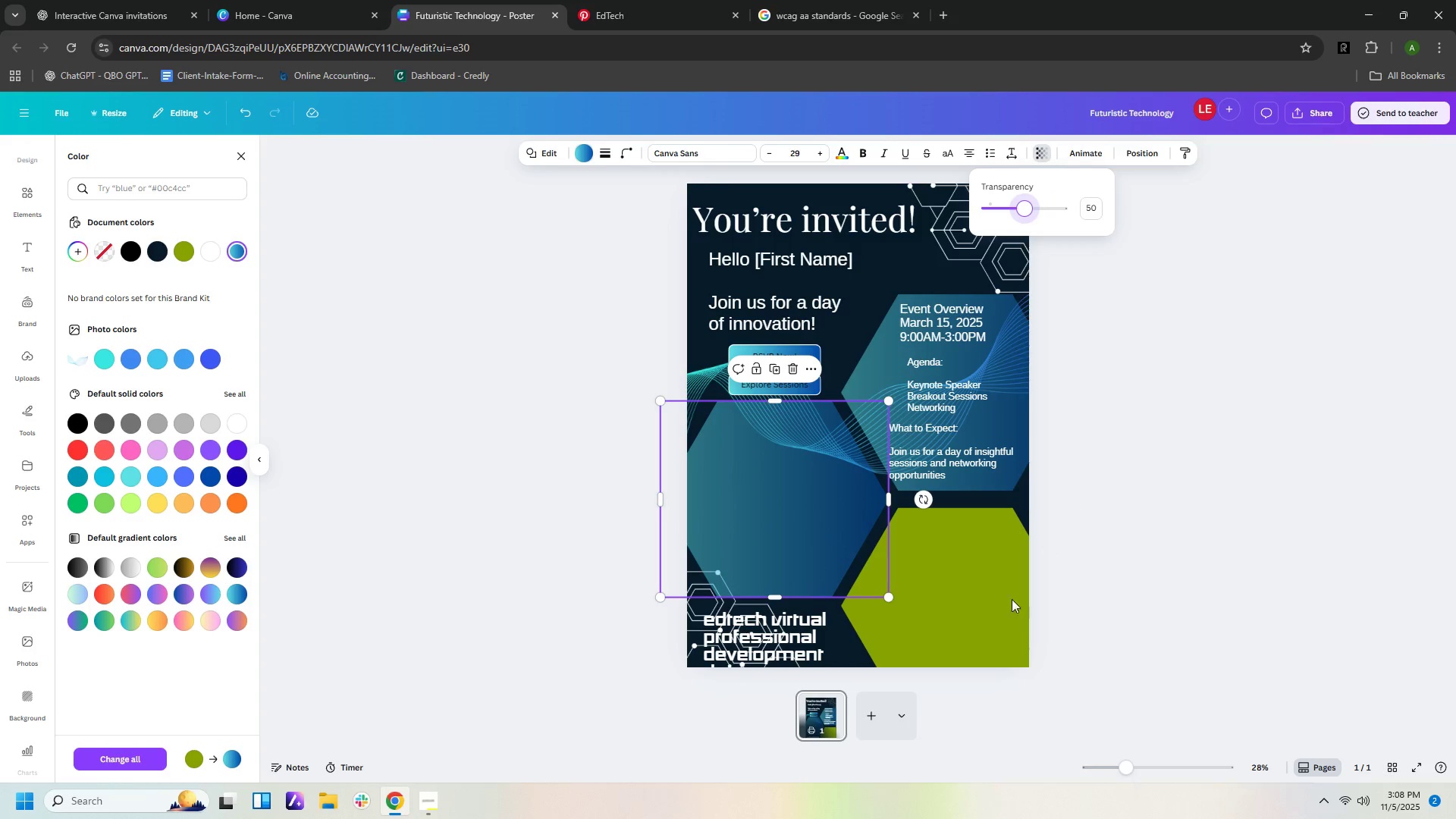 
left_click([992, 606])
 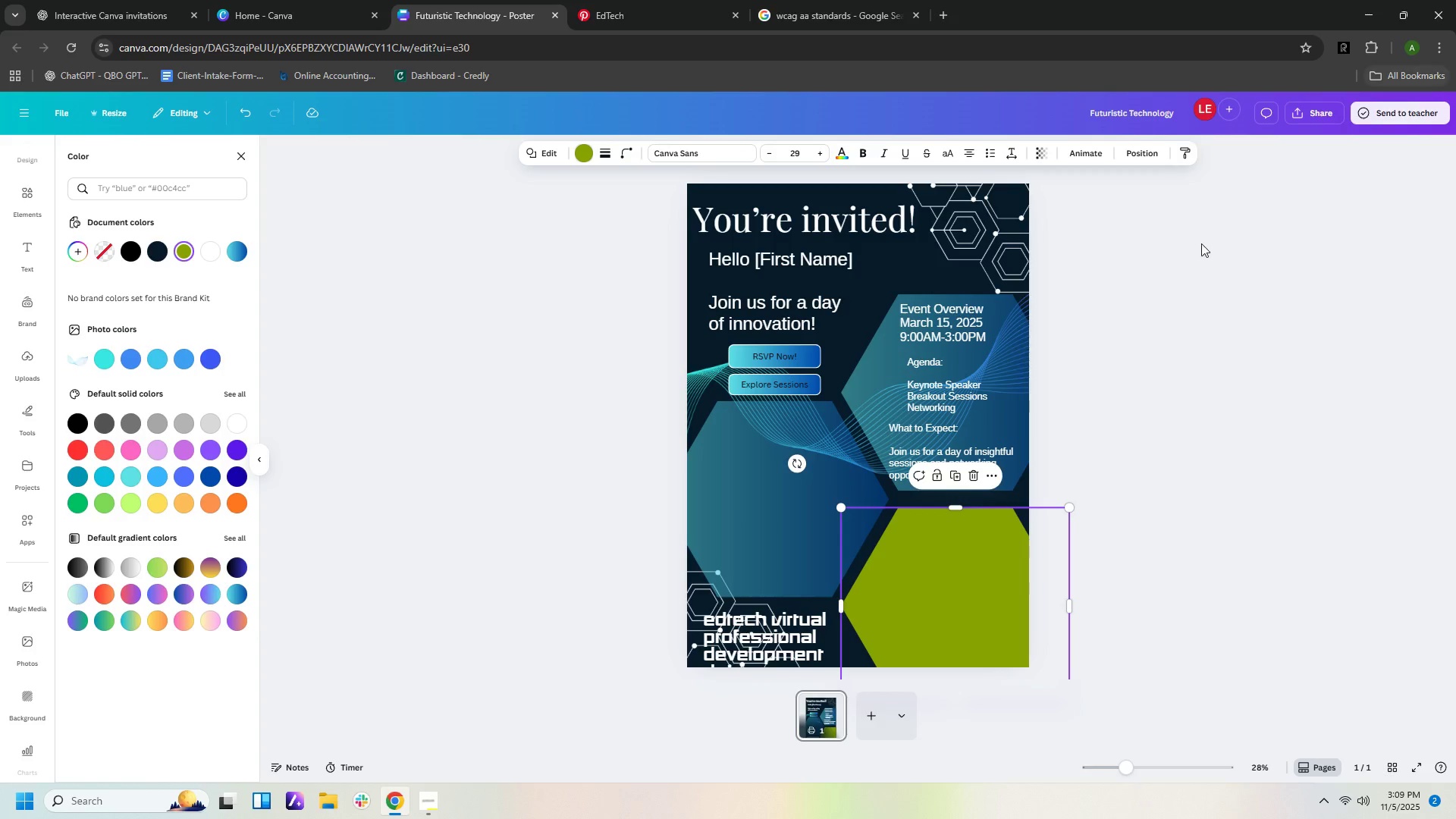 
wait(73.97)
 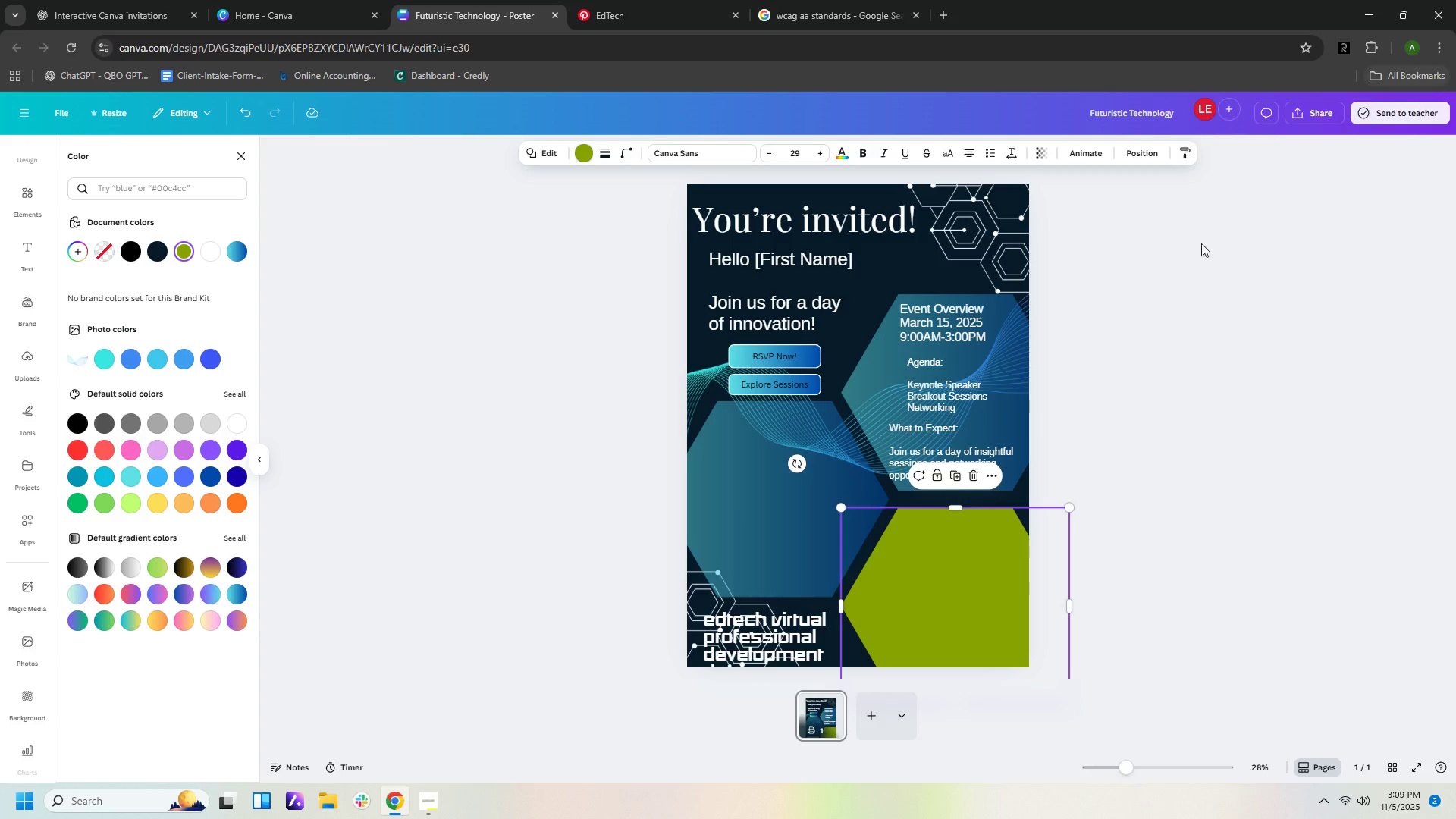 
double_click([585, 152])
 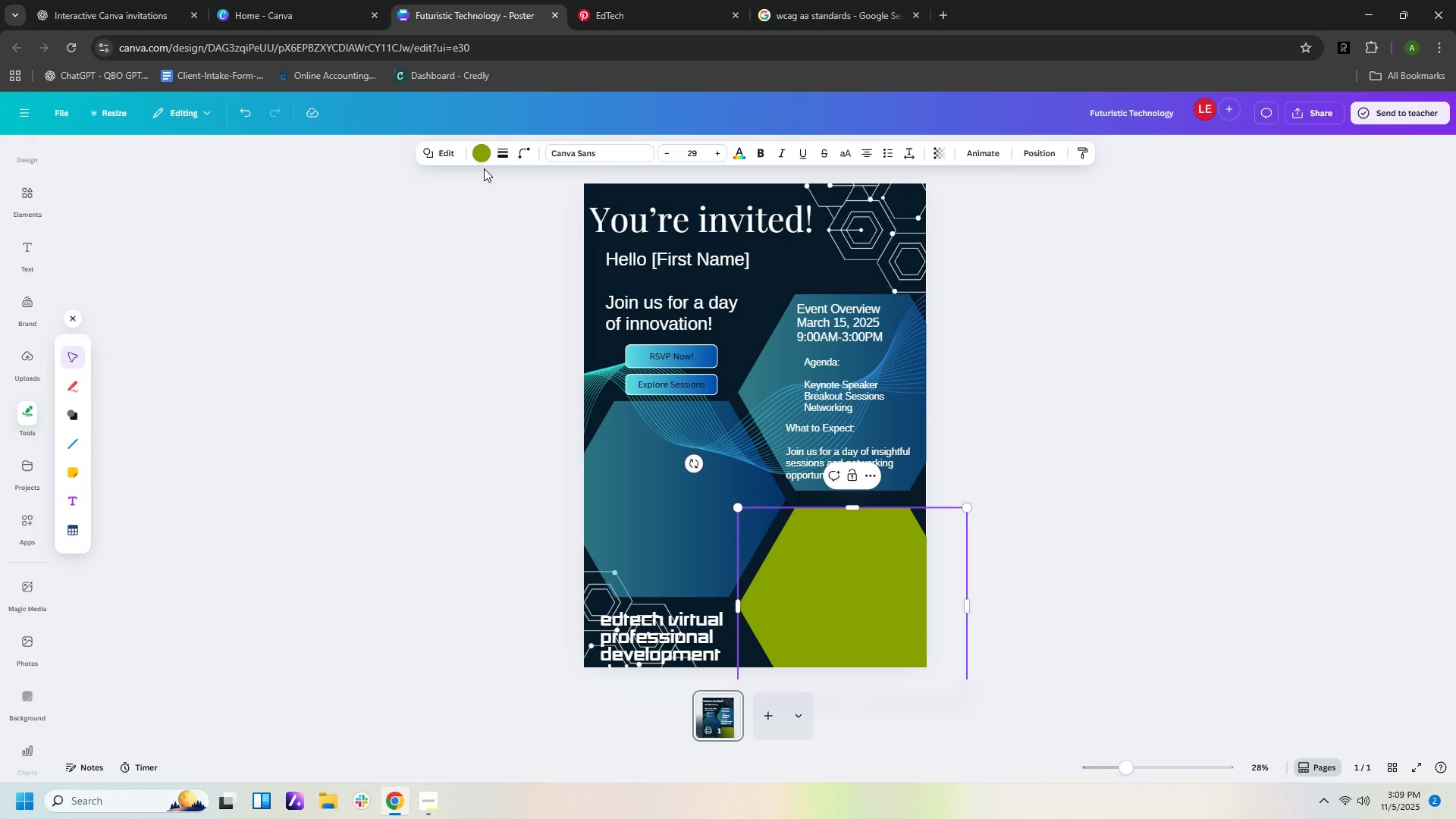 
left_click([479, 157])
 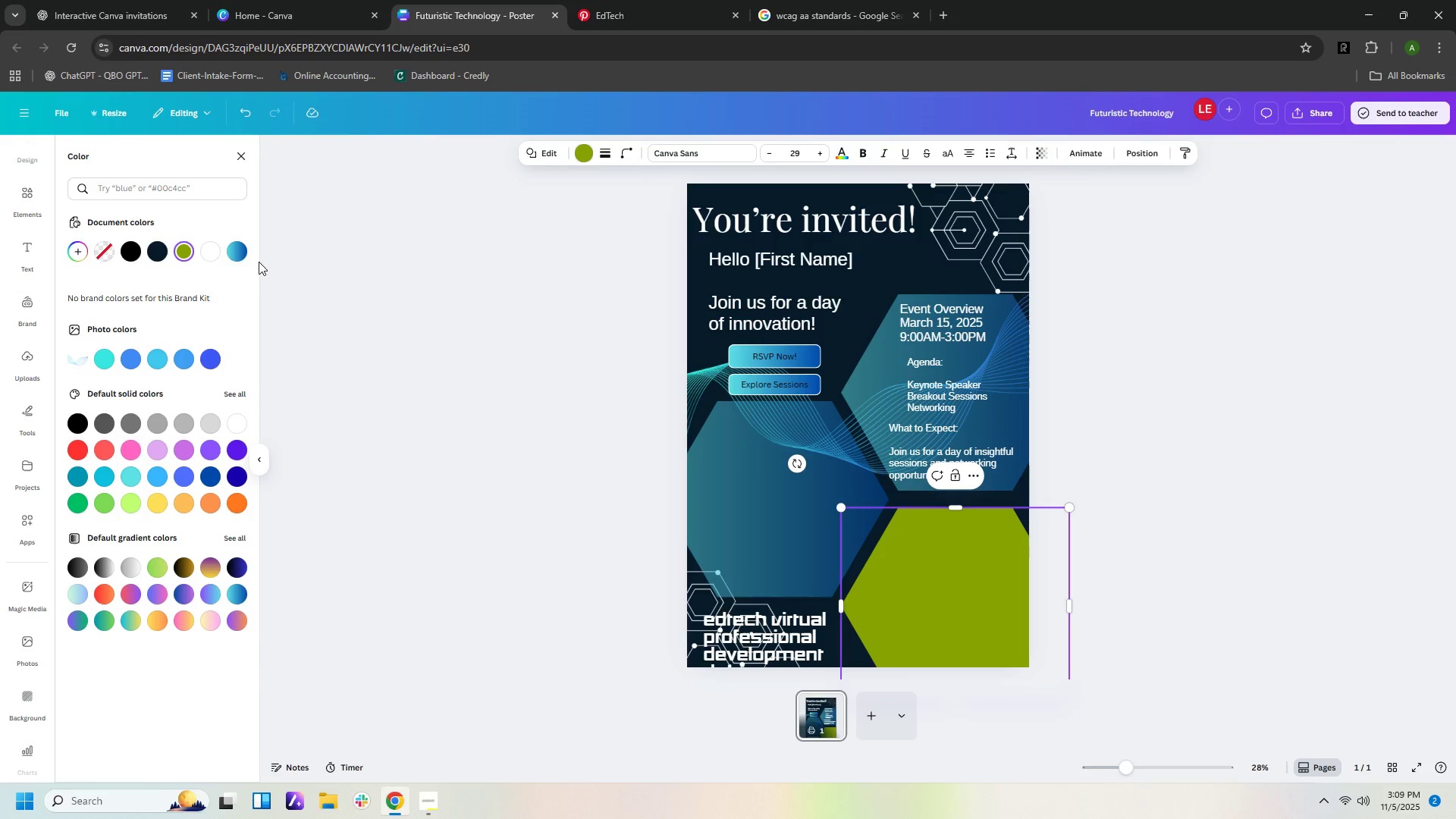 
left_click([236, 259])
 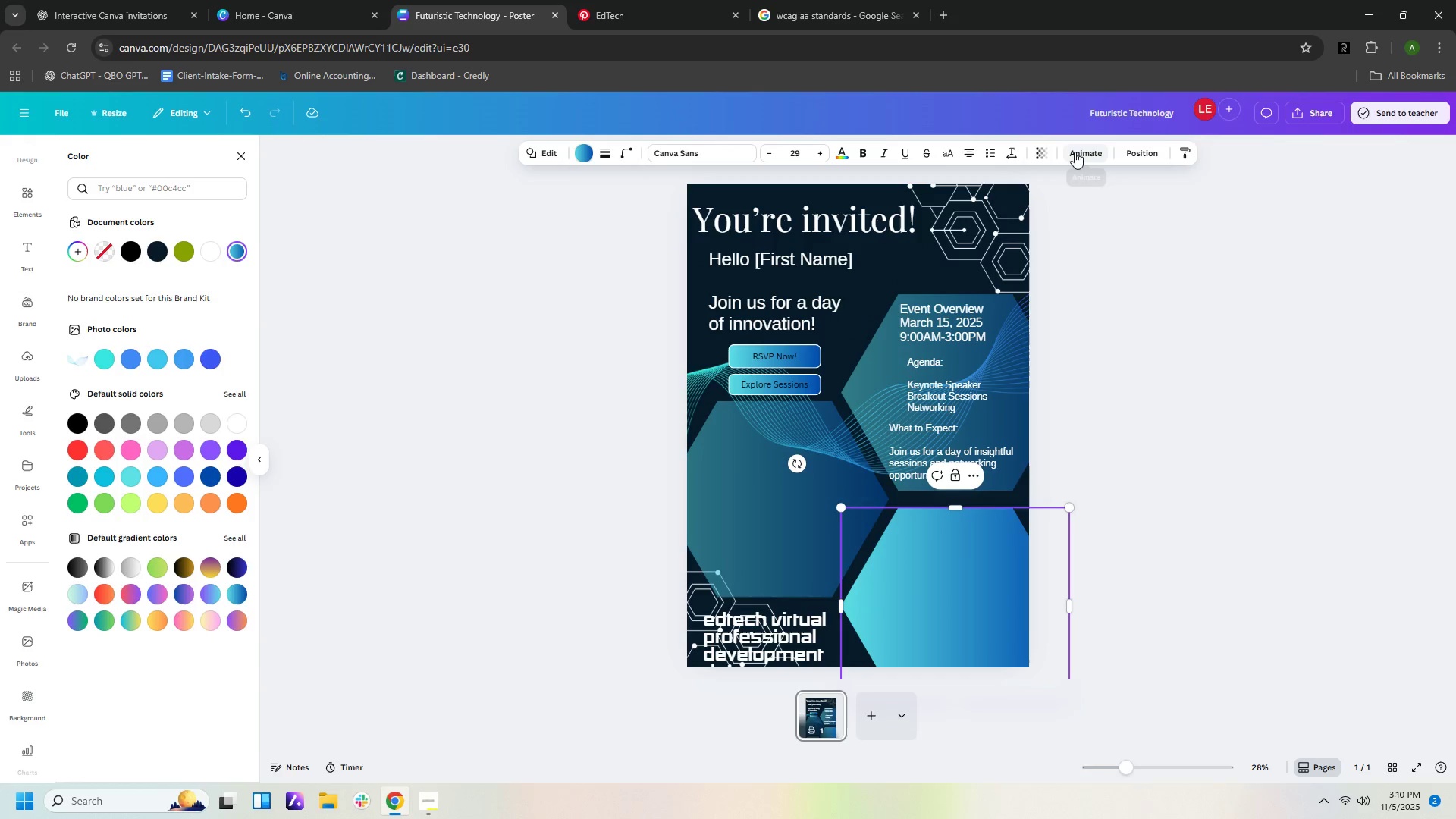 
left_click([1037, 149])
 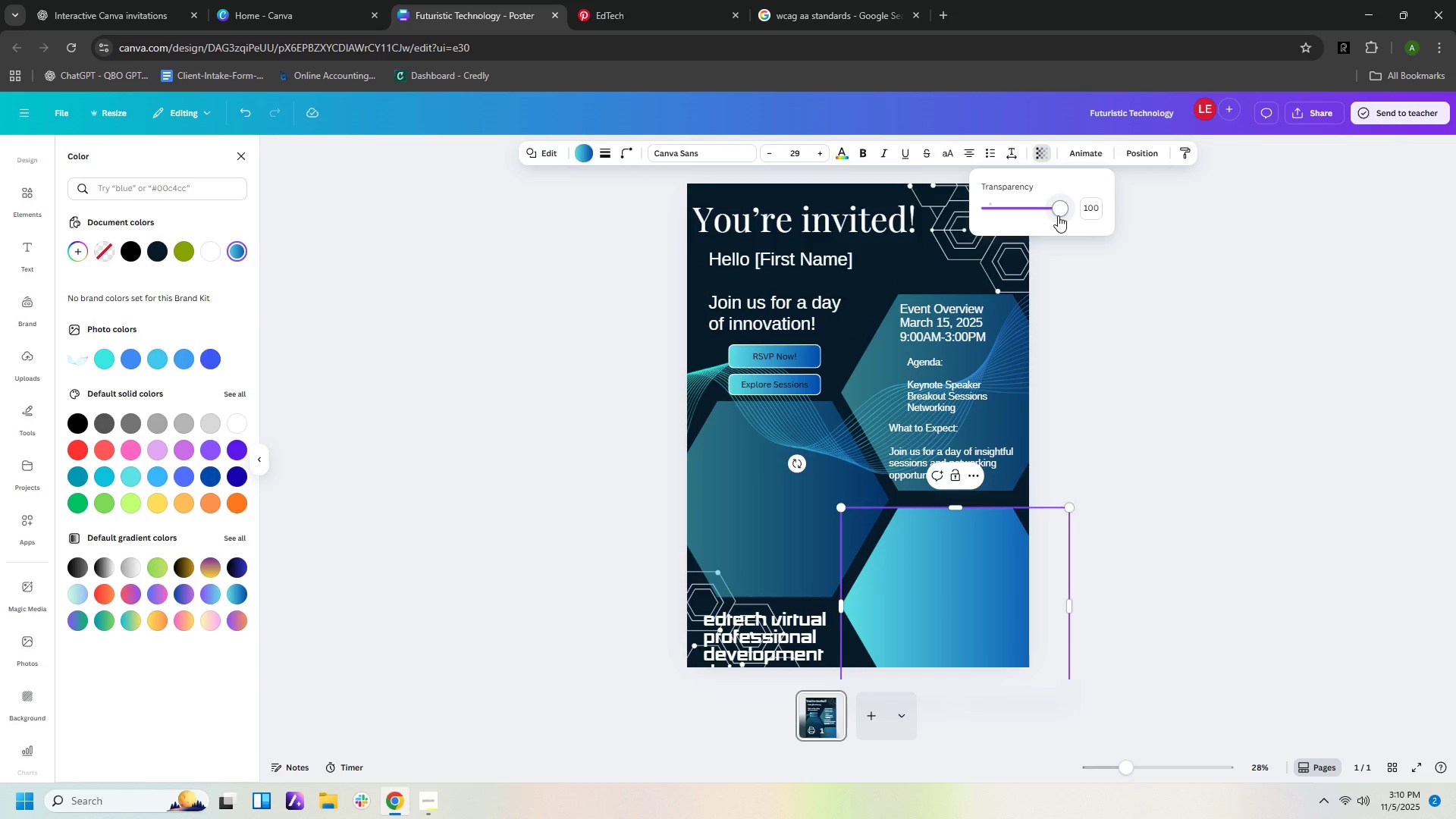 
left_click_drag(start_coordinate=[1058, 215], to_coordinate=[1025, 214])
 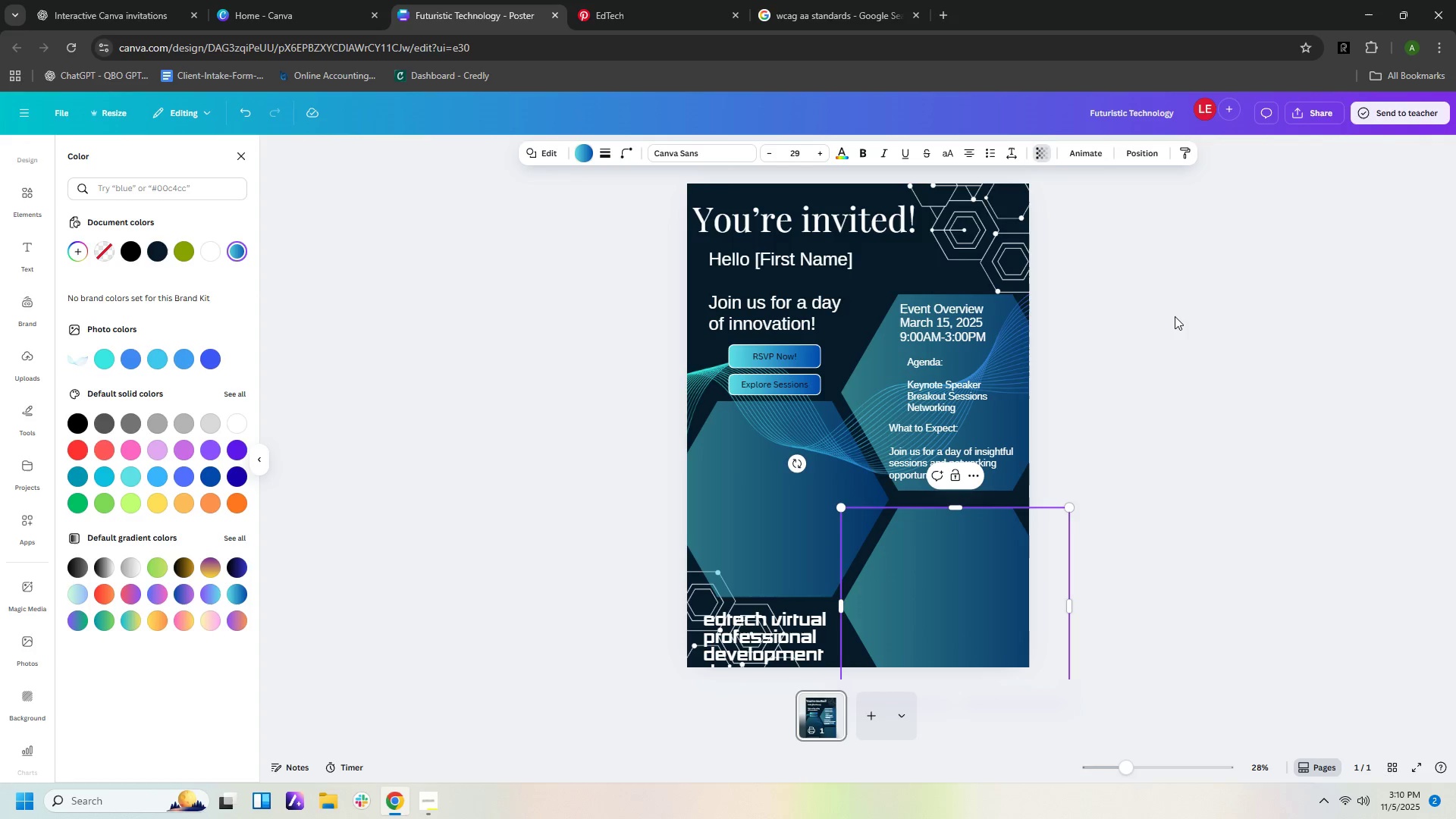 
left_click([1175, 316])
 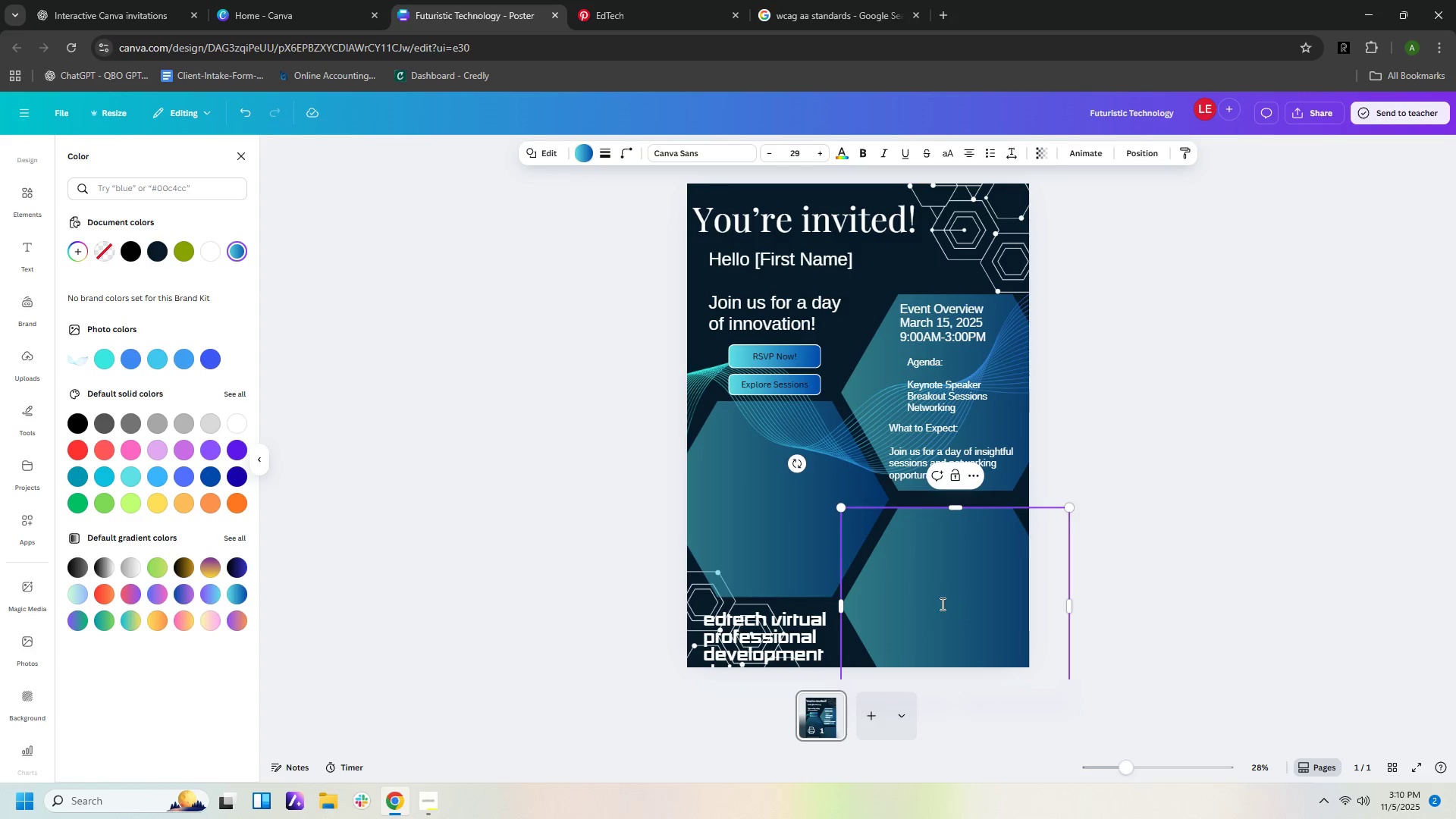 
left_click_drag(start_coordinate=[938, 604], to_coordinate=[935, 592])
 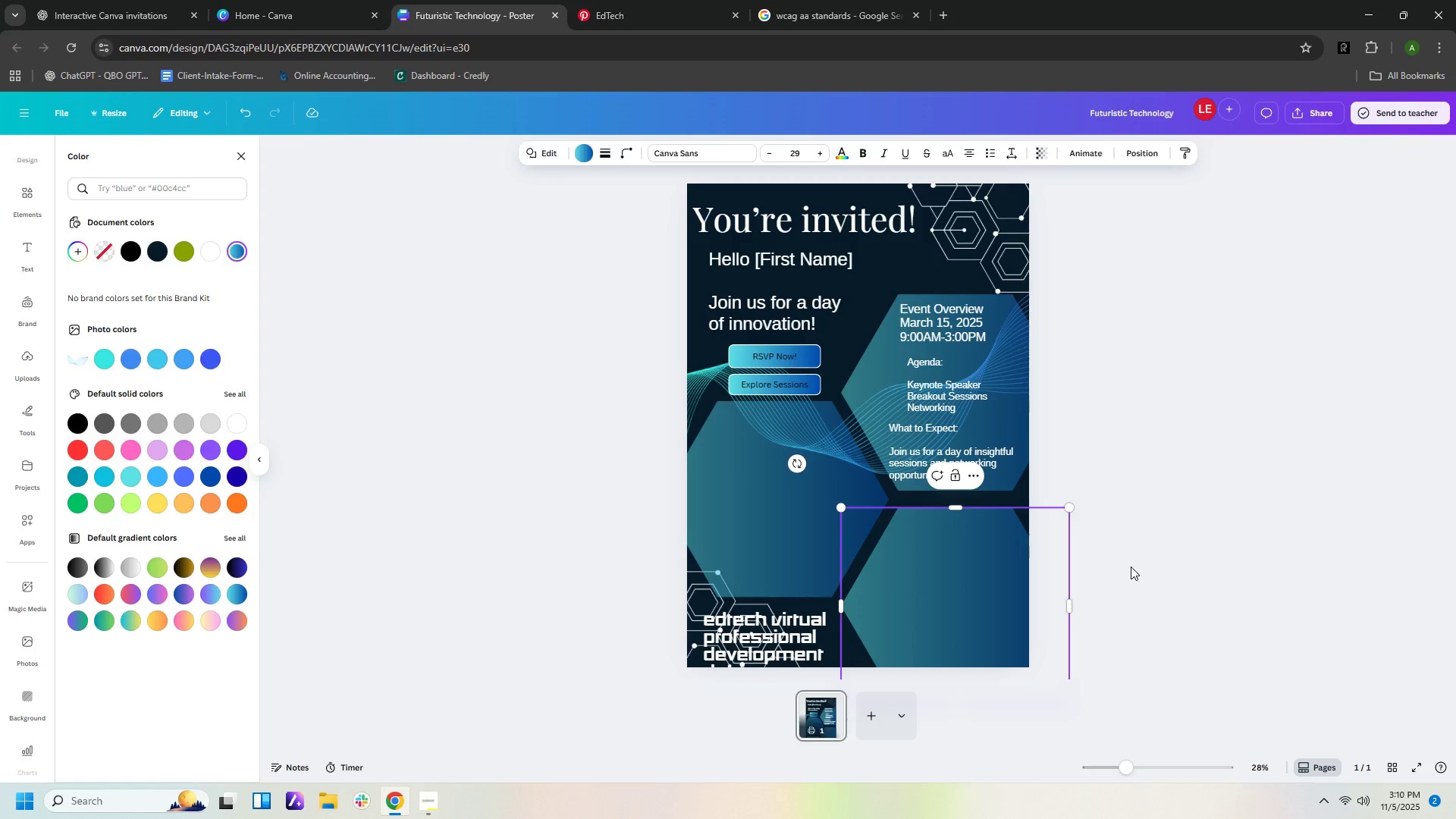 
left_click([1131, 566])
 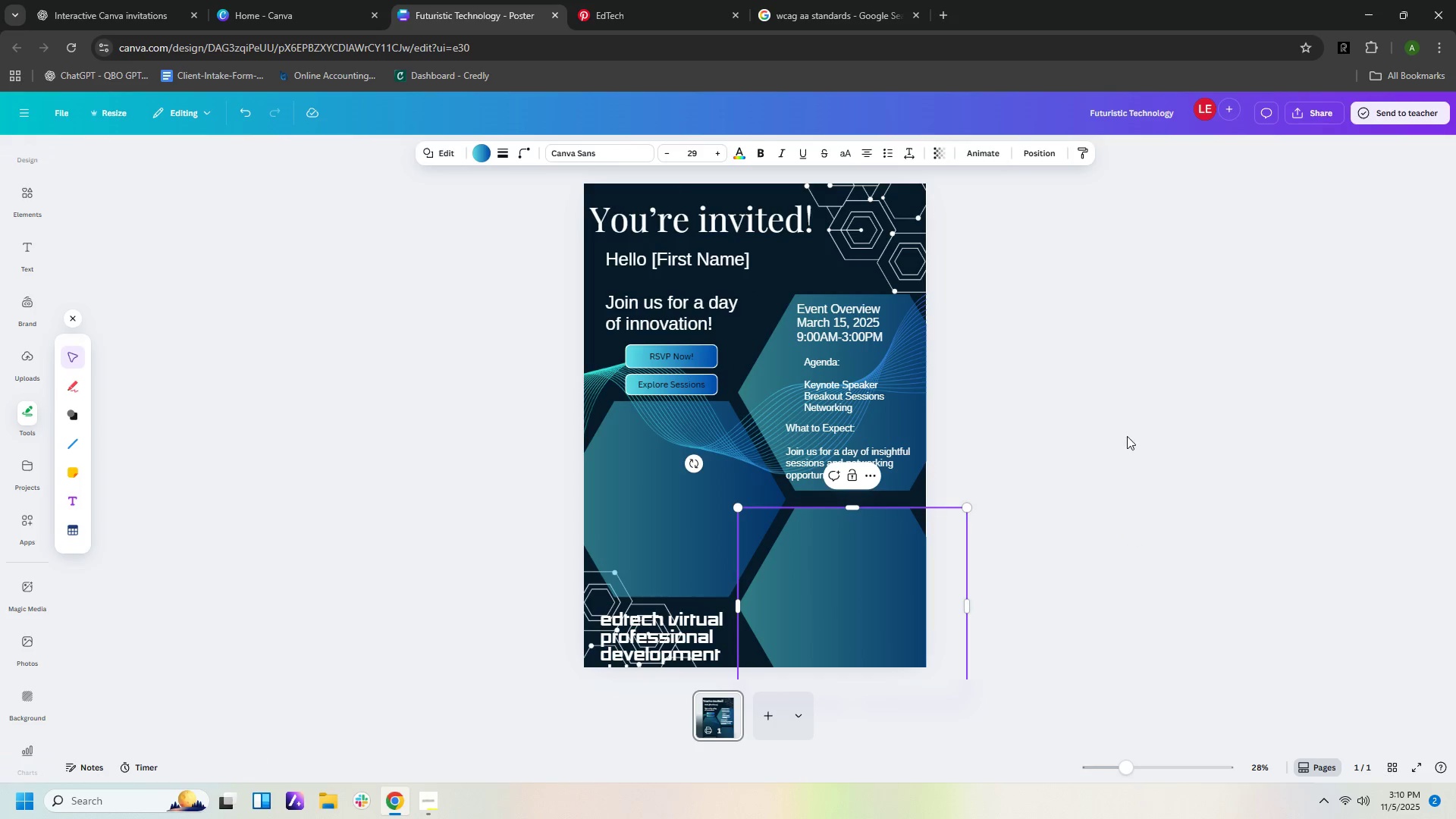 
left_click([1128, 428])
 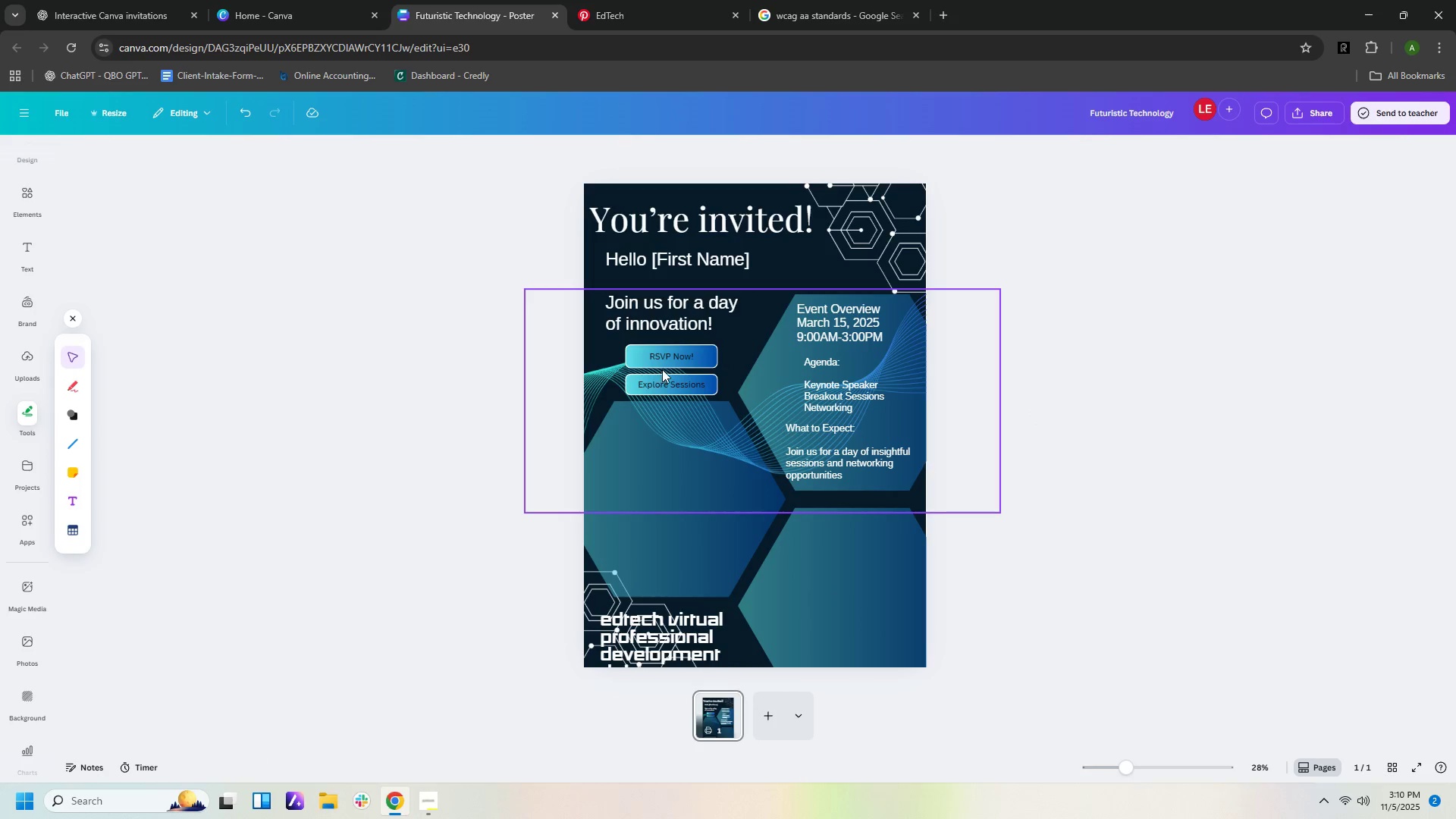 
double_click([668, 359])
 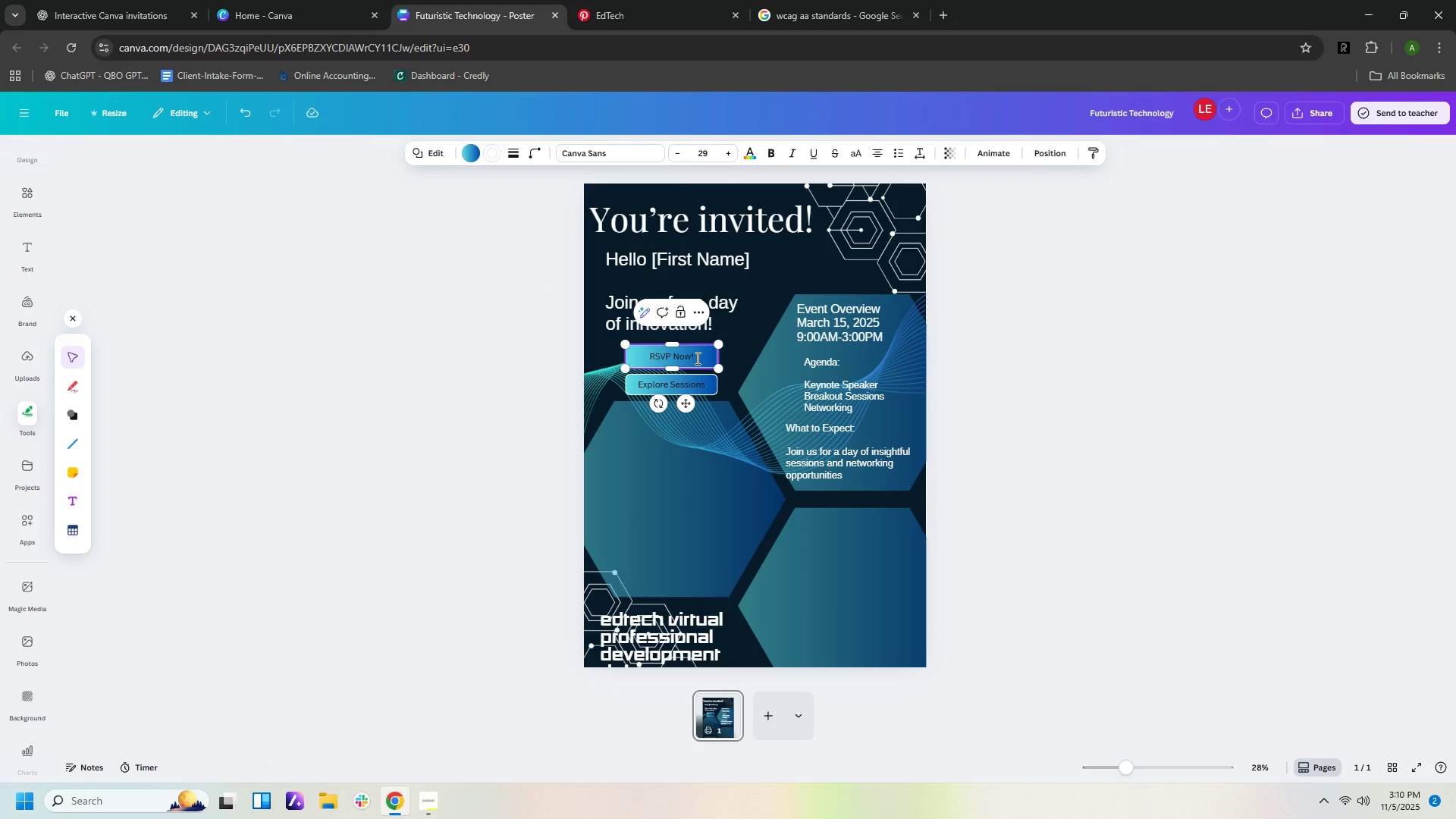 
left_click_drag(start_coordinate=[696, 358], to_coordinate=[640, 351])
 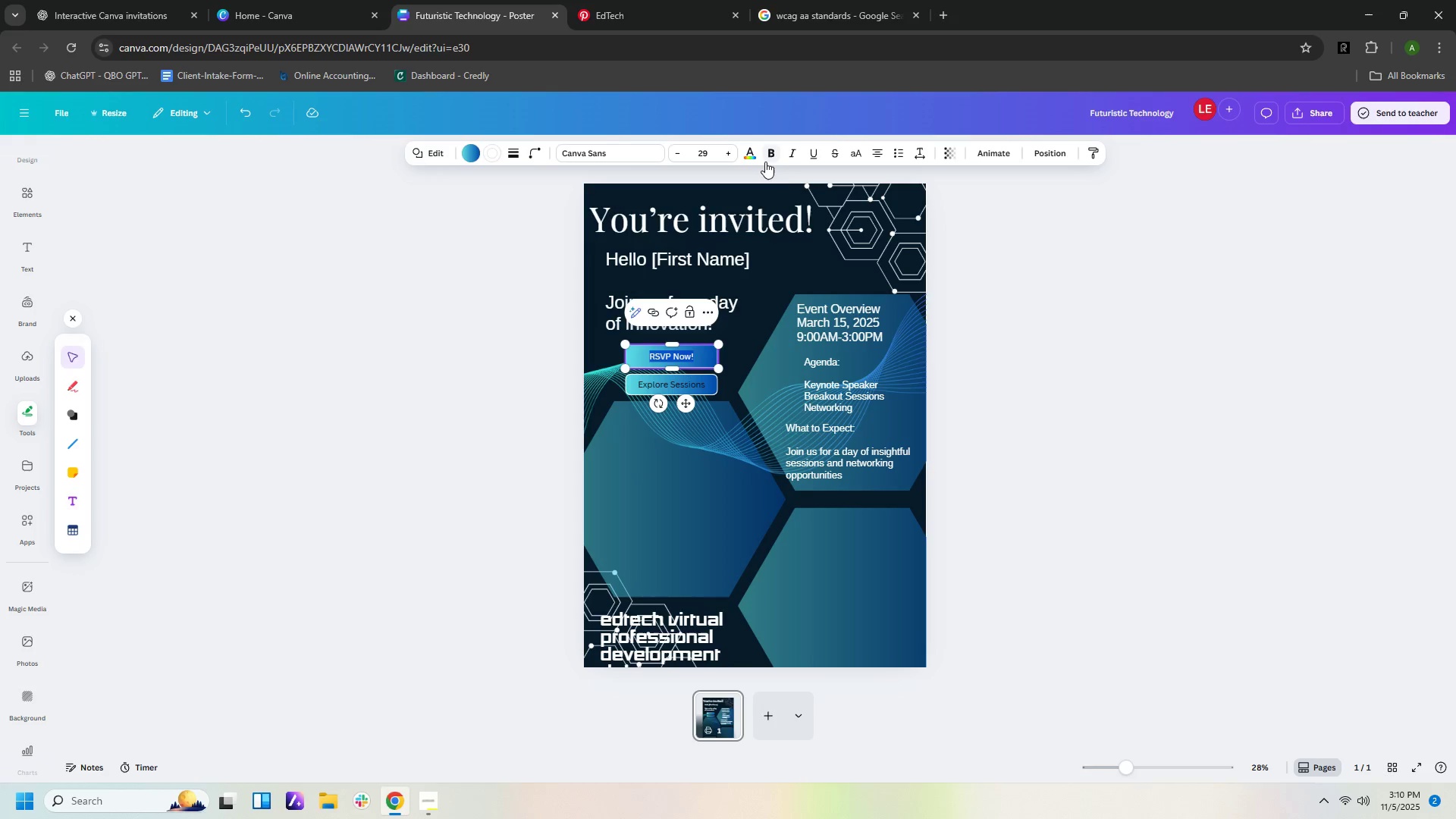 
left_click([770, 156])
 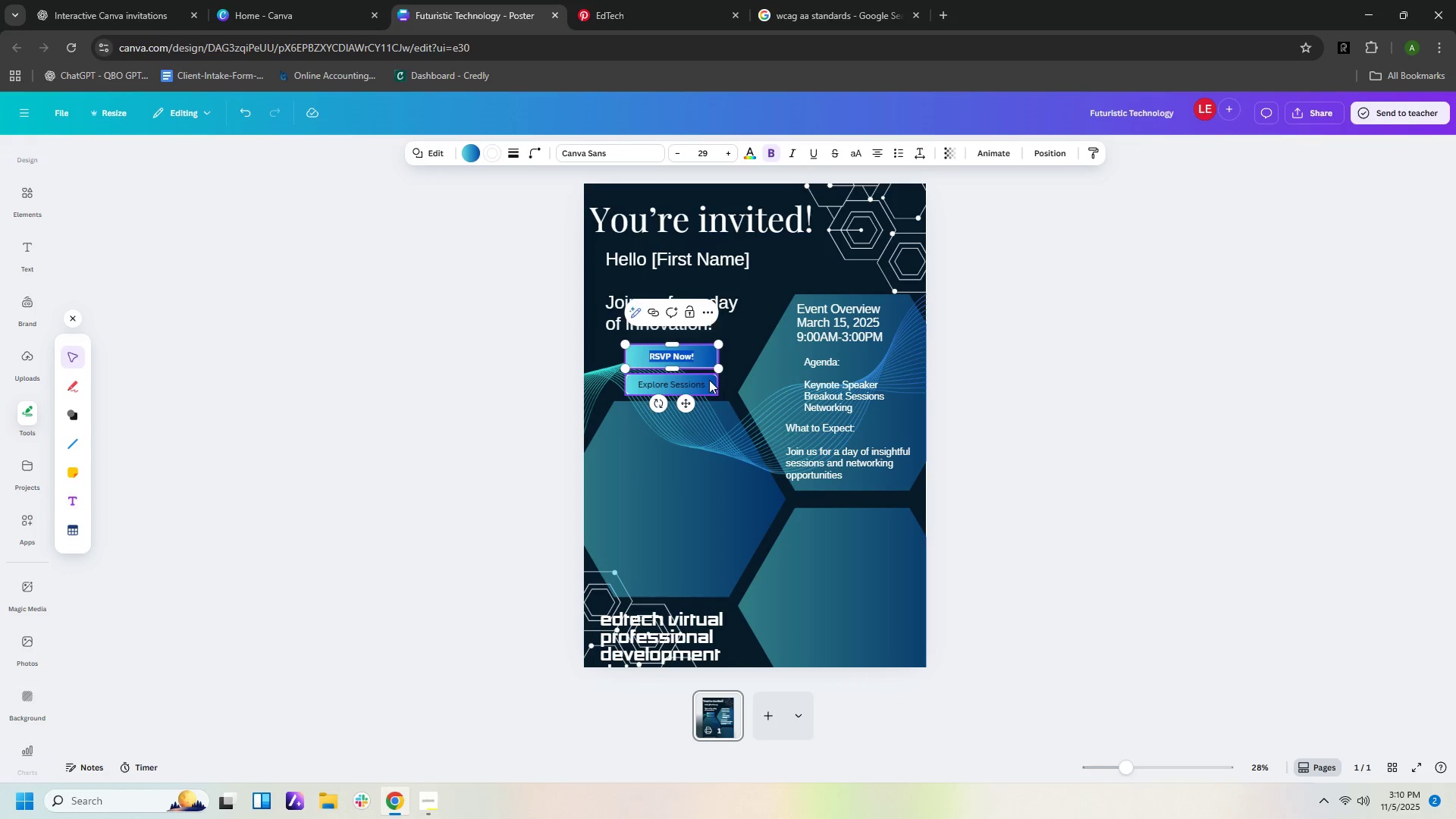 
double_click([709, 380])
 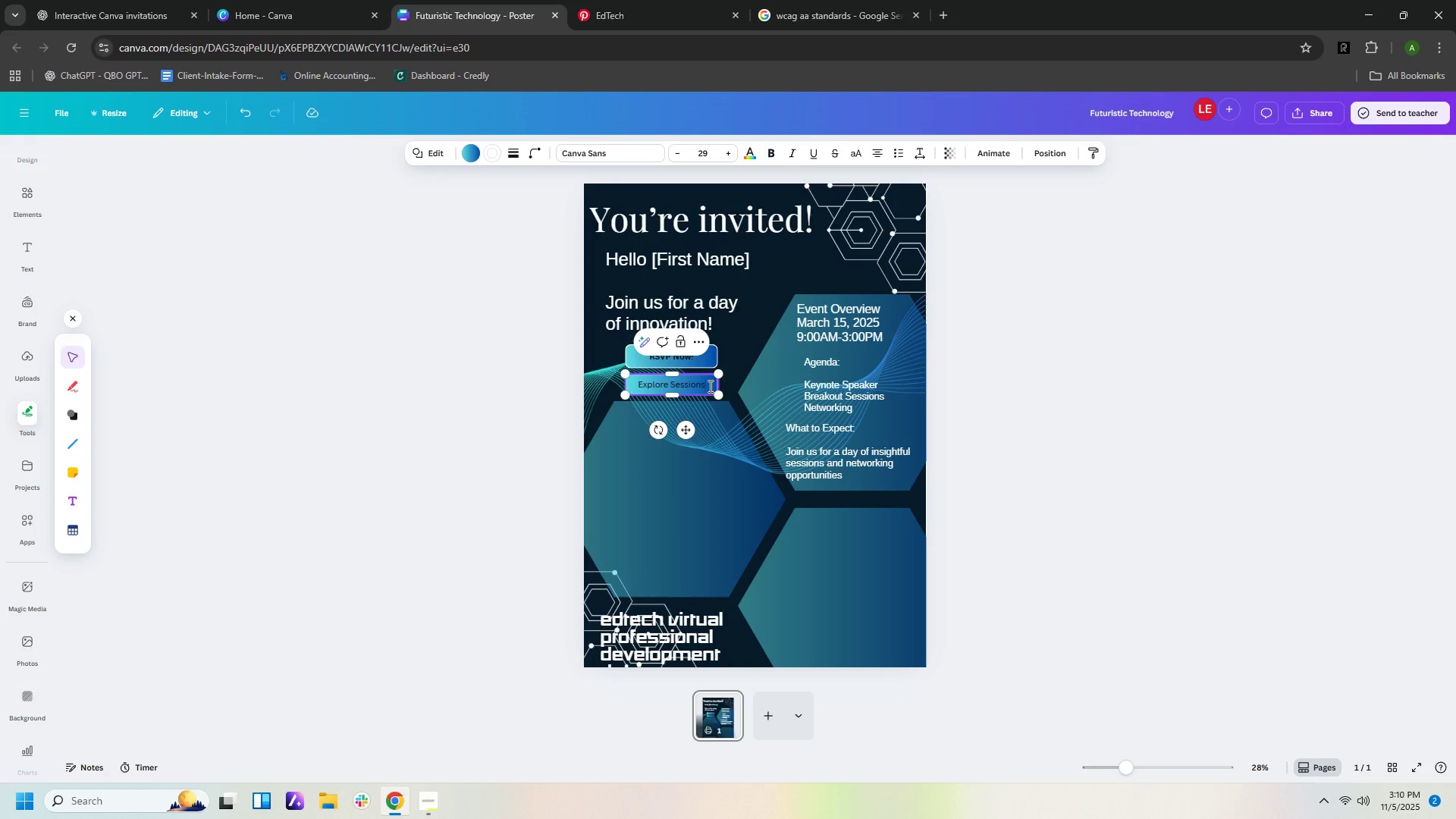 
left_click_drag(start_coordinate=[709, 386], to_coordinate=[617, 394])
 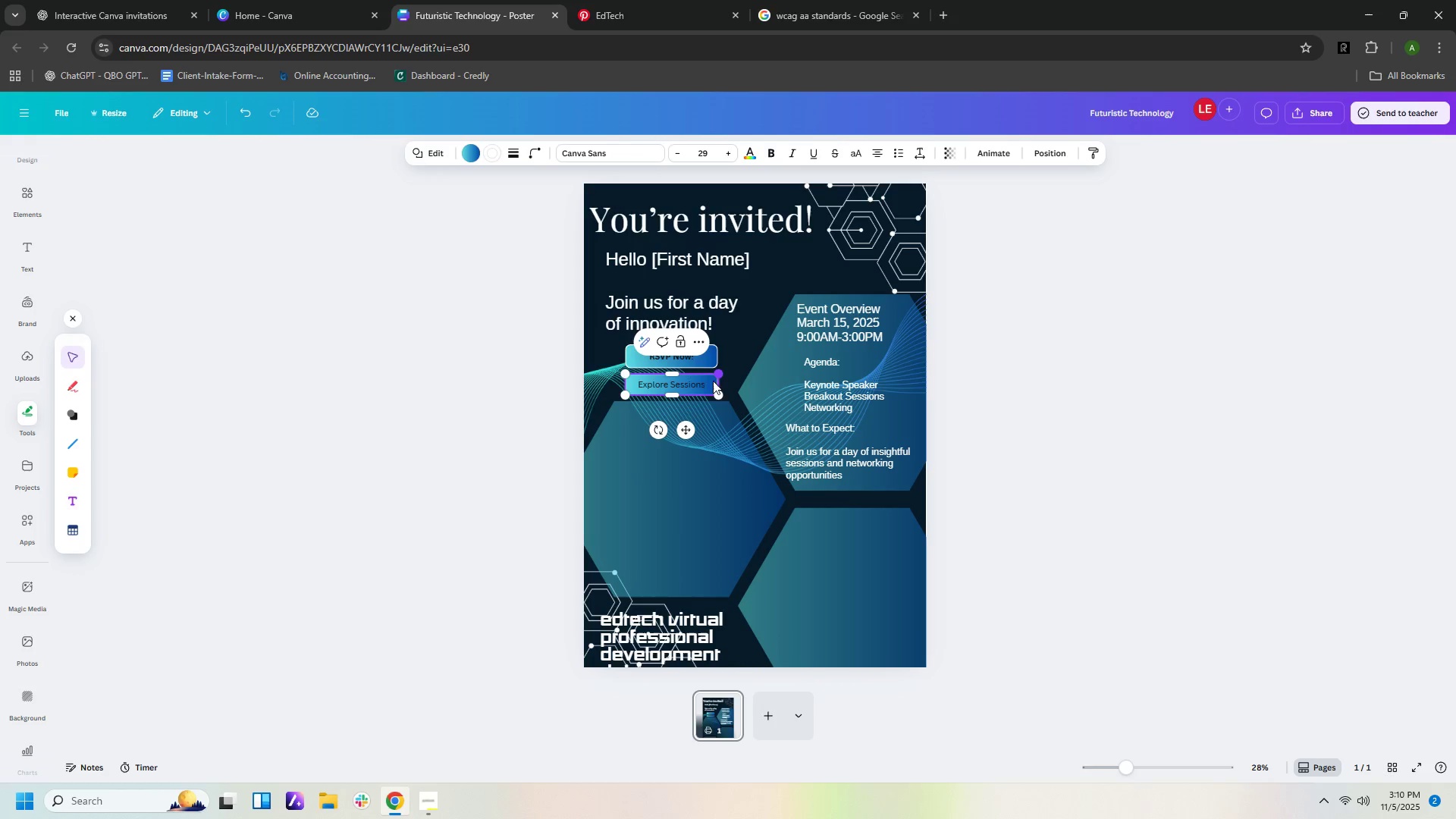 
left_click([711, 383])
 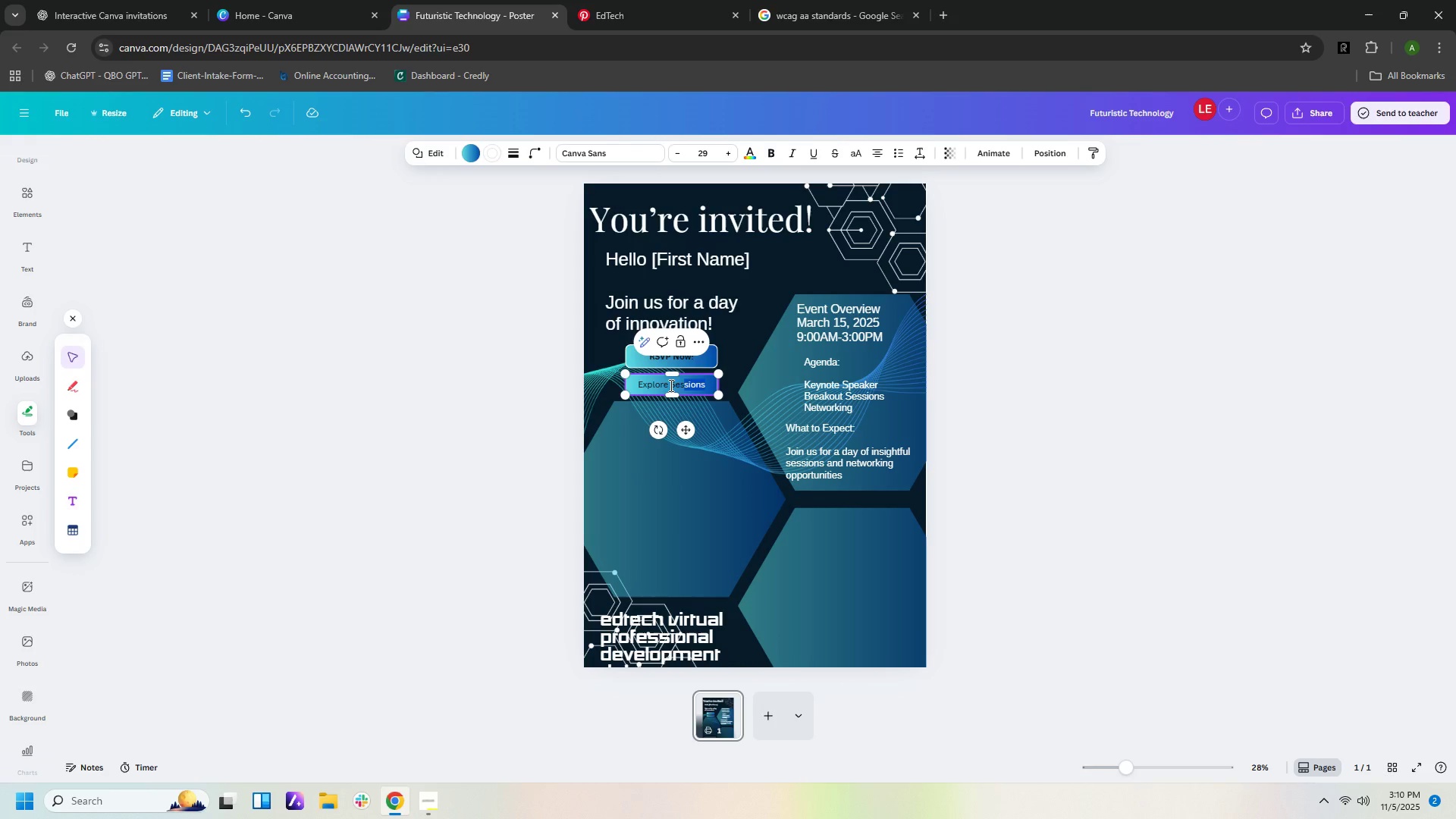 
left_click_drag(start_coordinate=[711, 385], to_coordinate=[634, 385])
 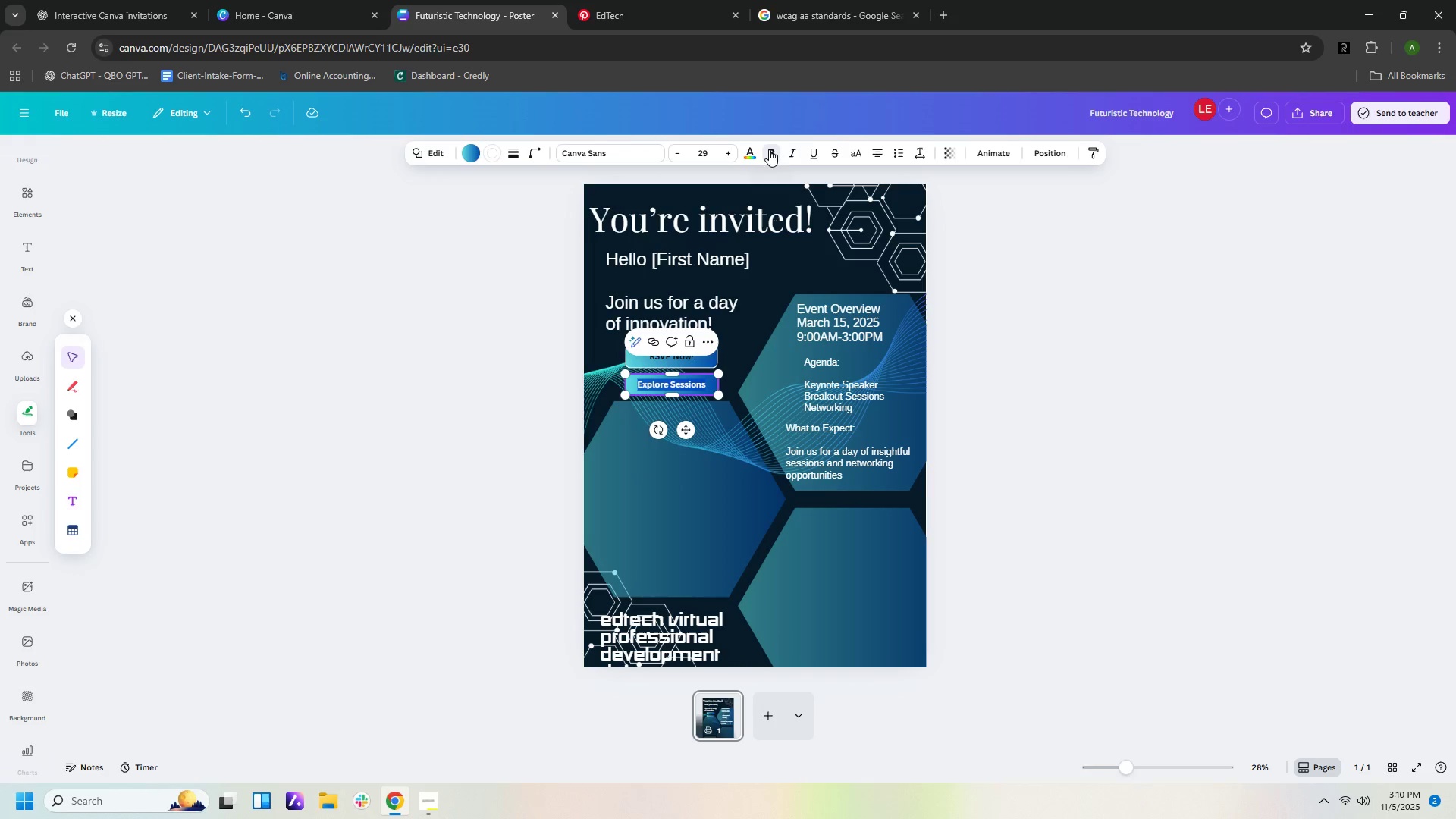 
double_click([1165, 449])
 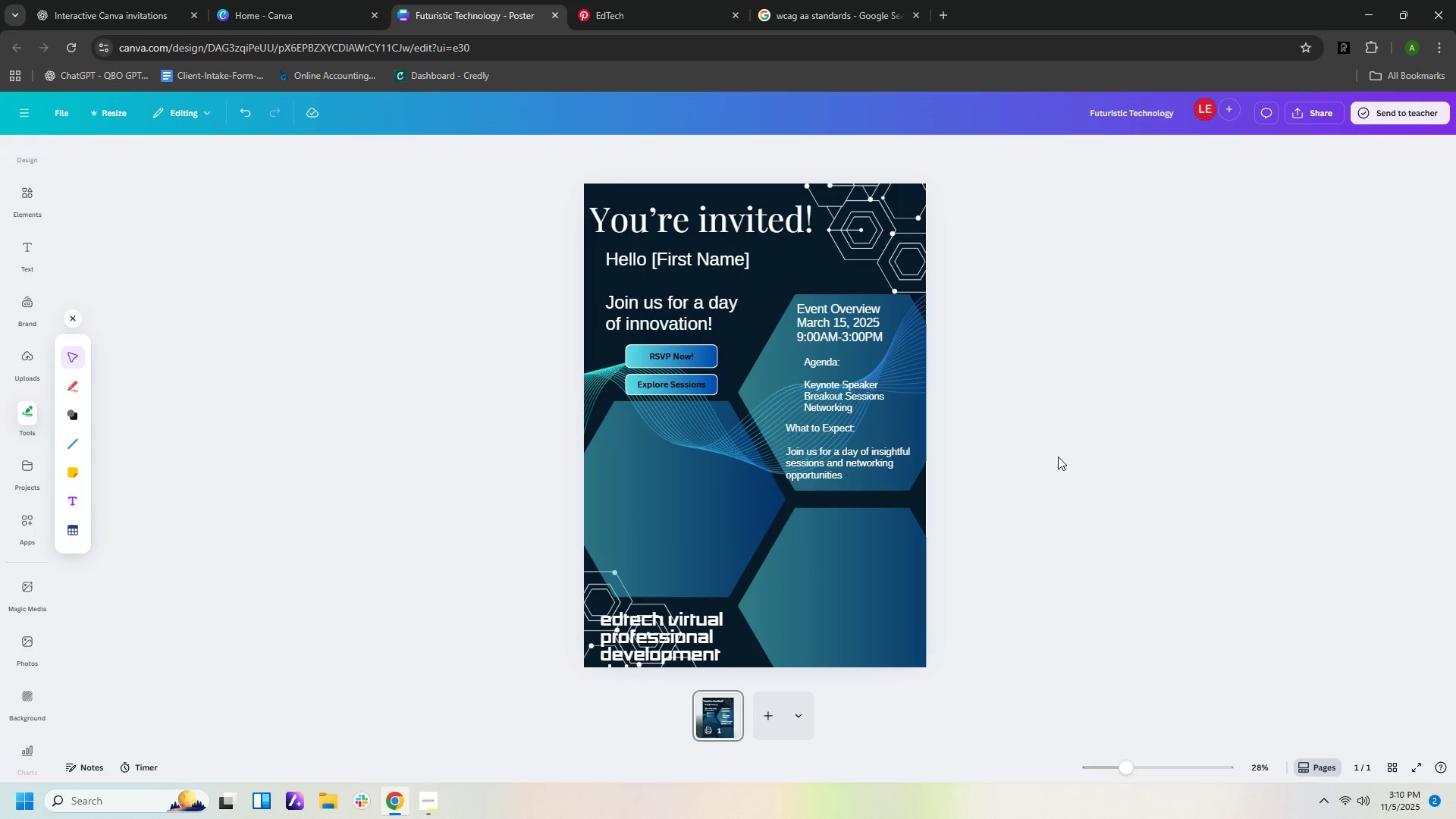 
wait(13.89)
 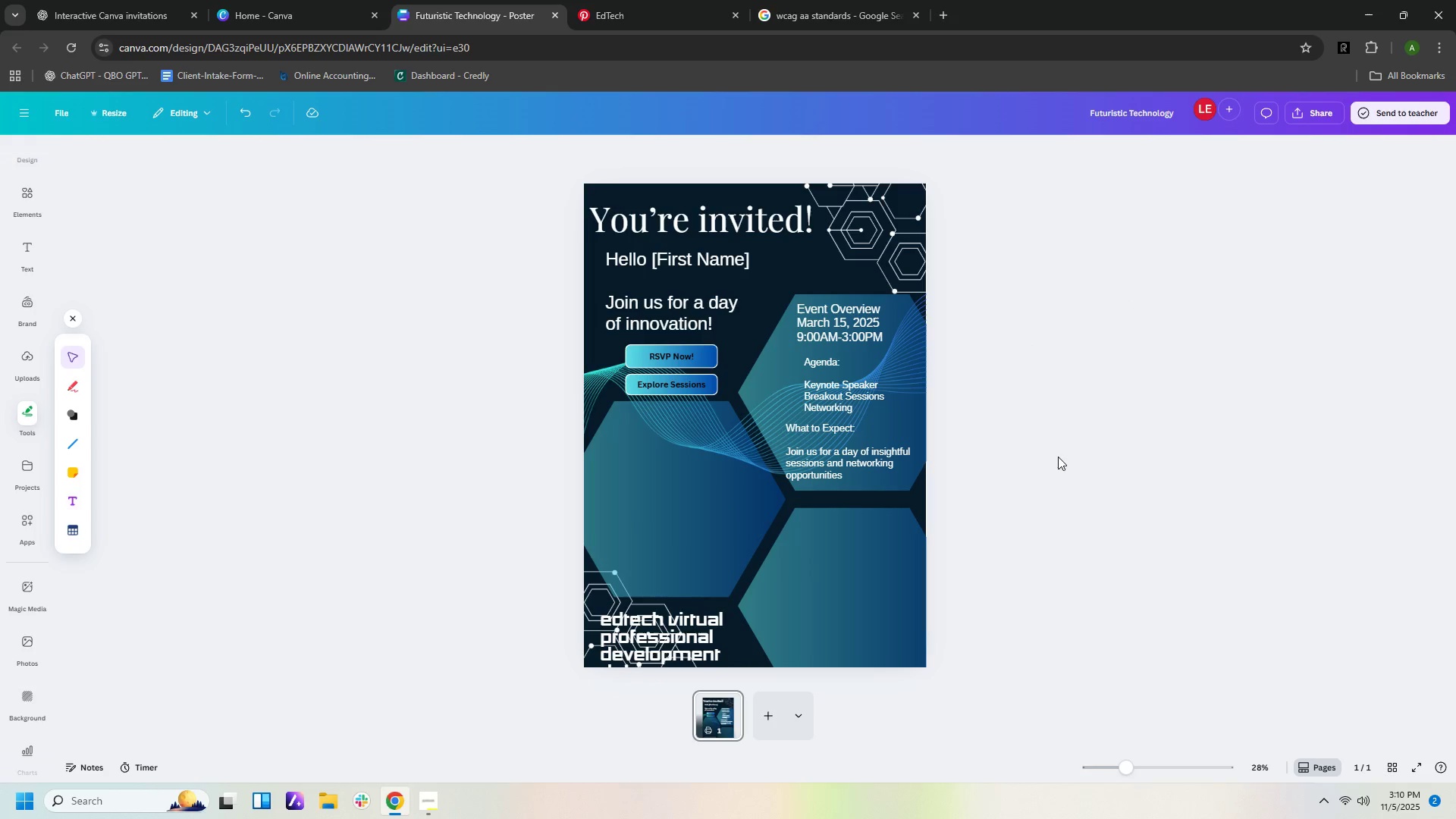 
left_click([708, 435])
 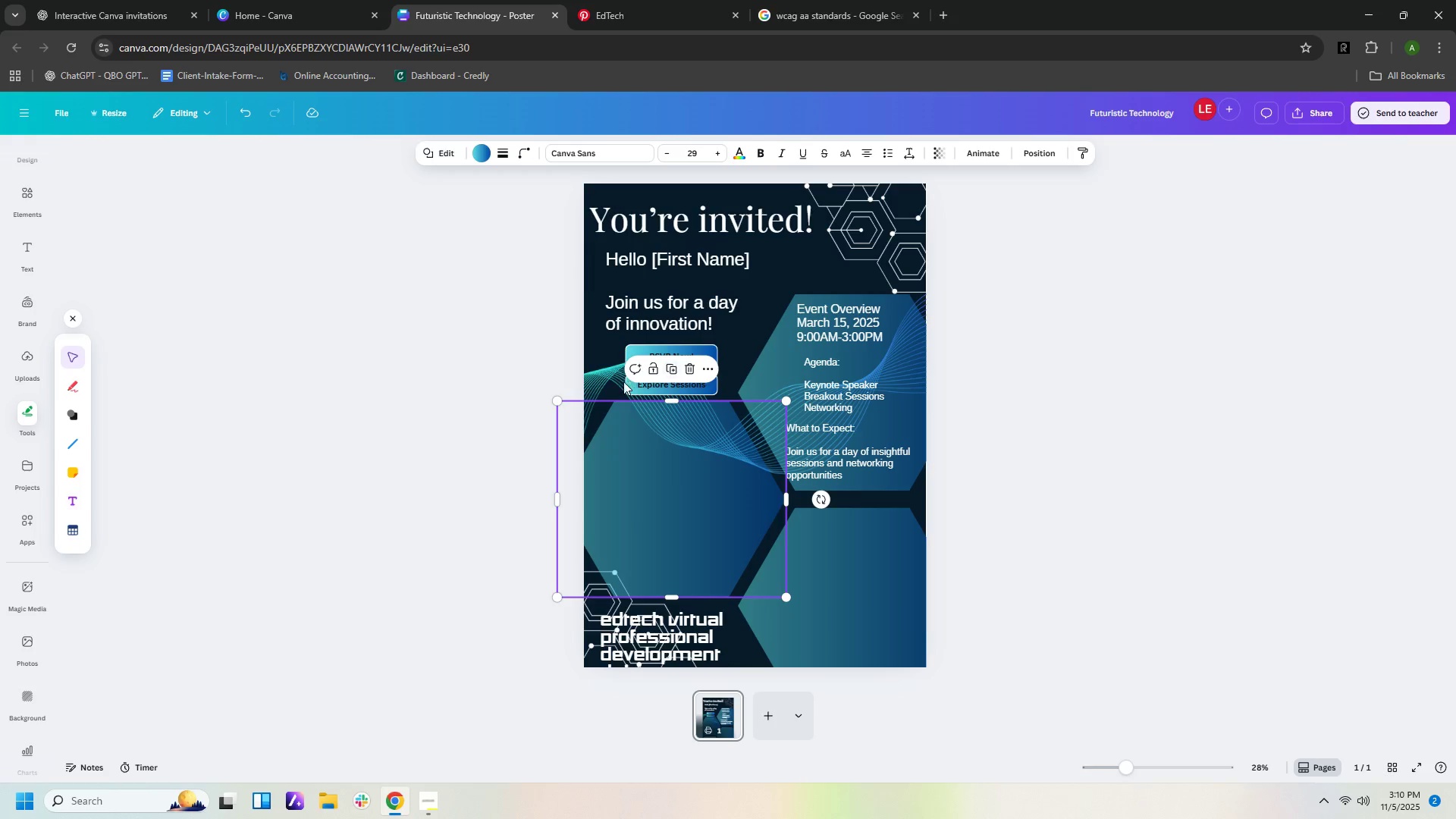 
left_click([601, 381])
 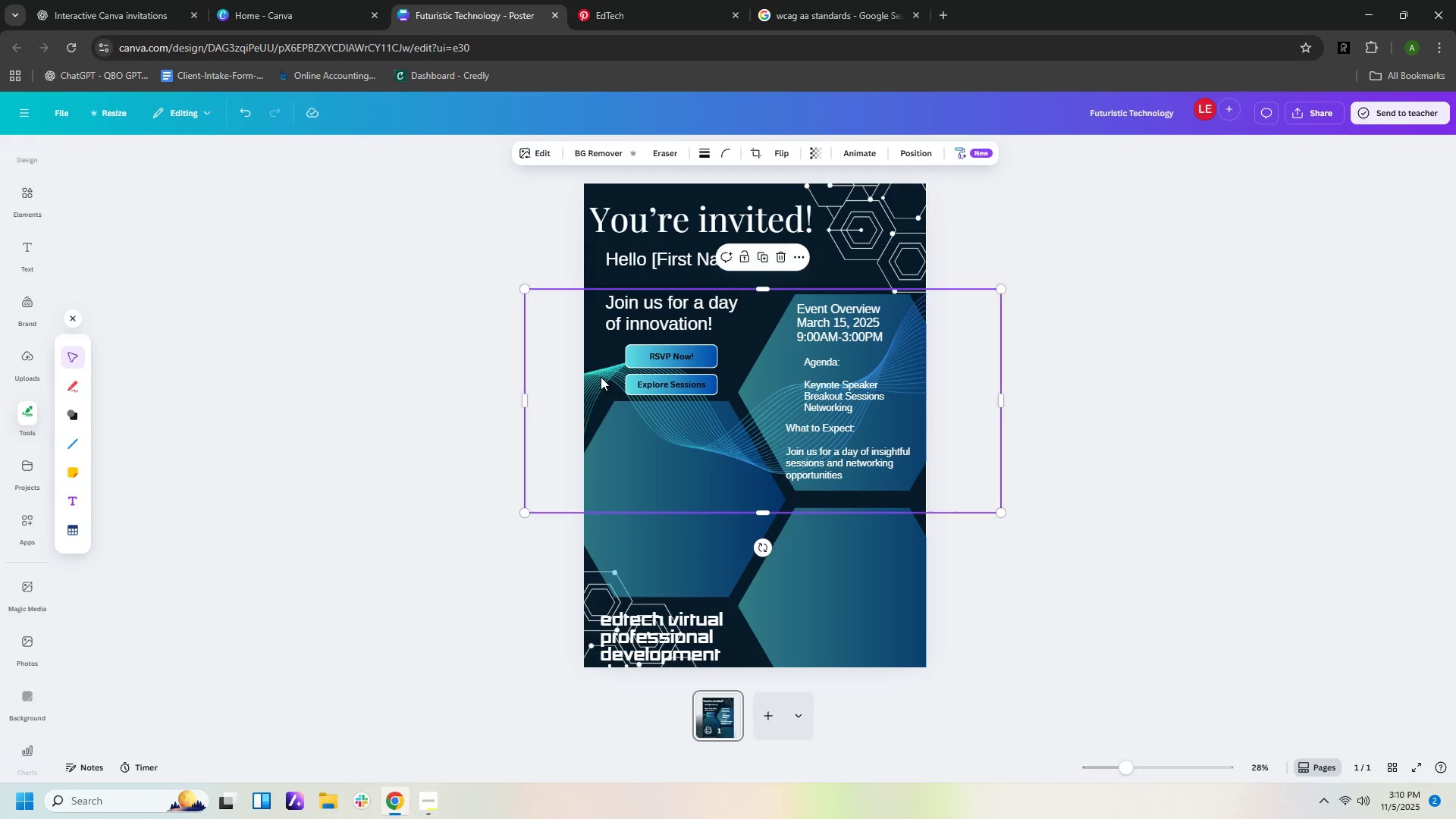 
left_click_drag(start_coordinate=[601, 377], to_coordinate=[635, 473])
 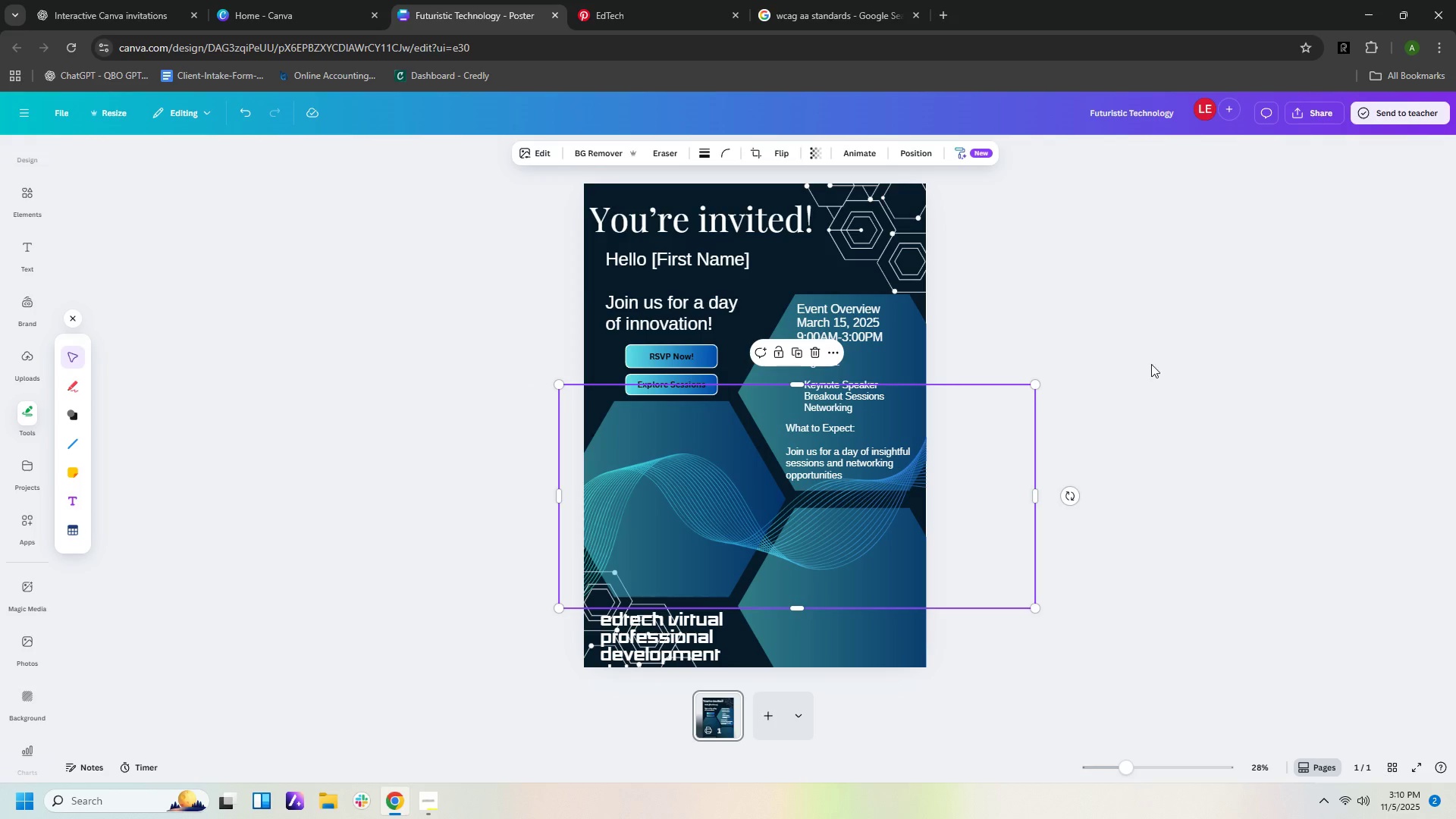 
left_click([1151, 364])
 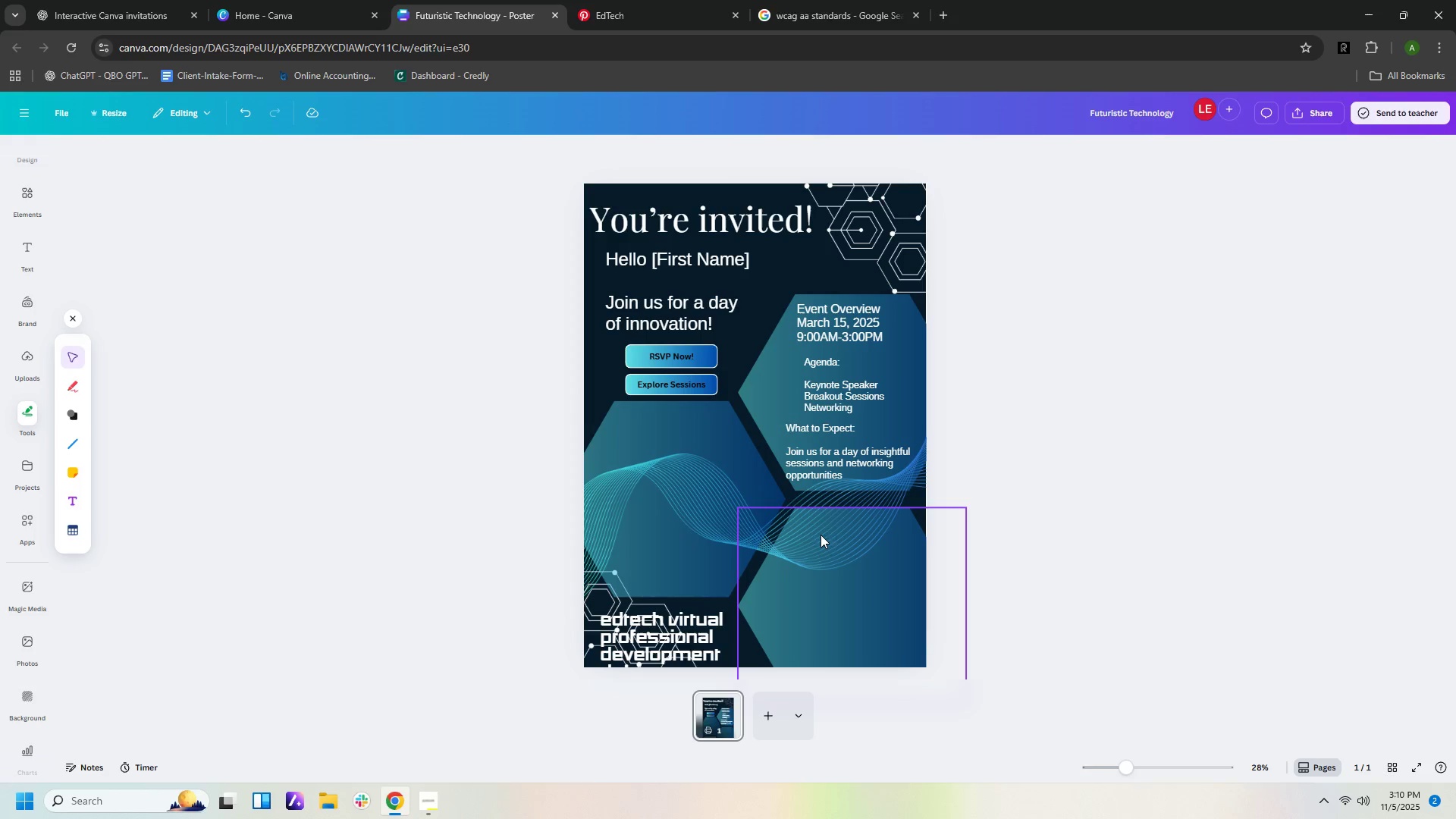 
left_click([681, 504])
 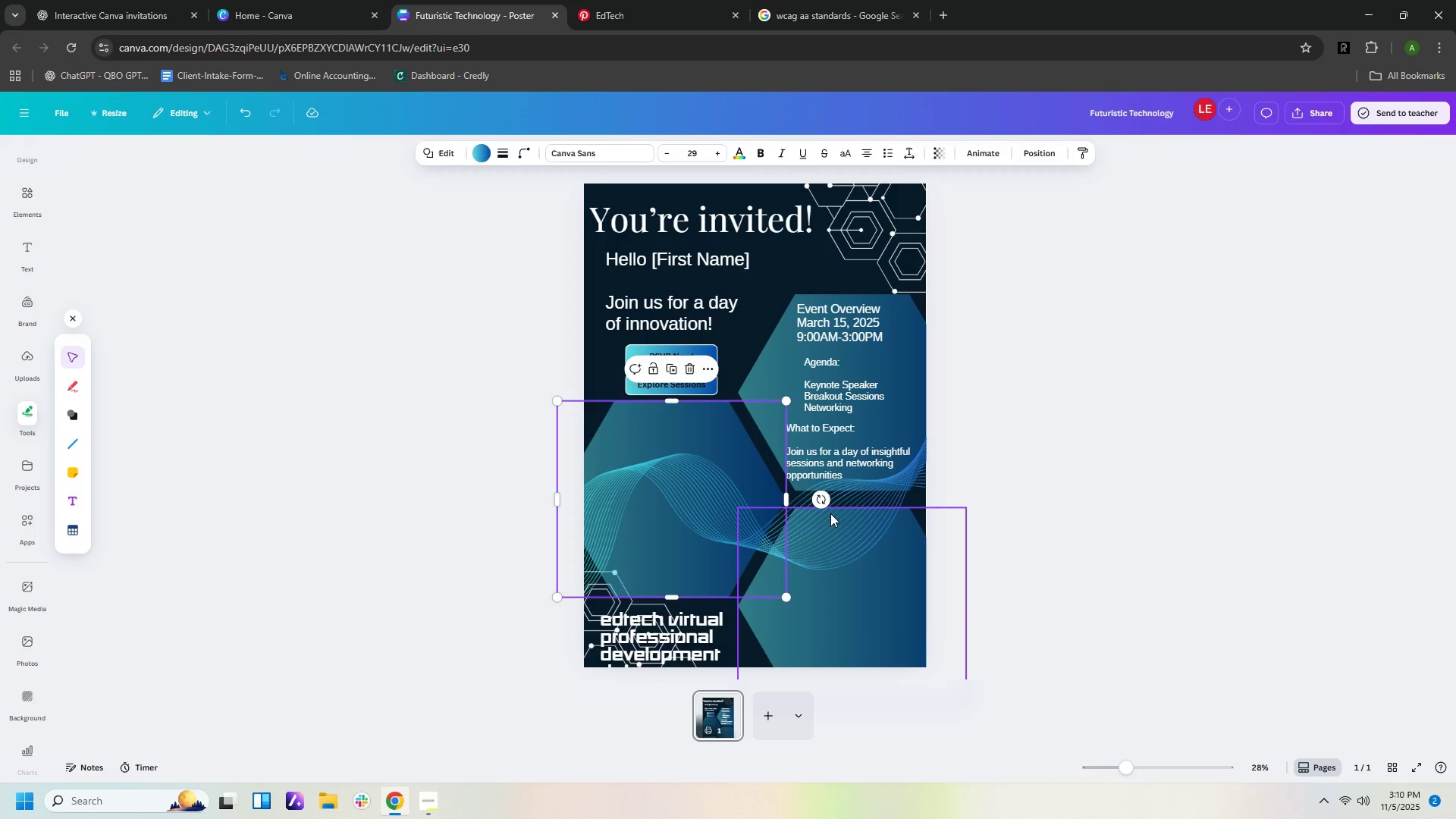 
left_click([833, 516])
 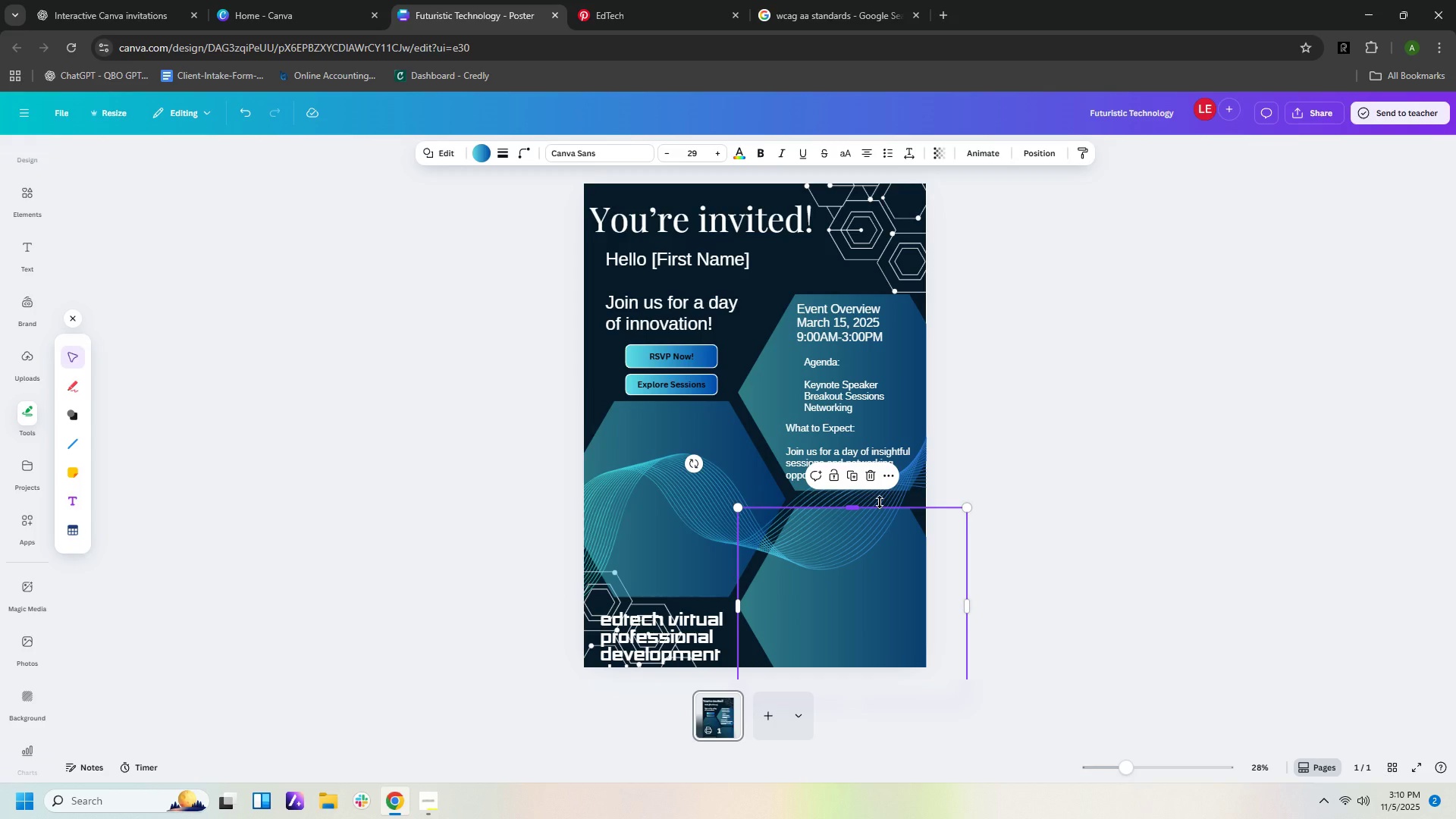 
left_click([880, 502])
 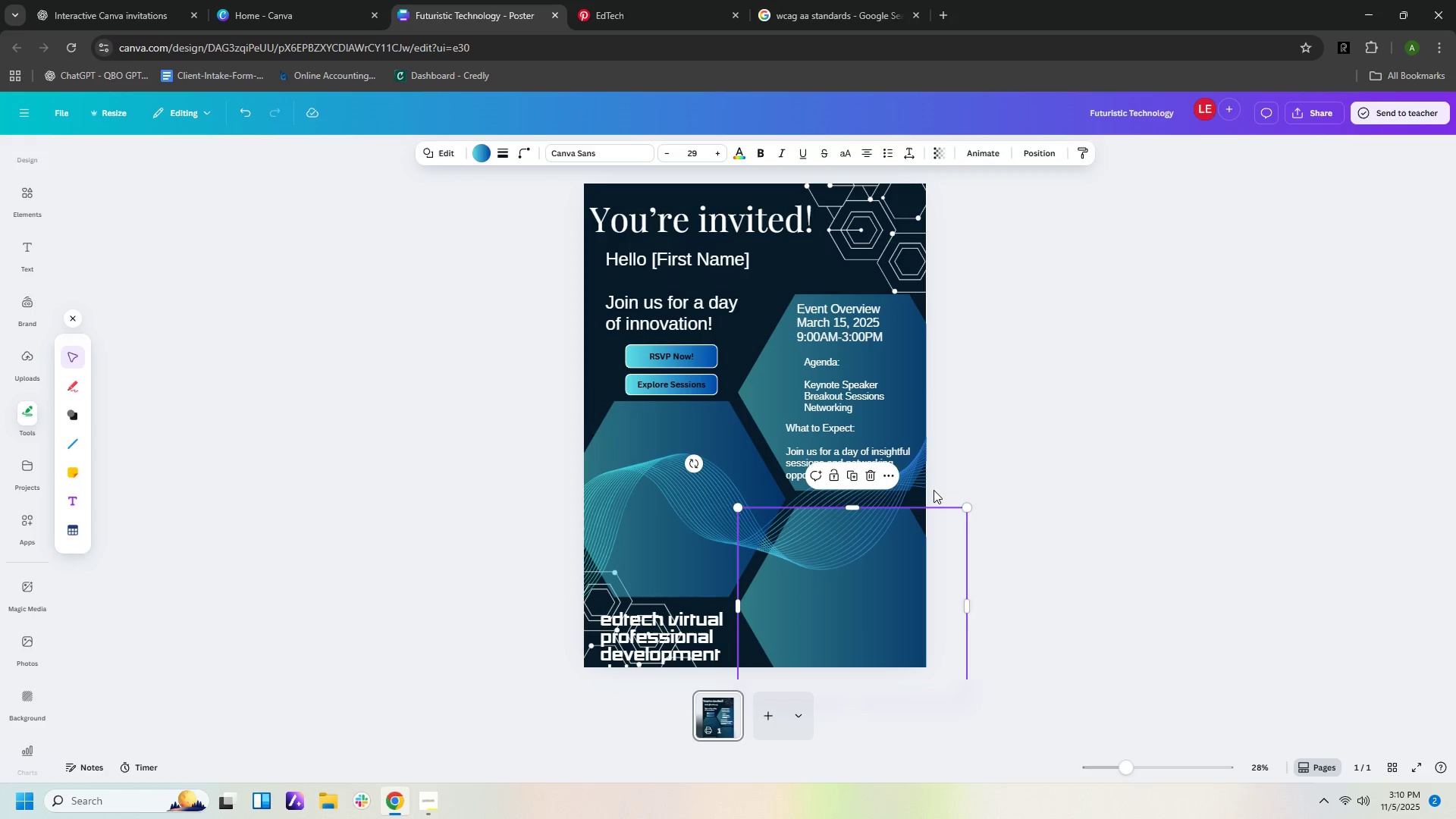 
left_click([934, 490])
 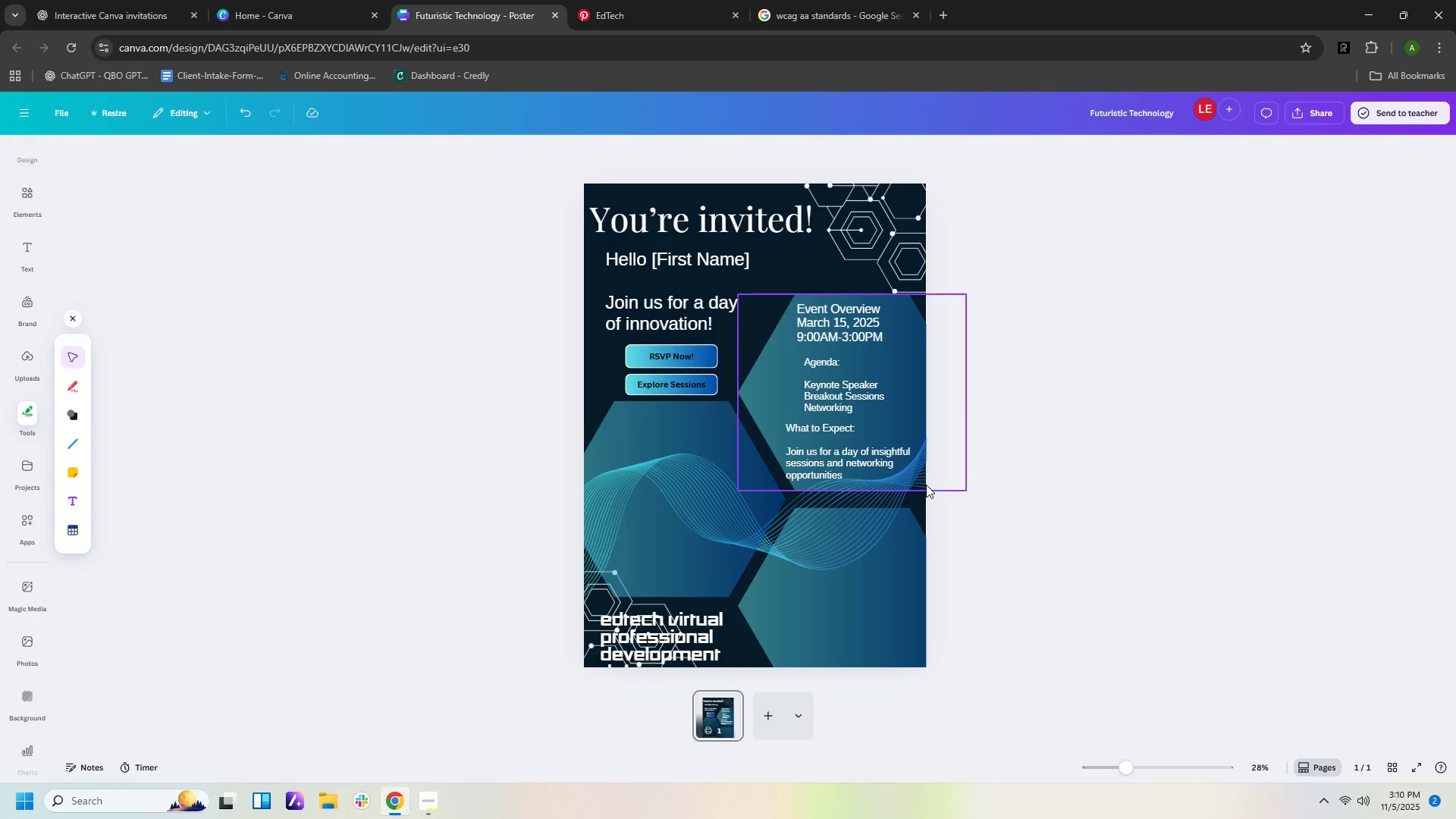 
left_click([926, 485])
 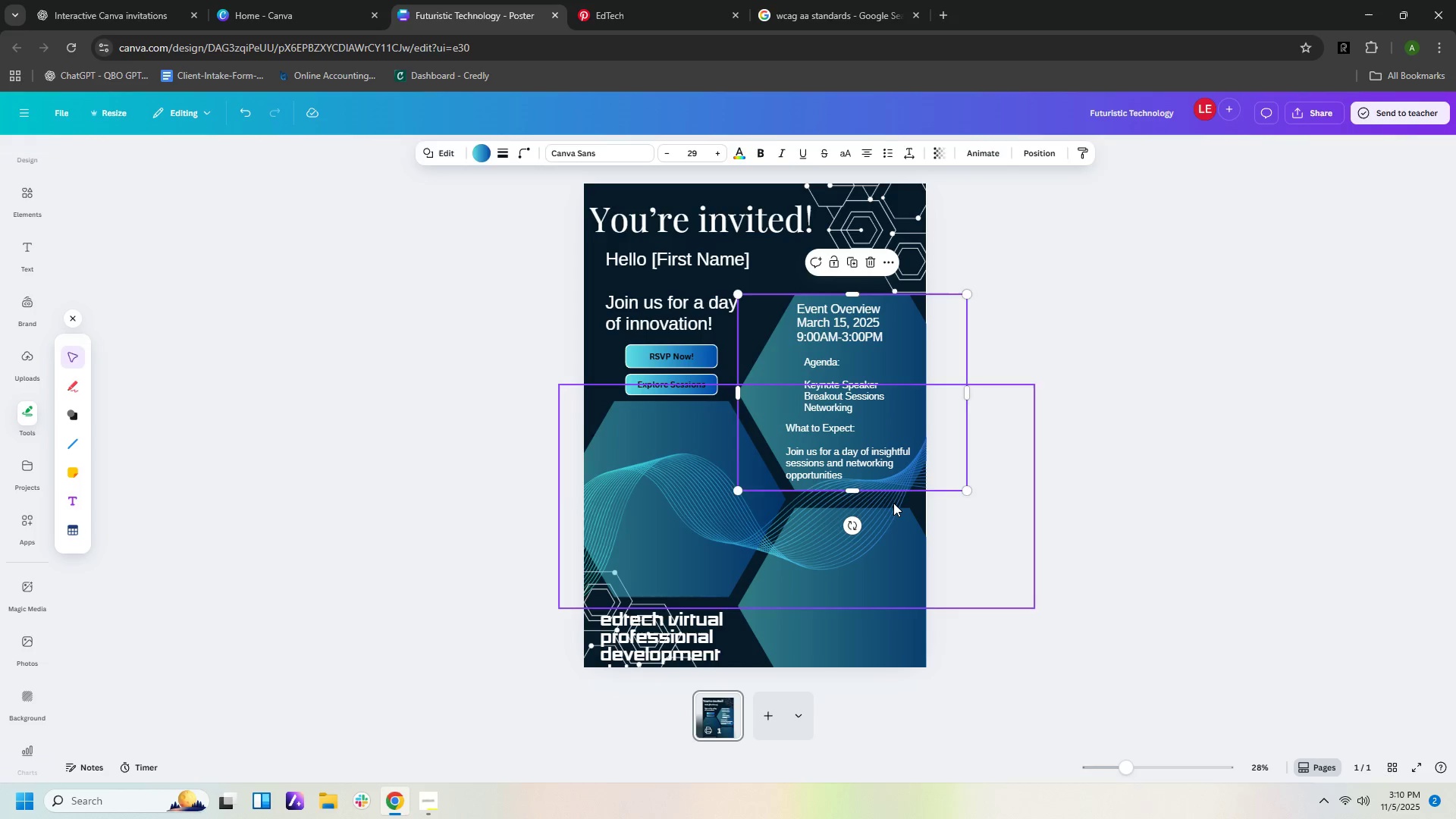 
left_click([893, 503])
 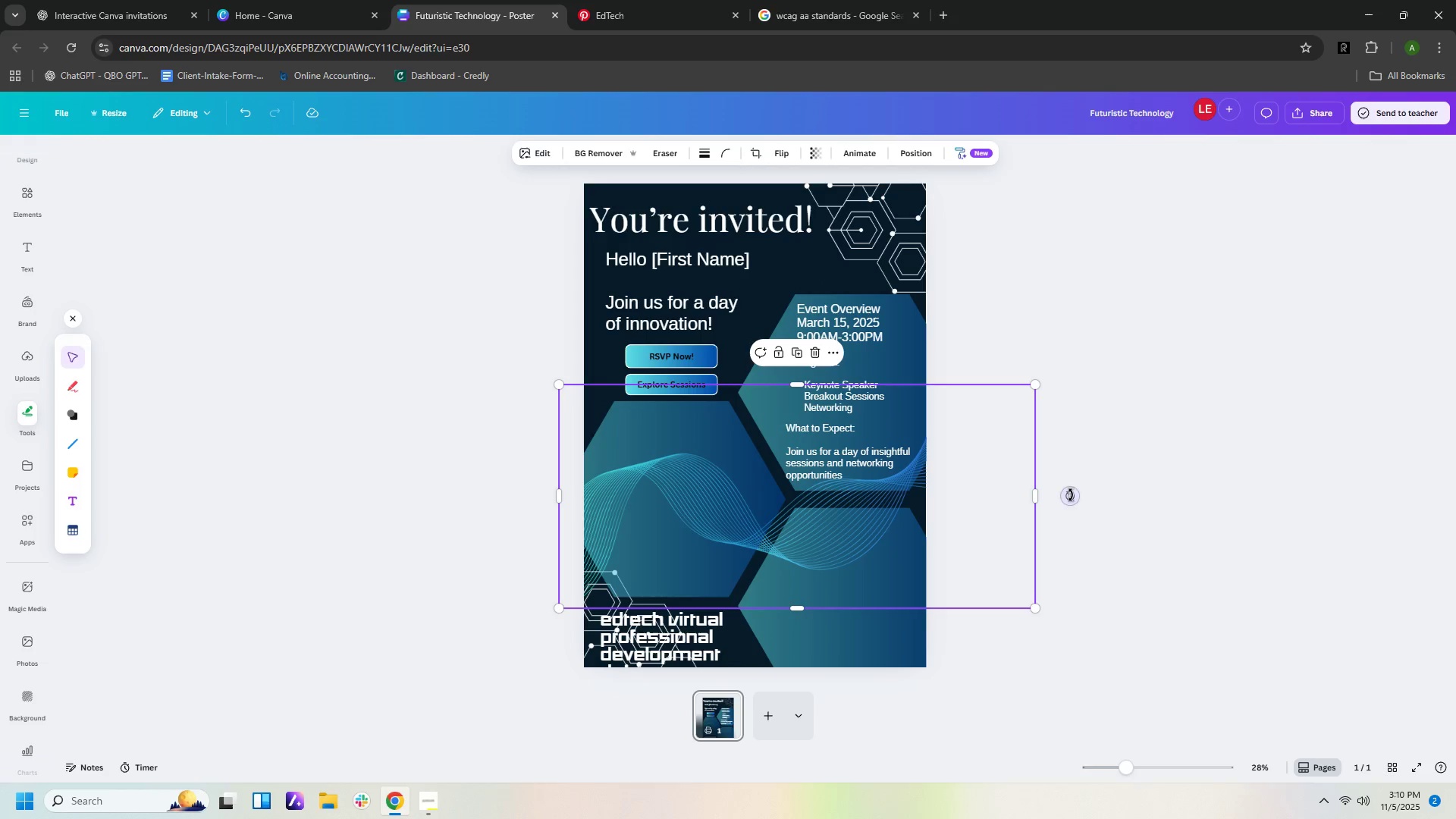 
left_click_drag(start_coordinate=[1071, 500], to_coordinate=[800, 155])
 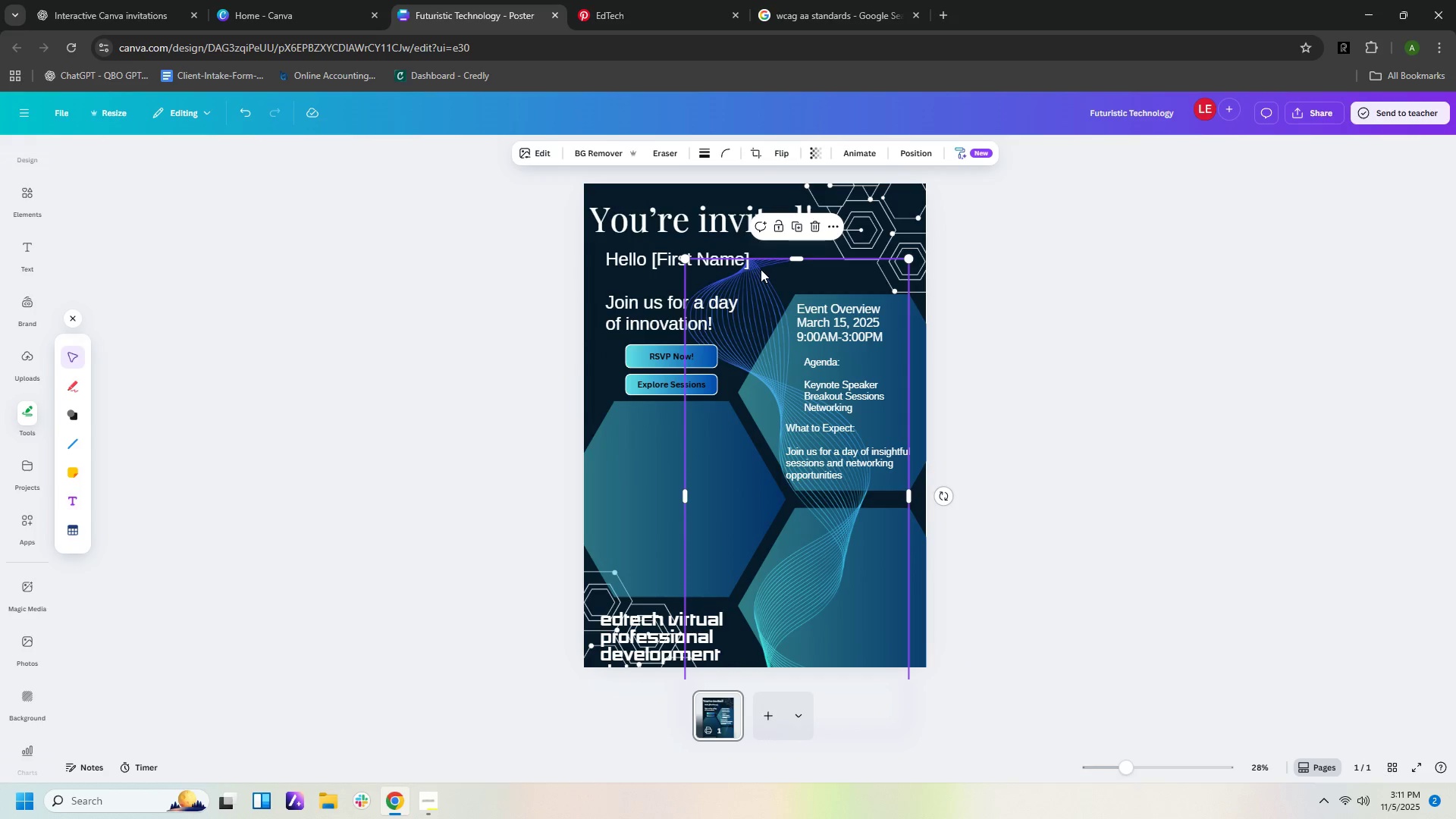 
left_click([761, 263])
 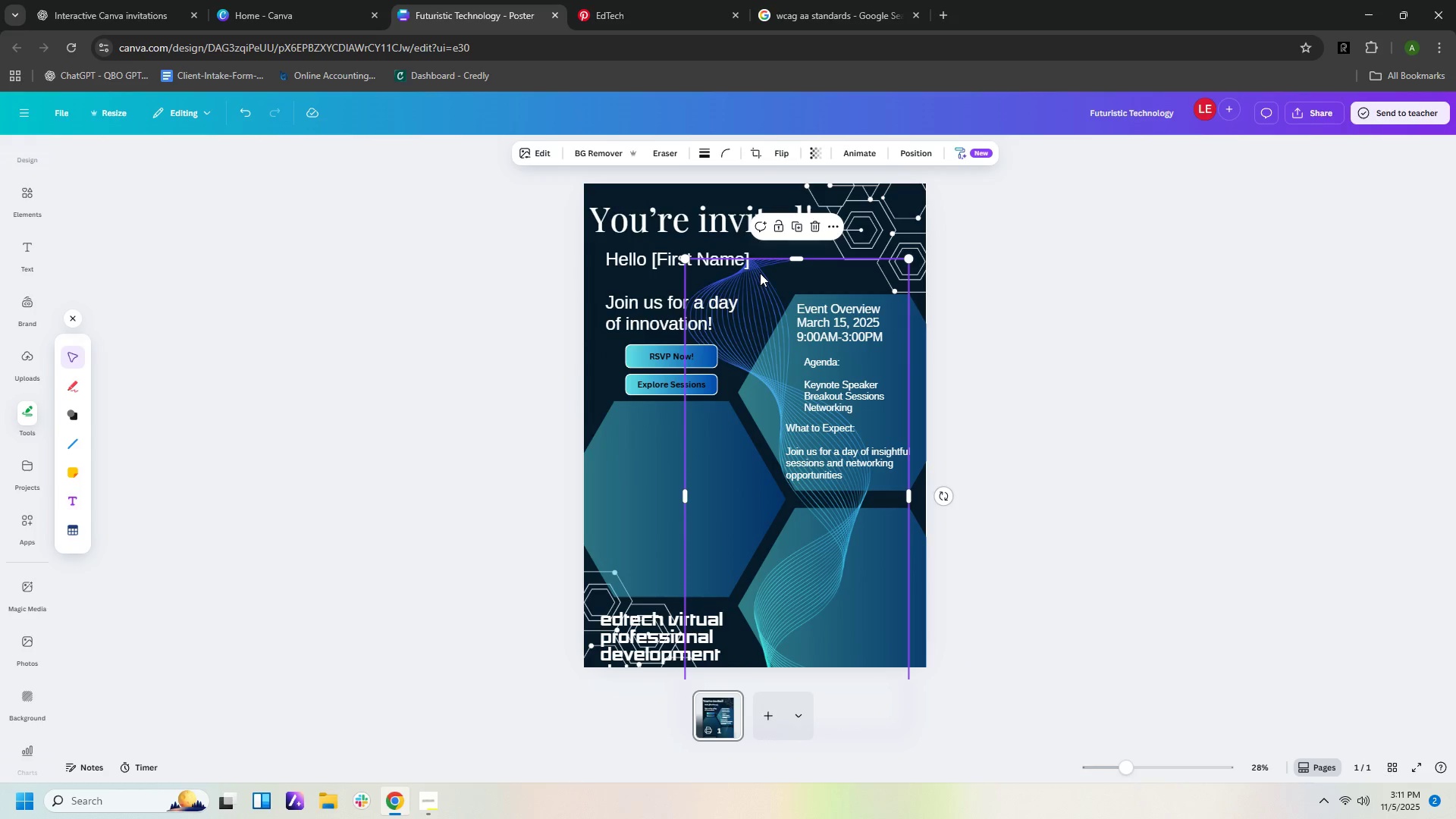 
left_click_drag(start_coordinate=[760, 273], to_coordinate=[700, 207])
 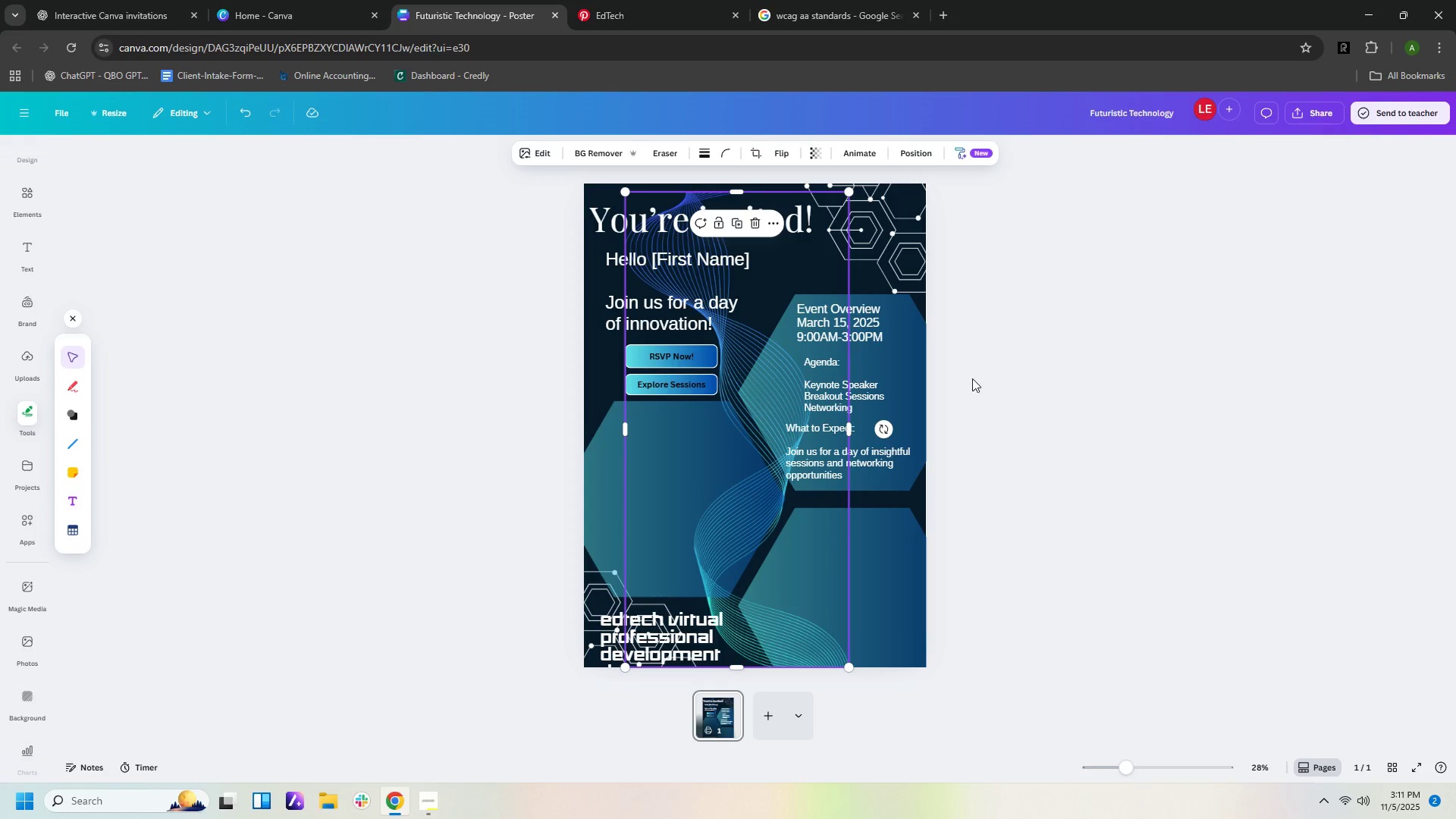 
key(ArrowUp)
 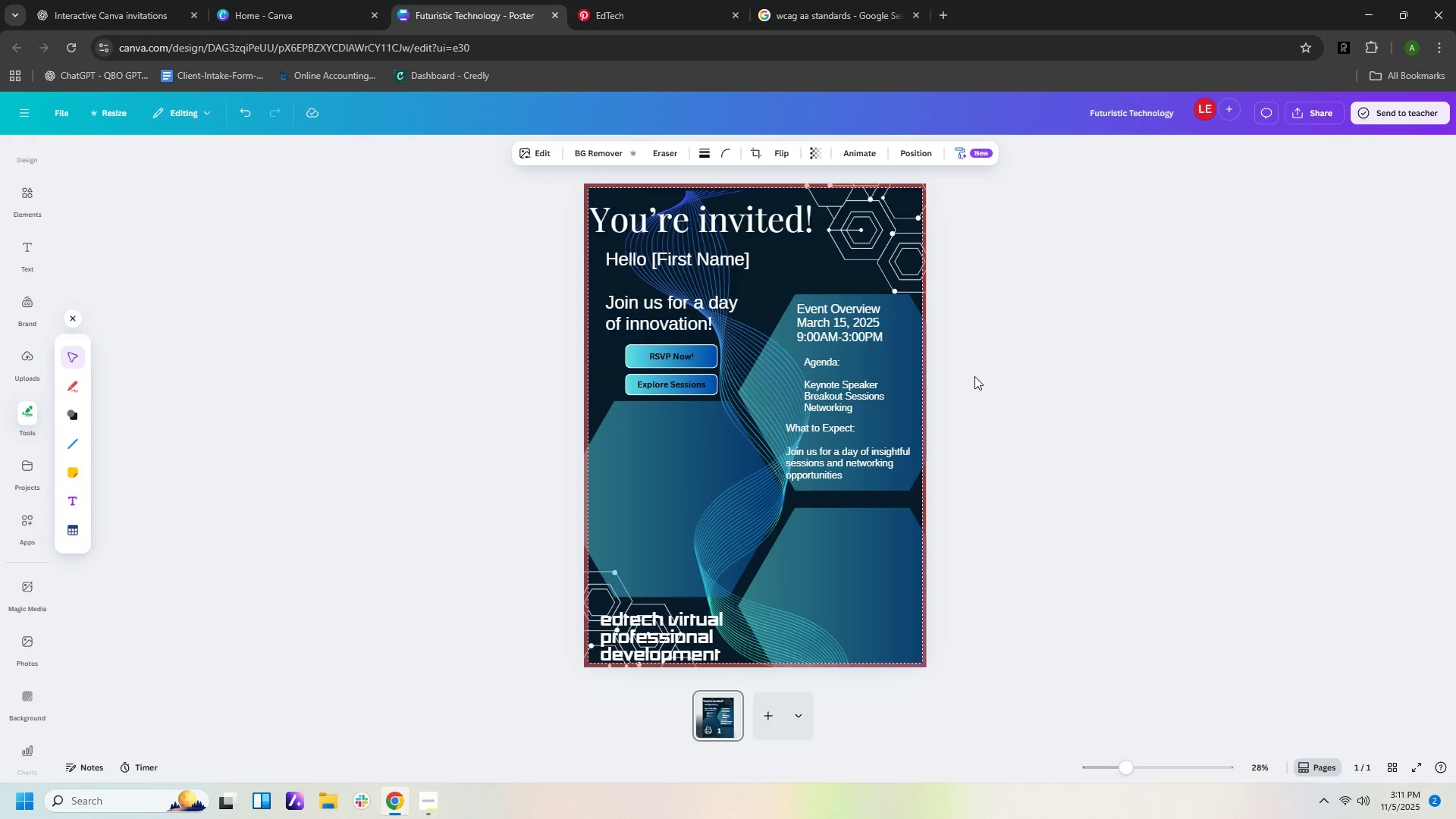 
key(ArrowUp)
 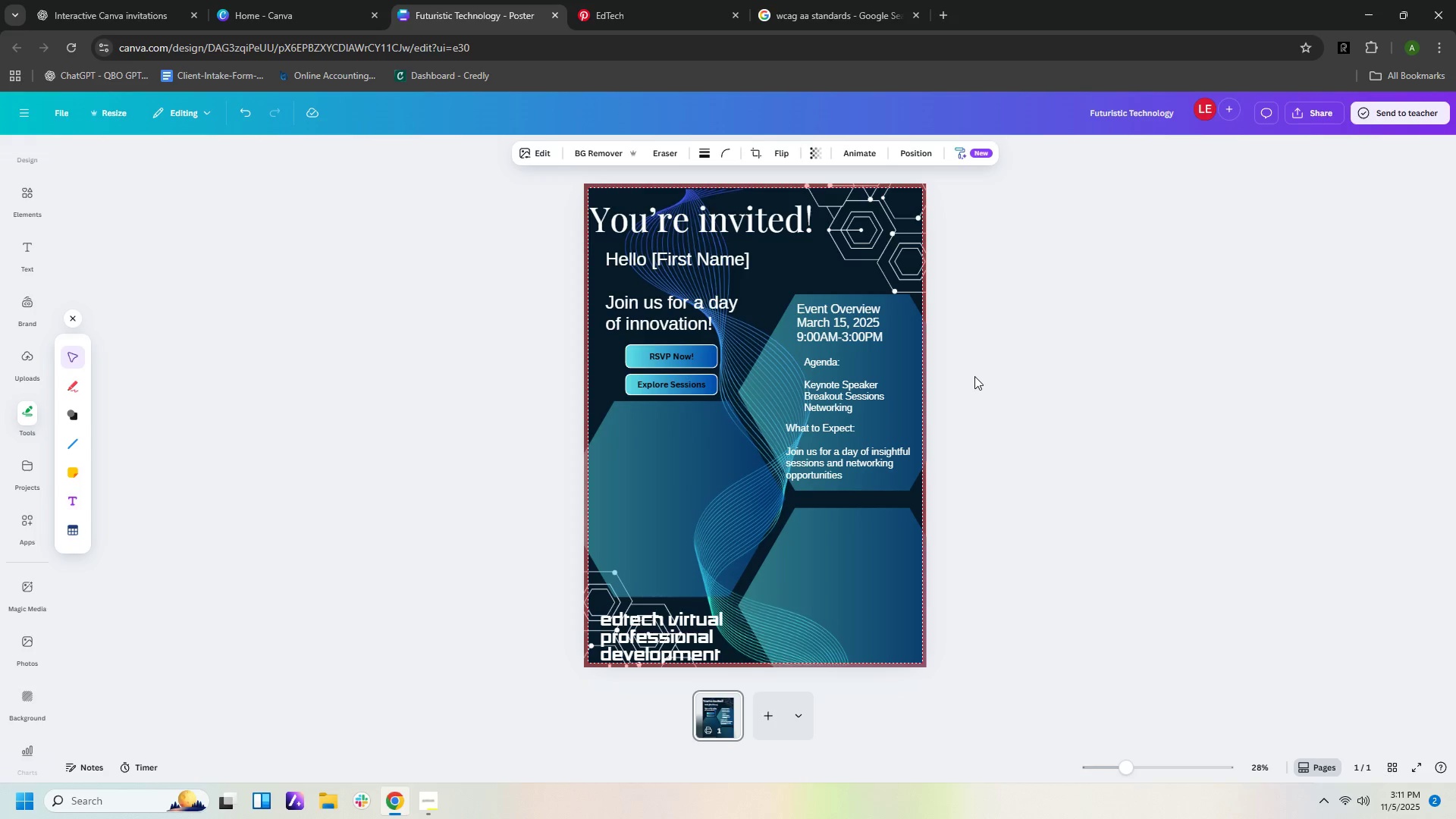 
key(ArrowUp)
 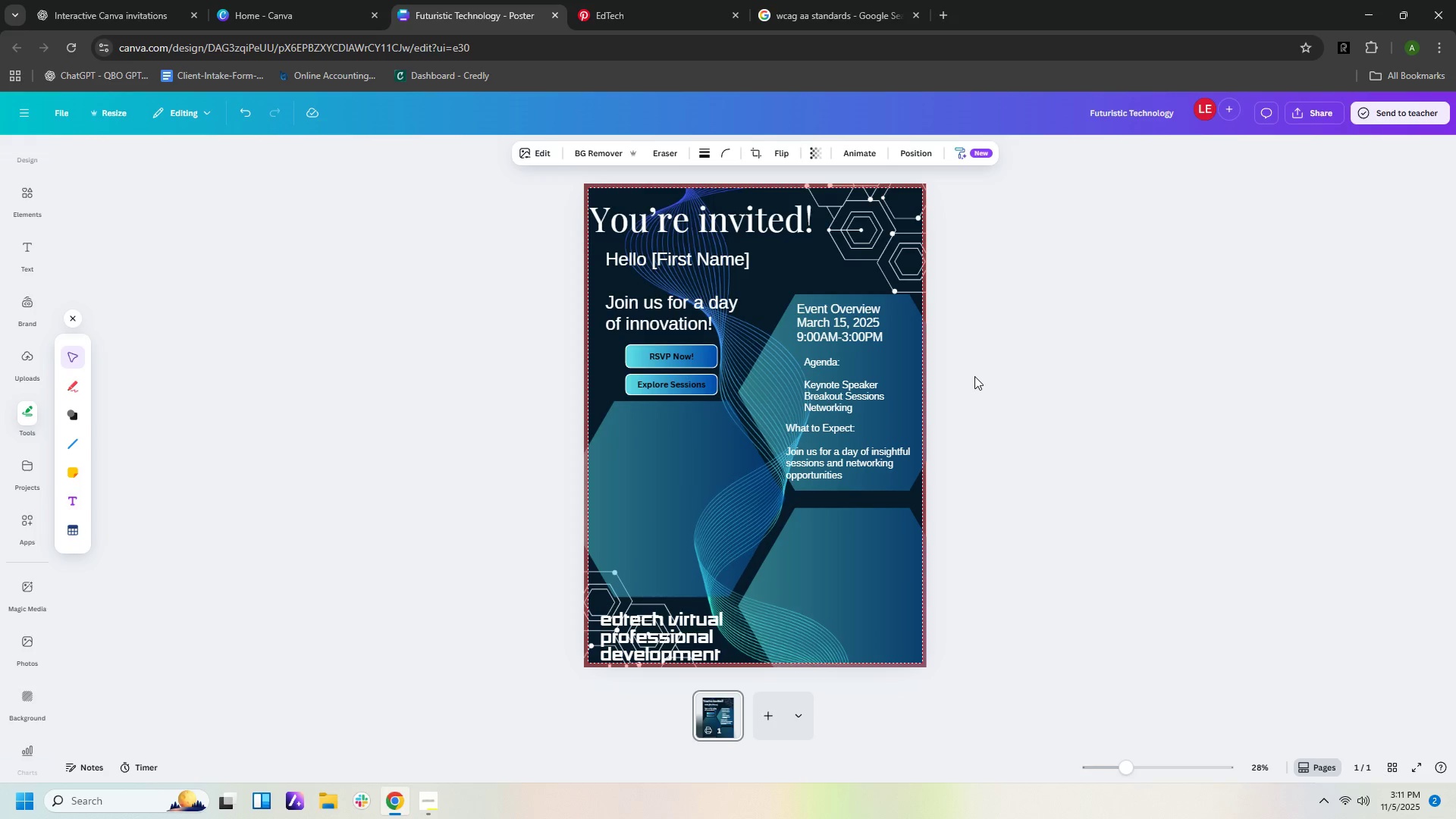 
key(ArrowUp)
 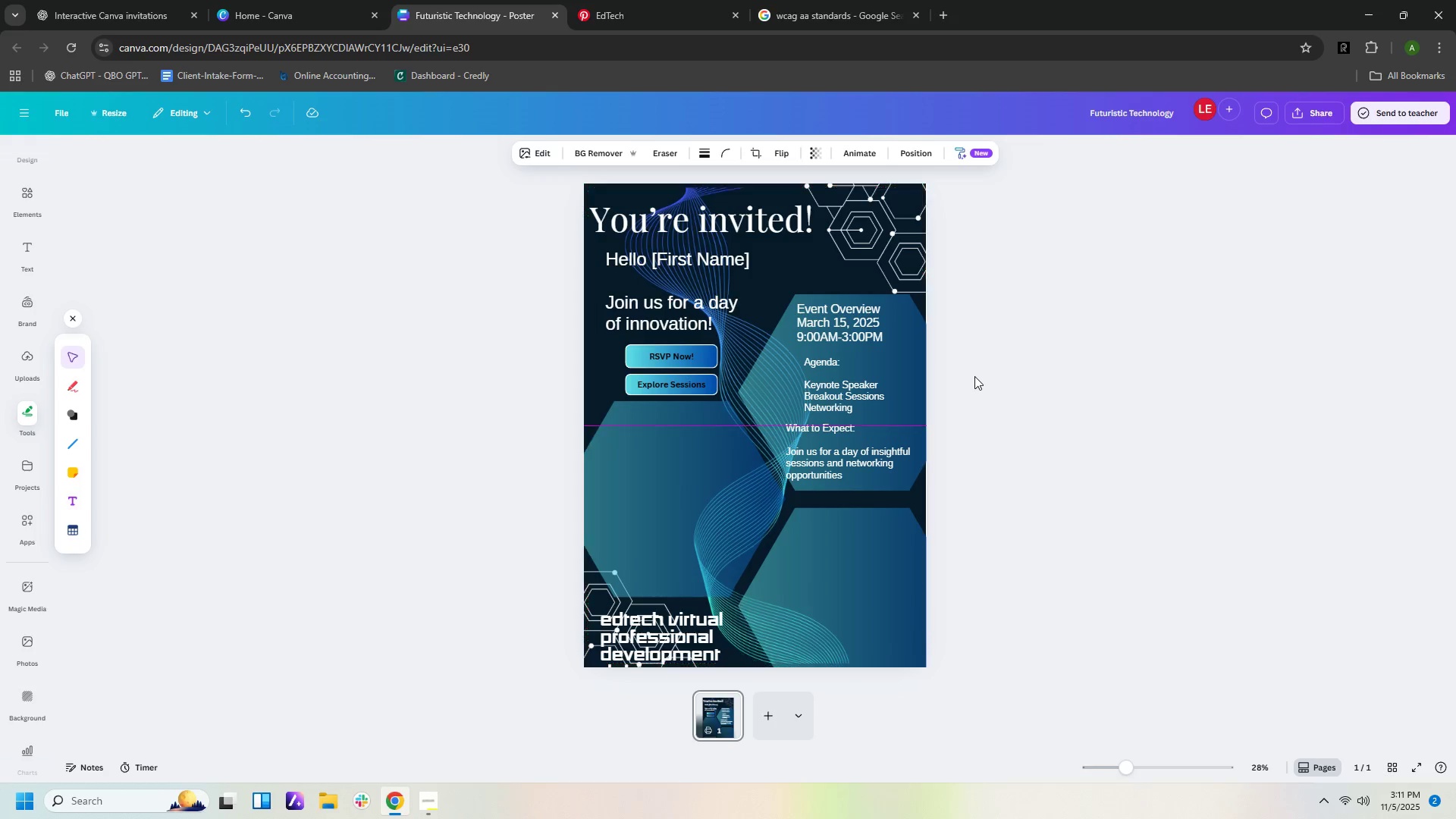 
key(ArrowUp)
 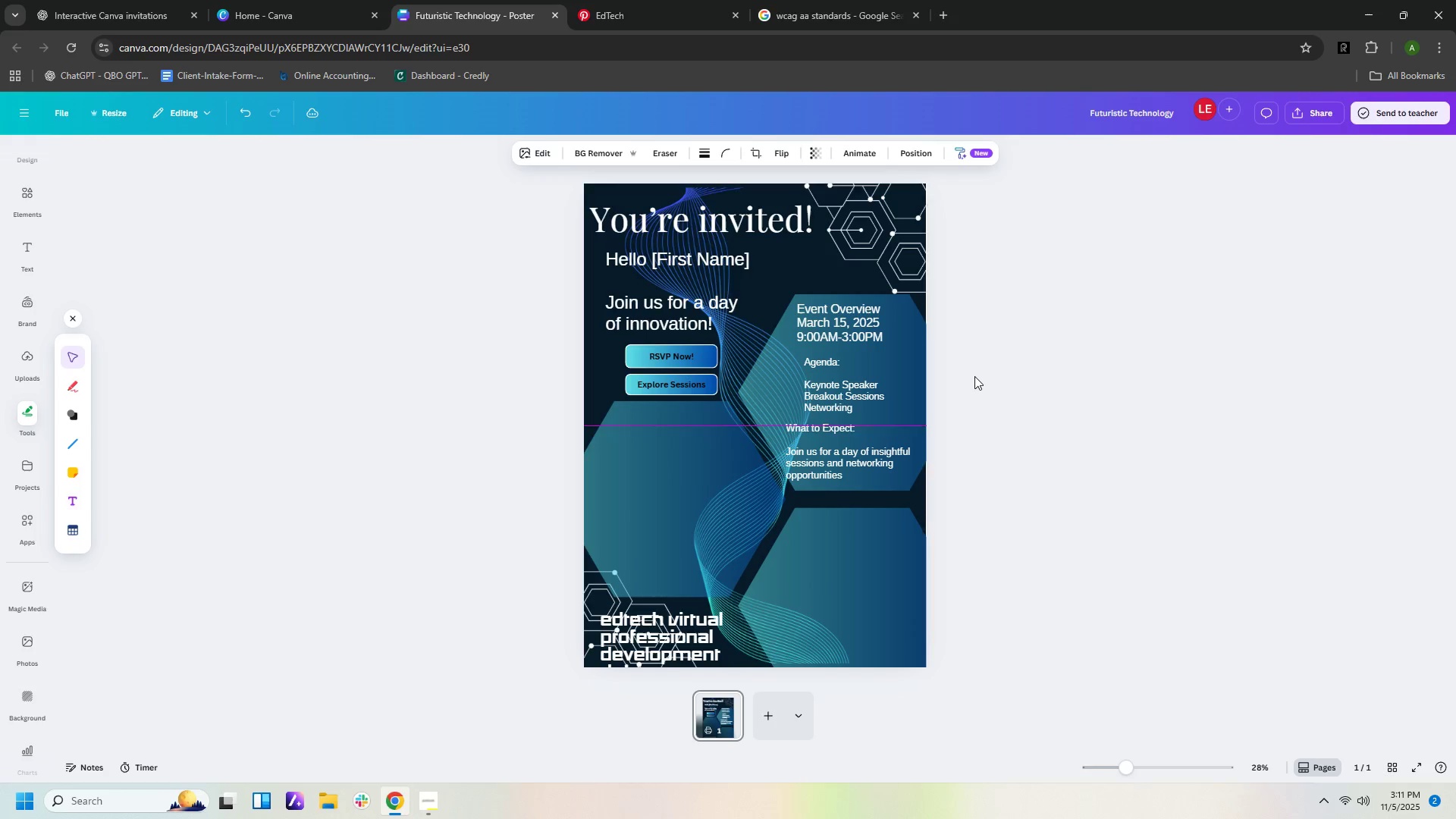 
key(ArrowUp)
 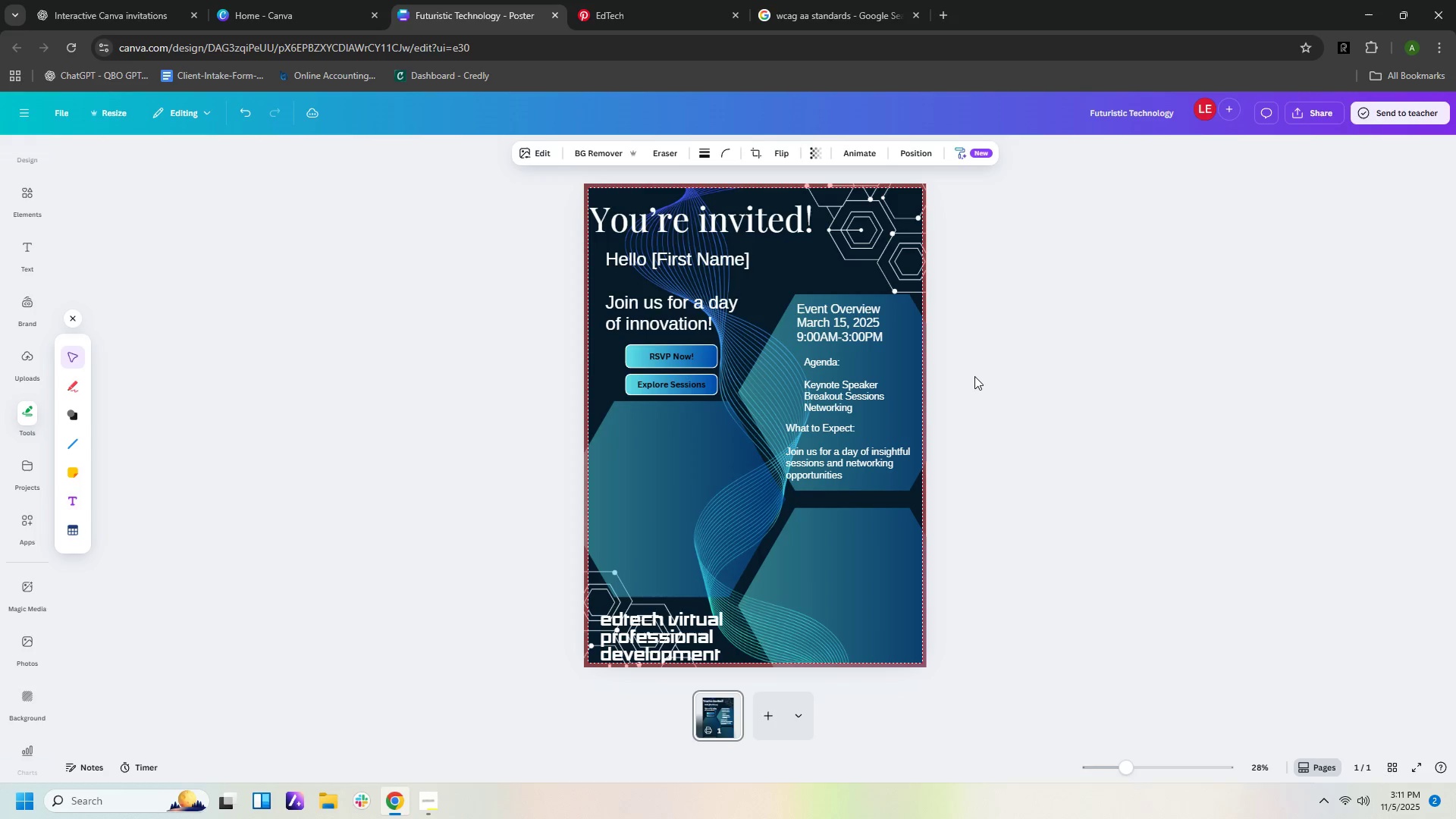 
key(ArrowUp)
 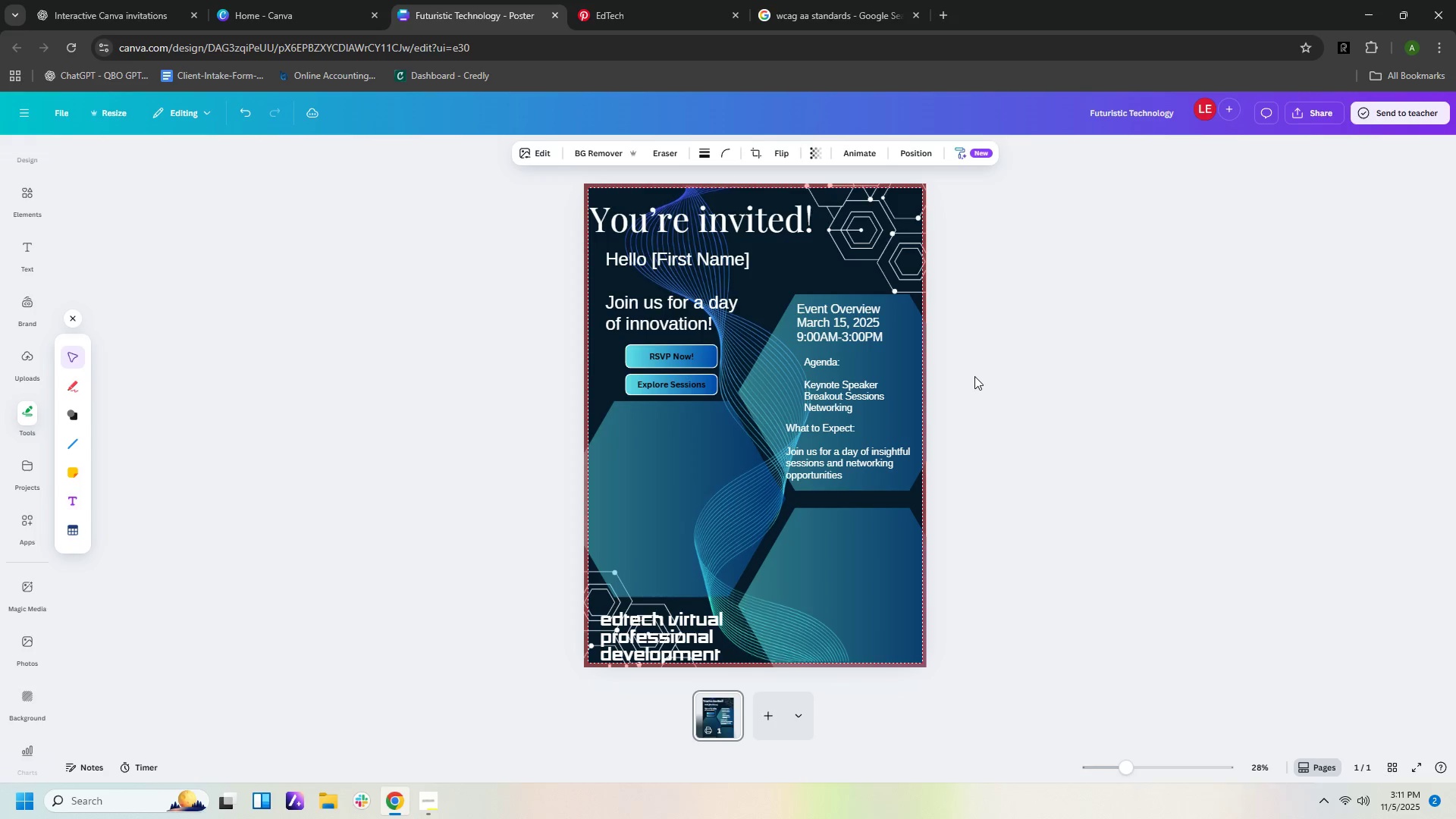 
key(ArrowUp)
 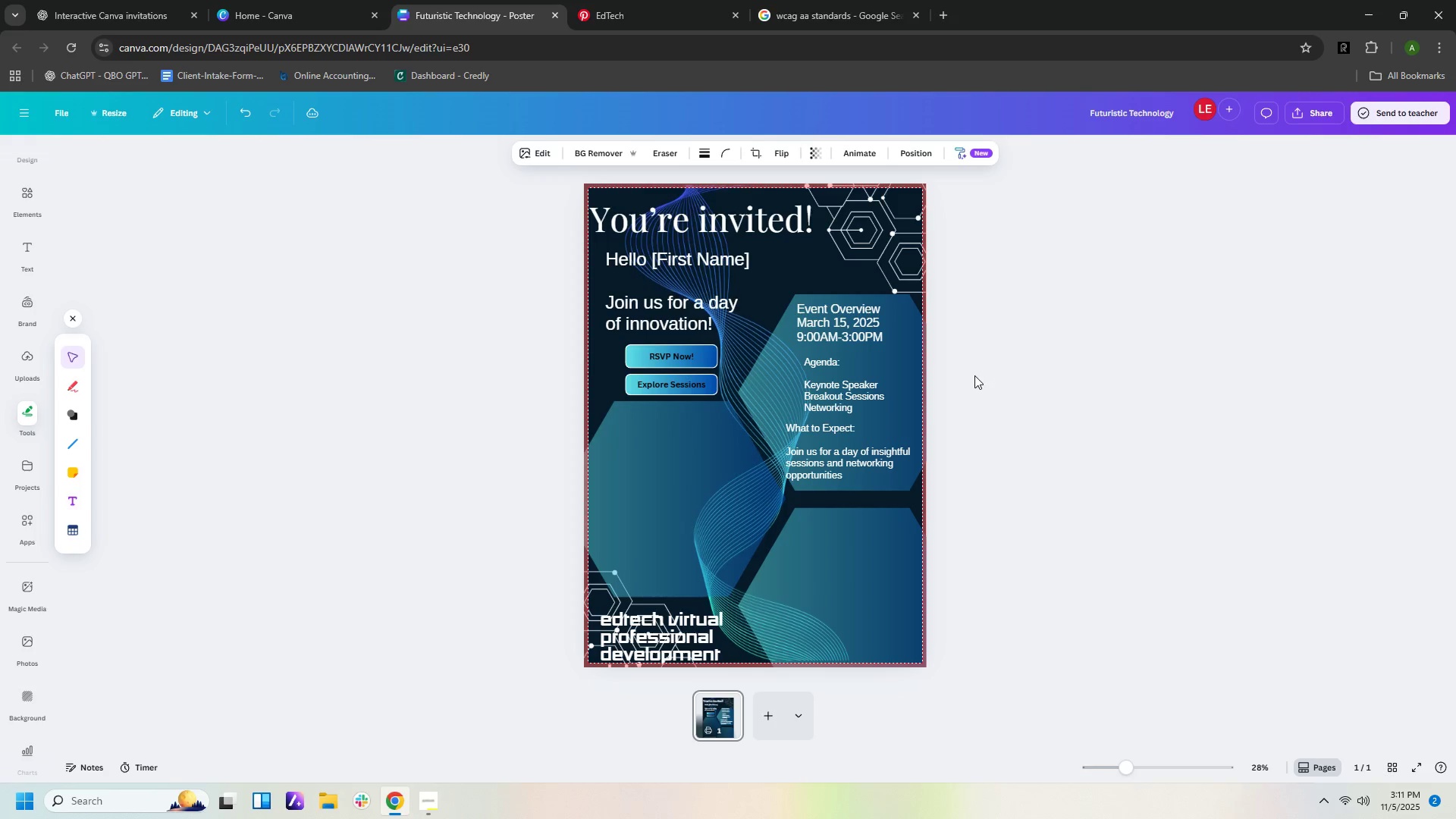 
key(ArrowUp)
 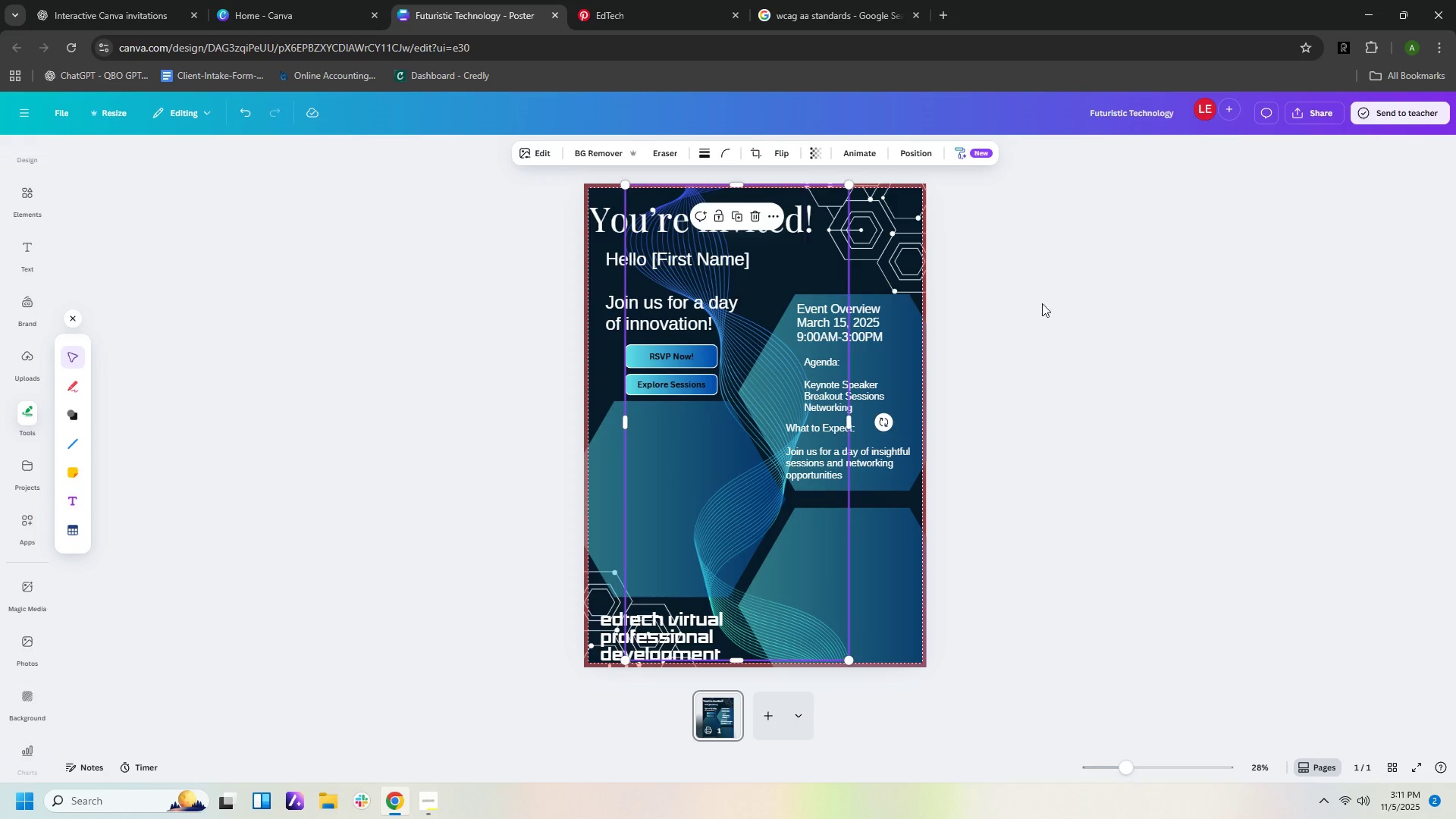 
left_click([1041, 311])
 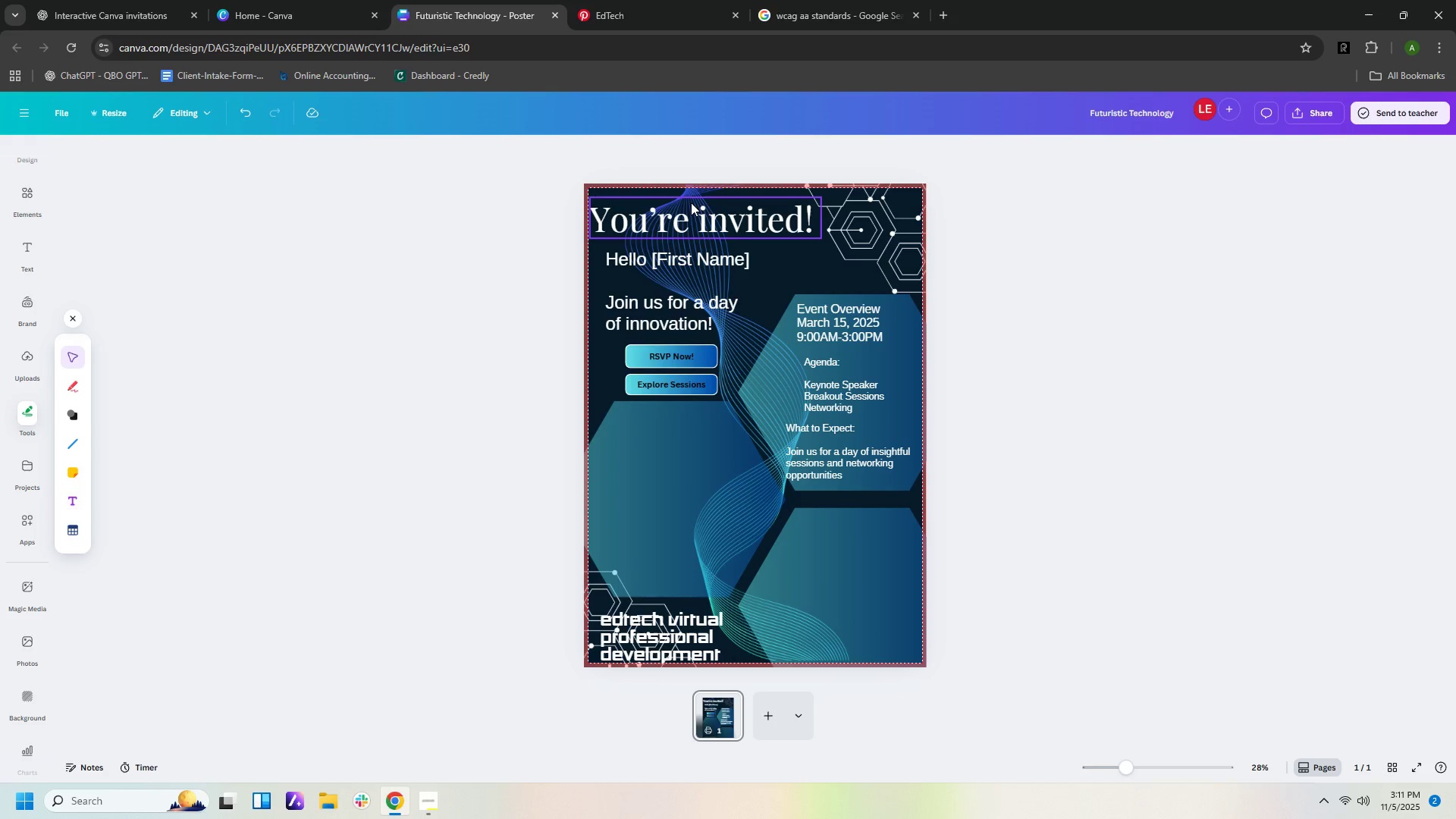 
left_click([690, 202])
 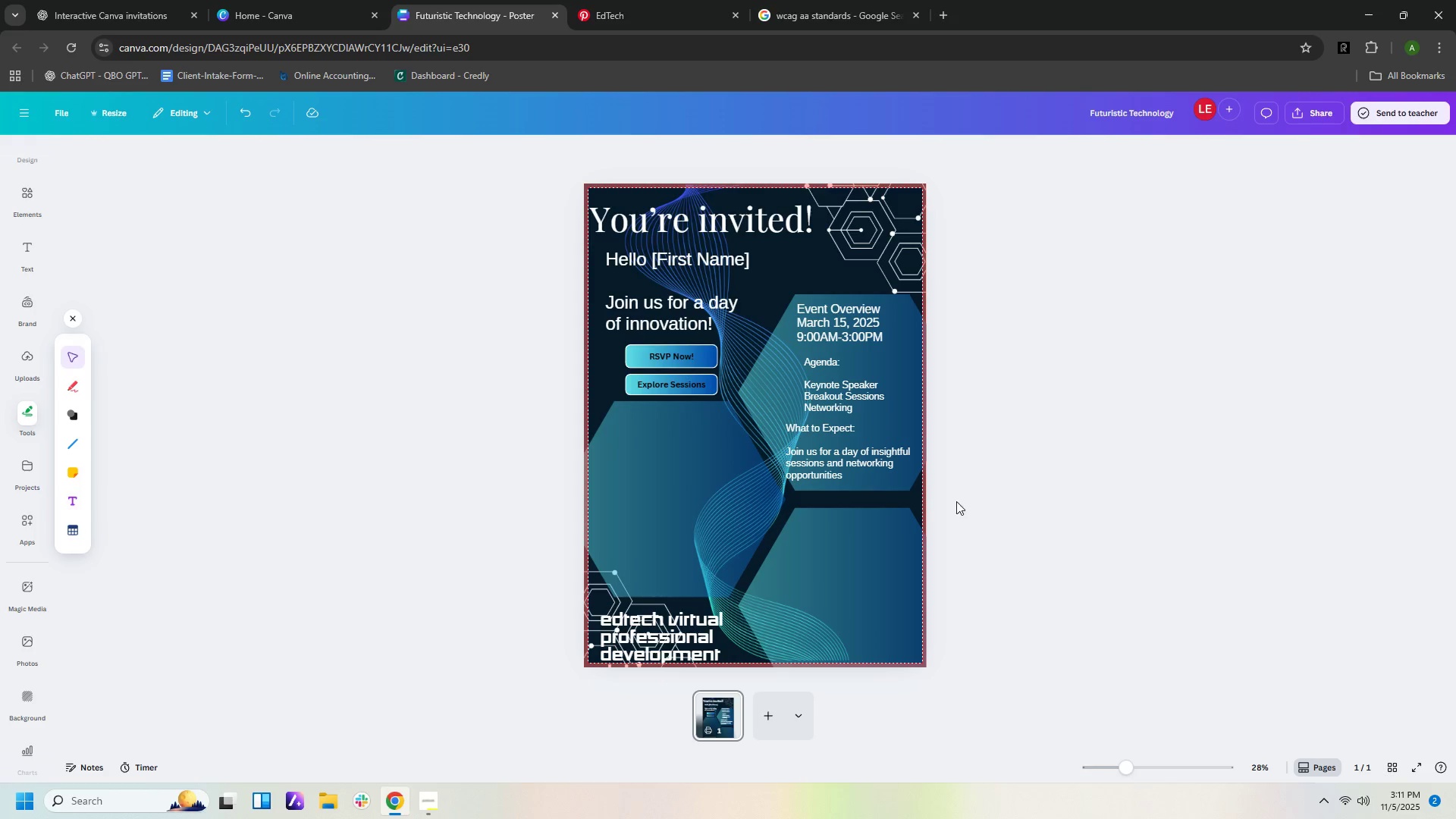 
double_click([875, 566])
 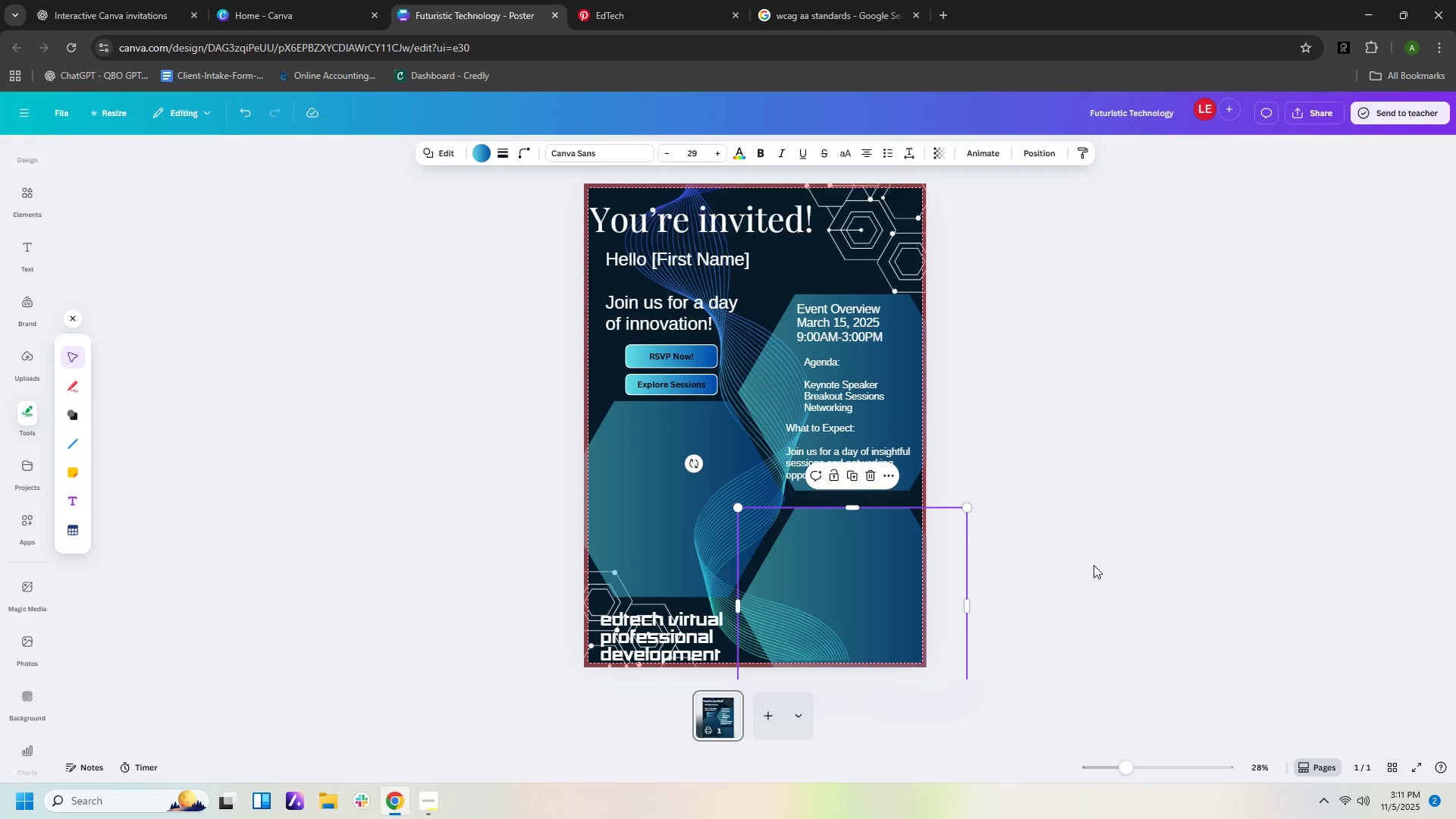 
left_click([1094, 566])
 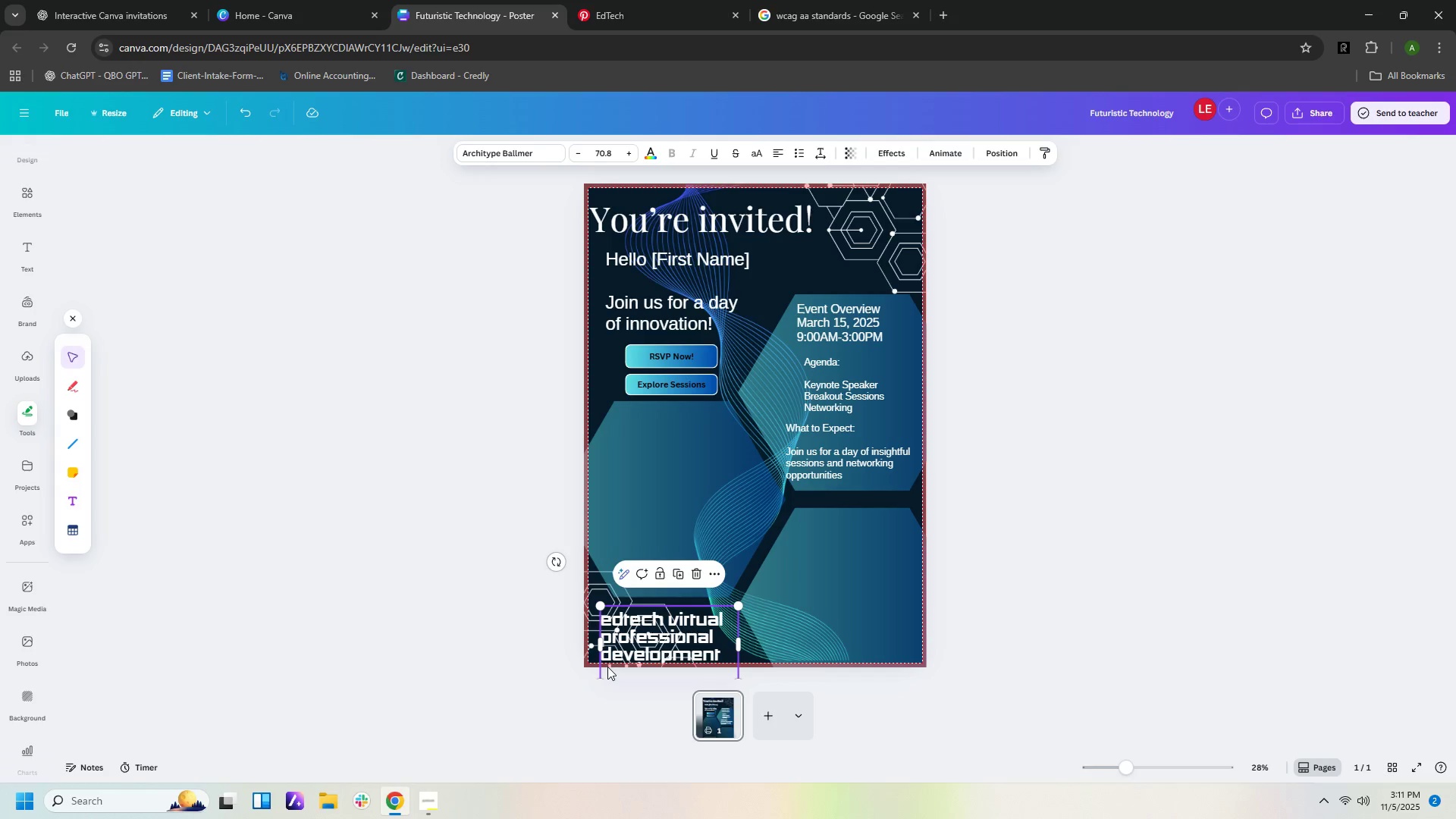 
double_click([623, 664])
 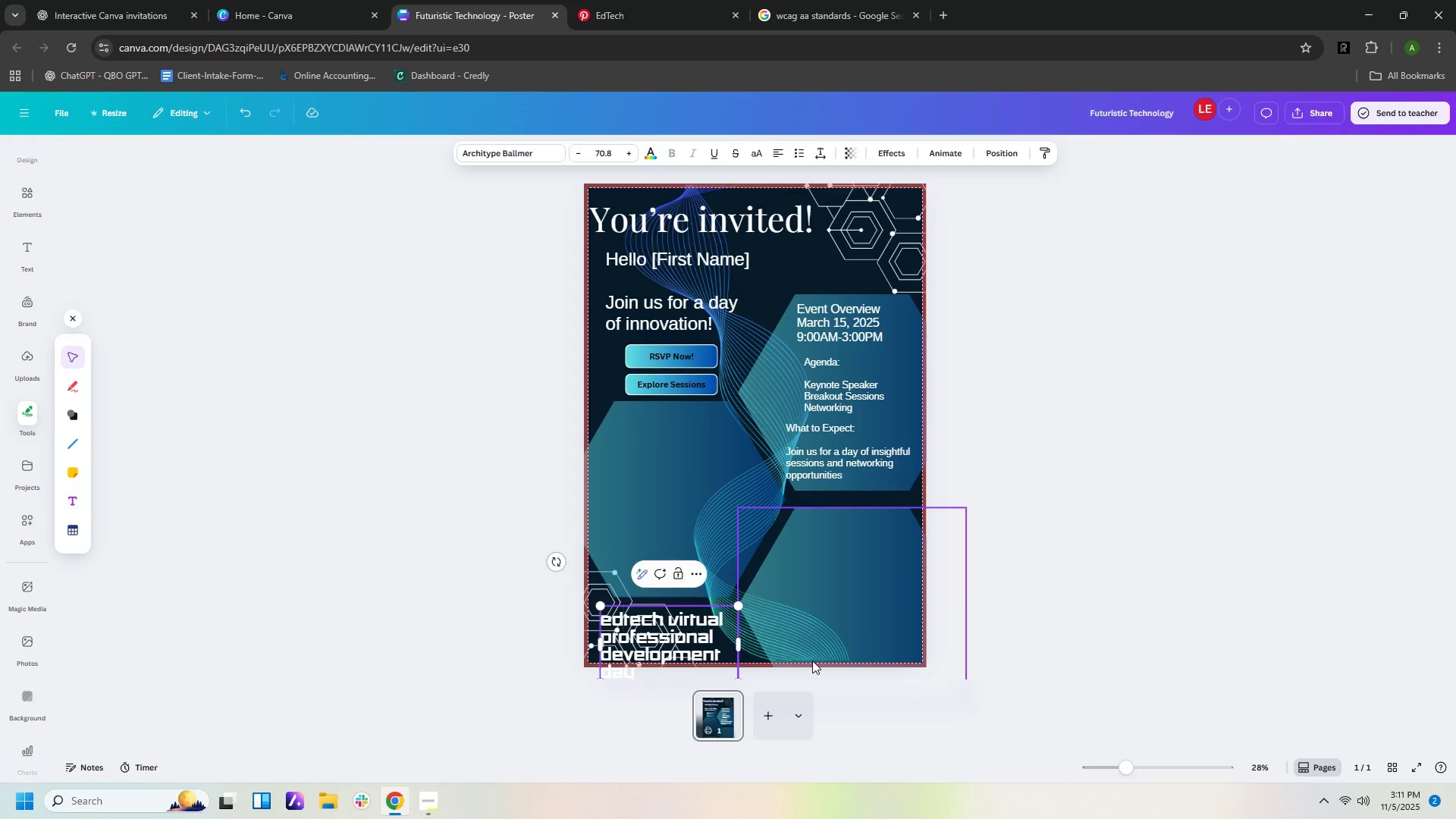 
triple_click([812, 661])
 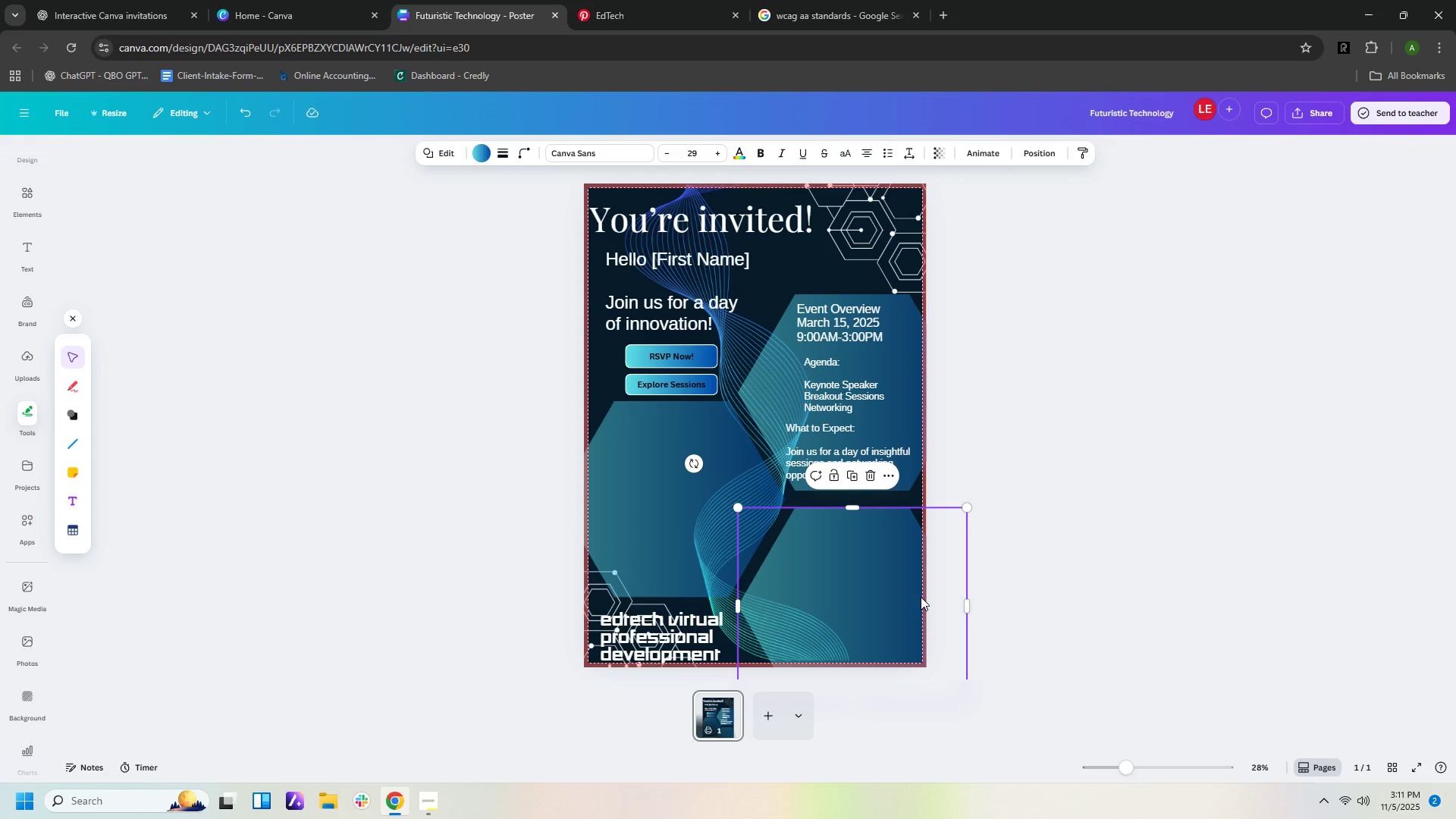 
triple_click([921, 597])
 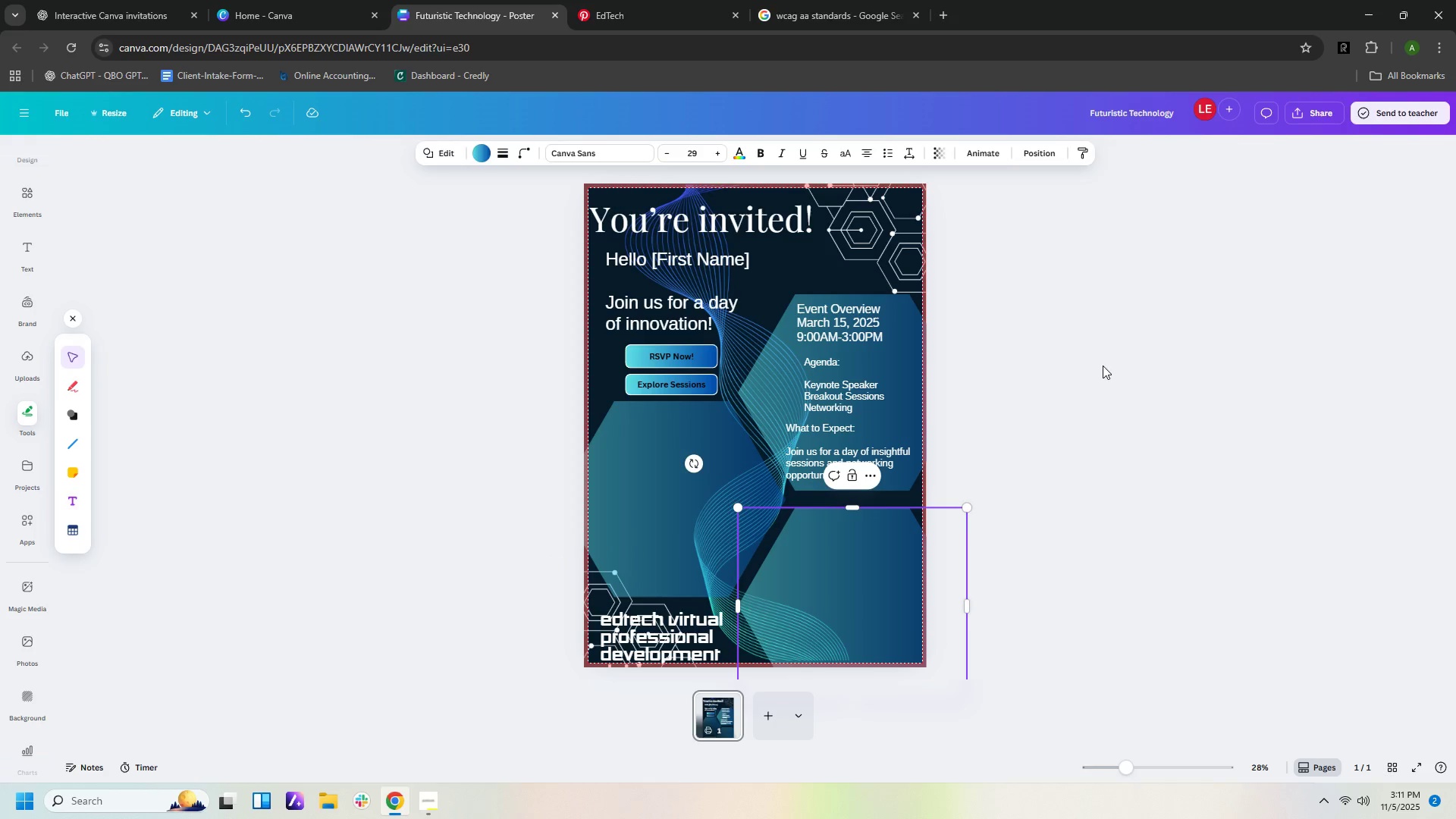 
triple_click([1107, 375])
 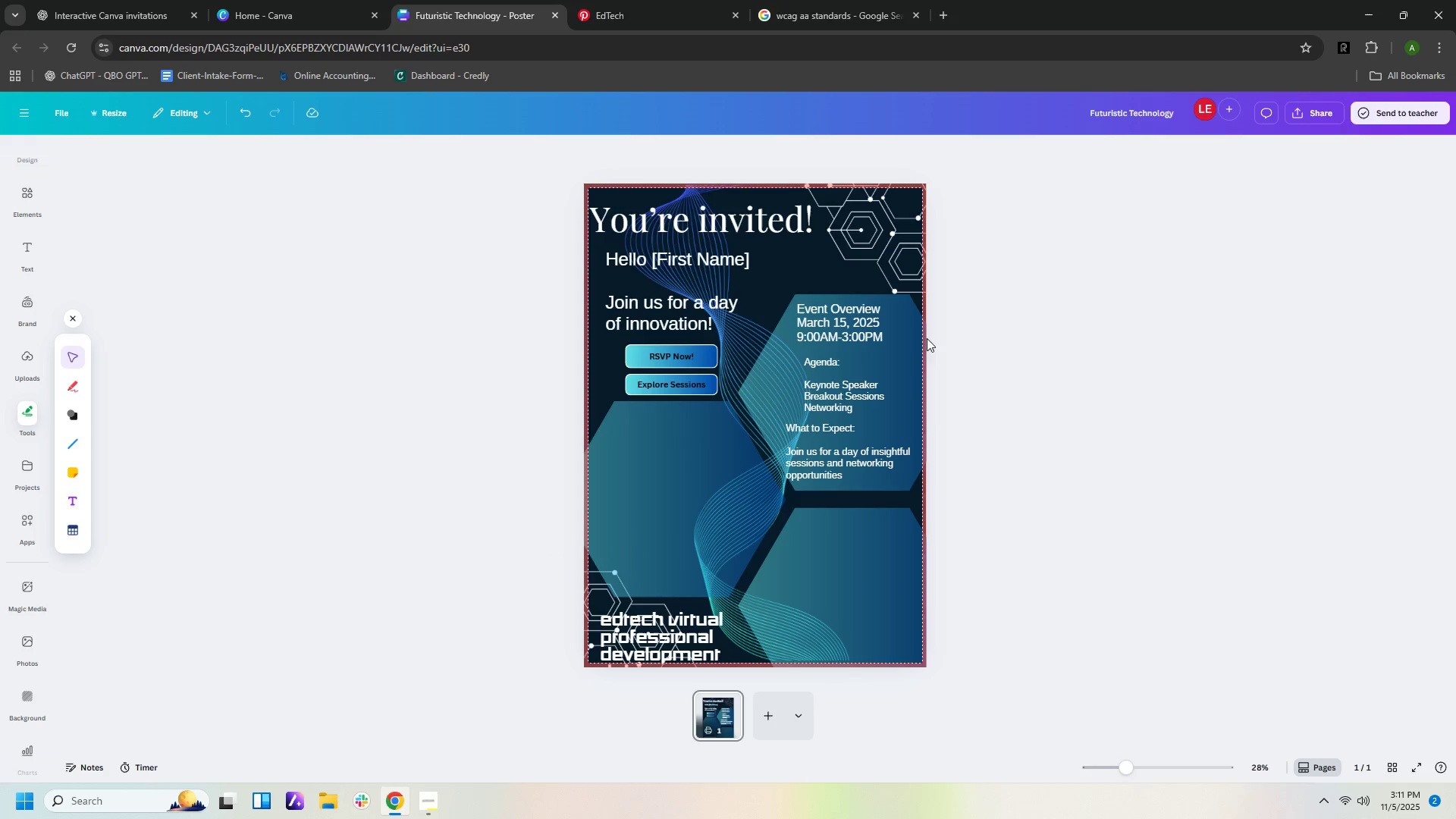 
right_click([927, 338])
 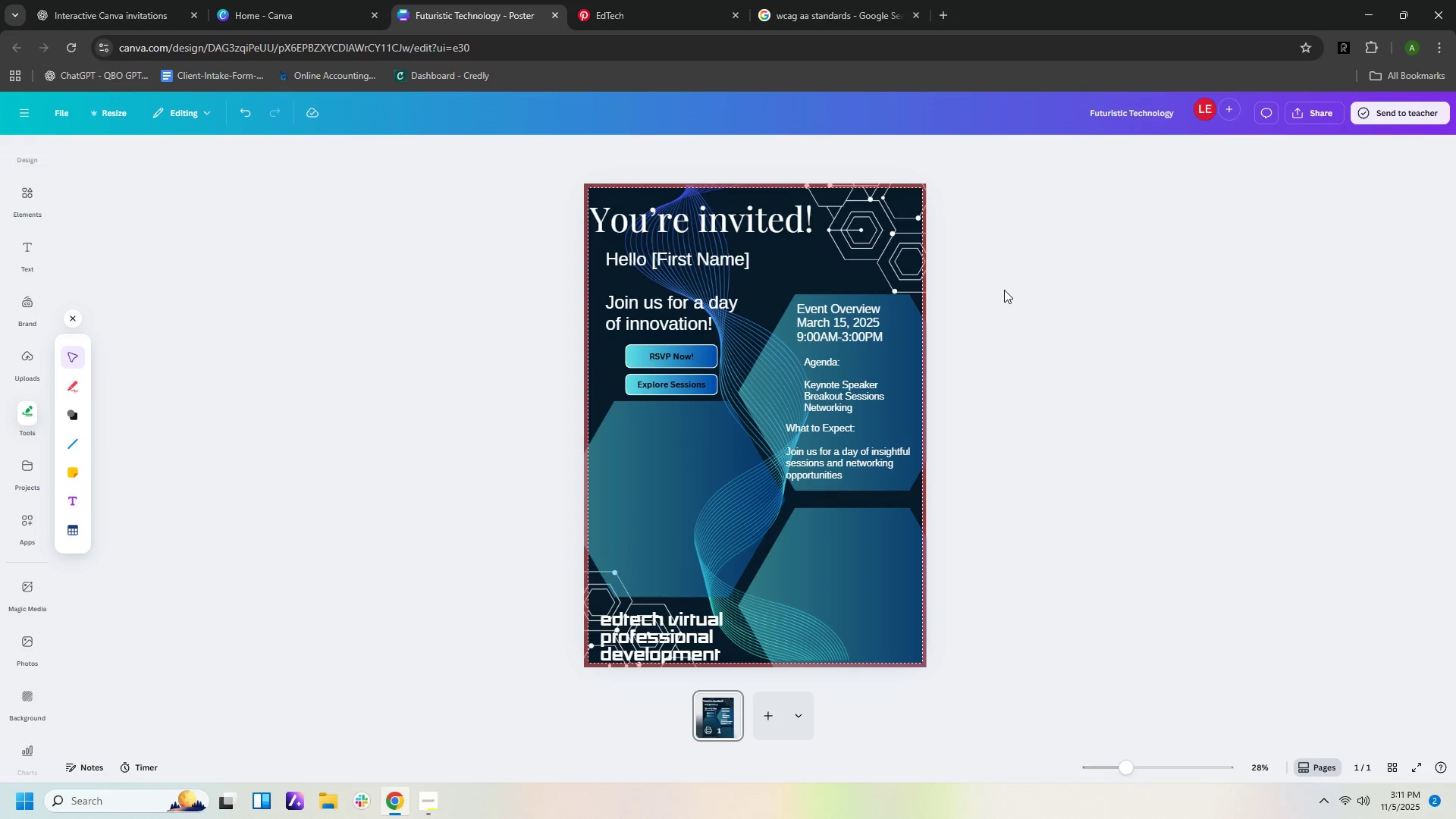 
key(Control+Z)
 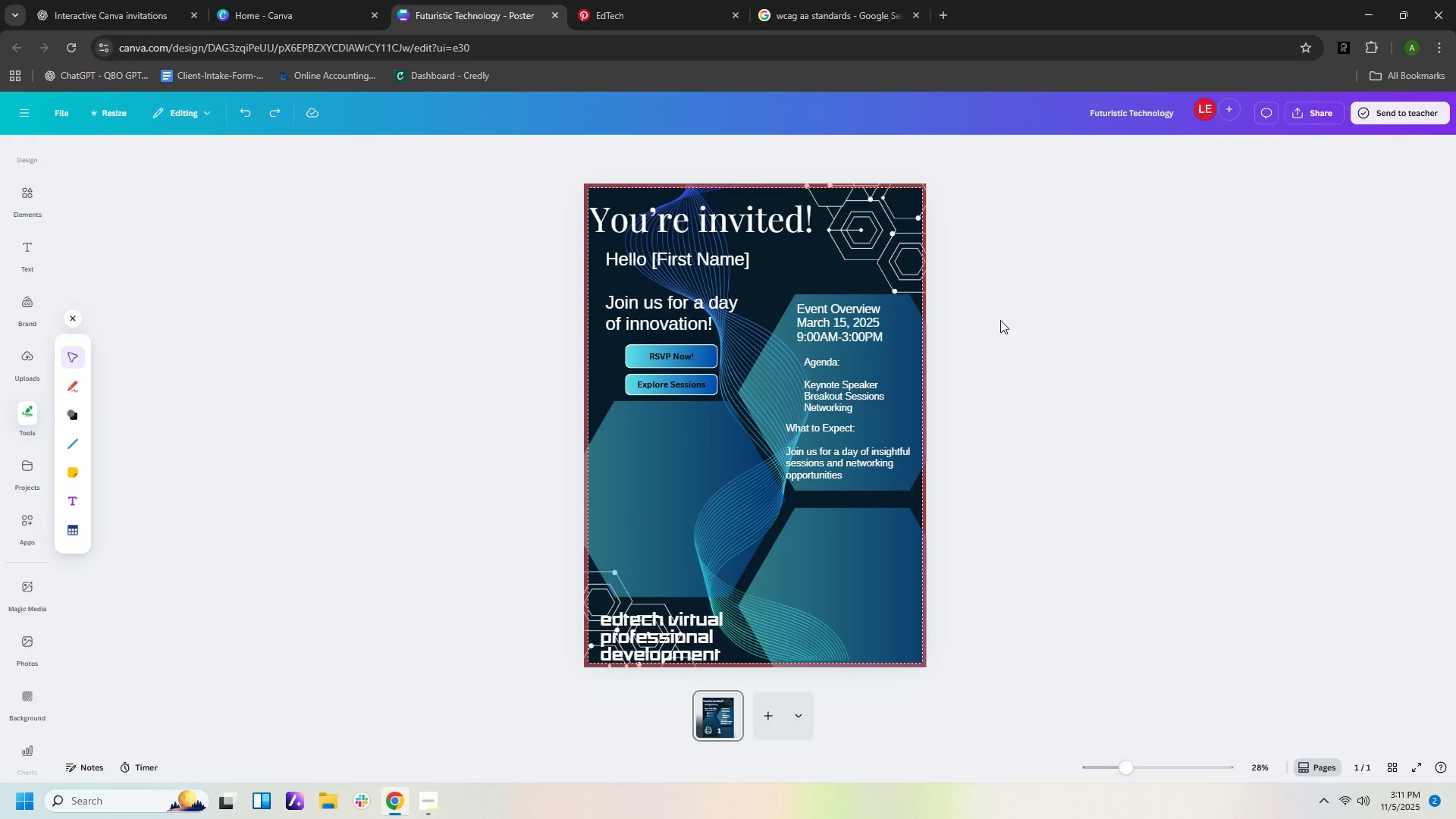 
key(Control+Z)
 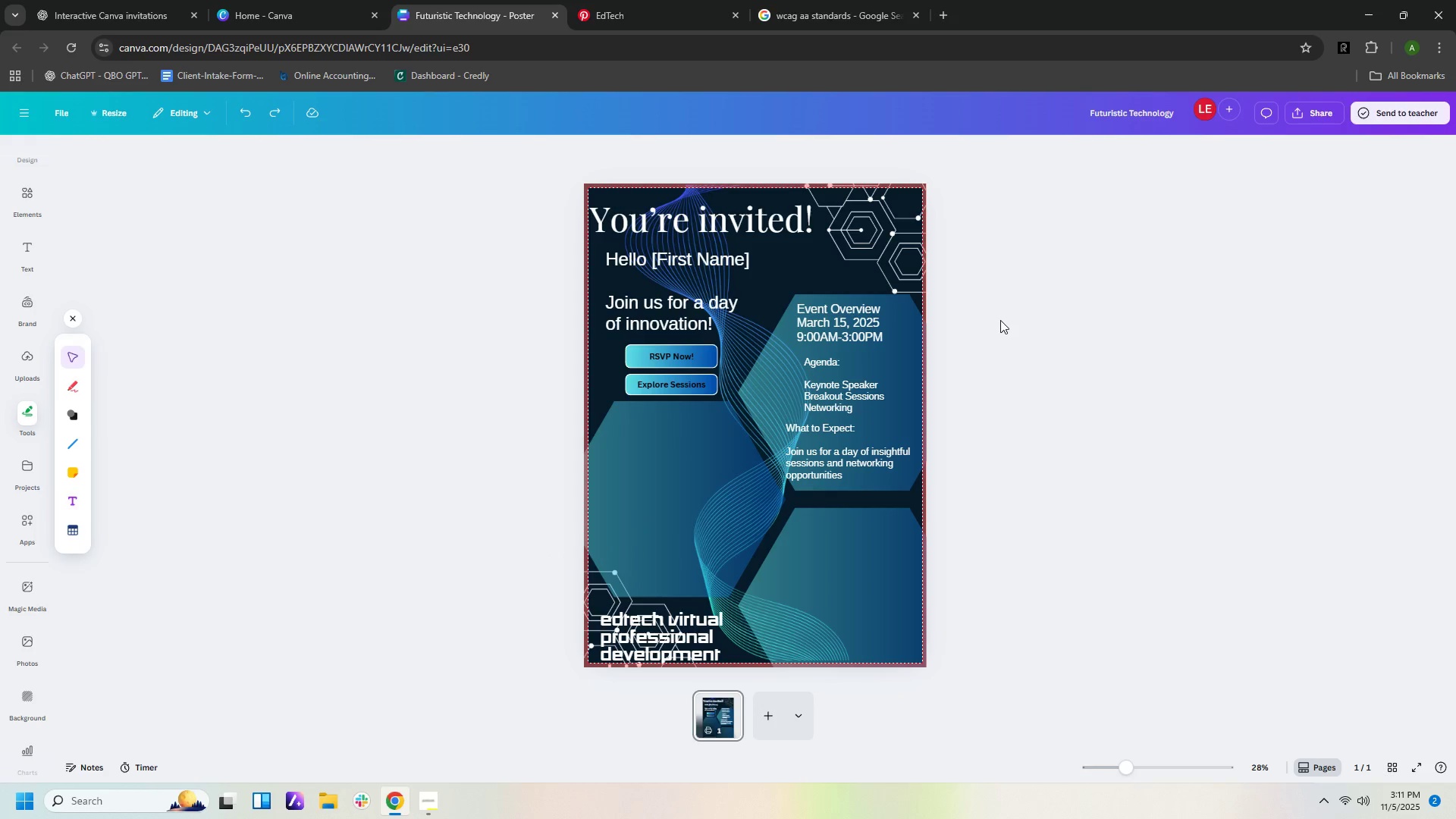 
key(Control+Z)
 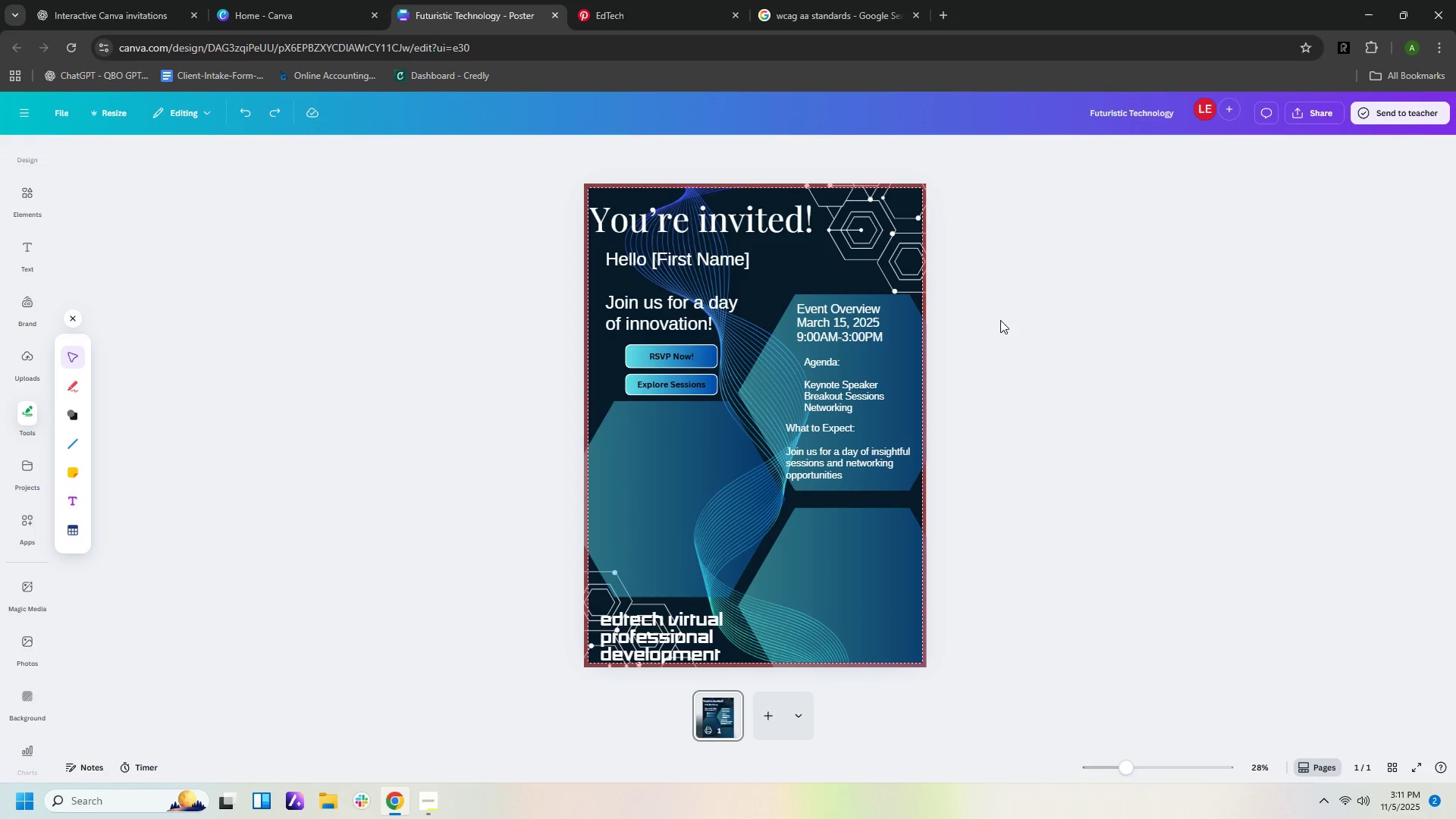 
key(Control+Z)
 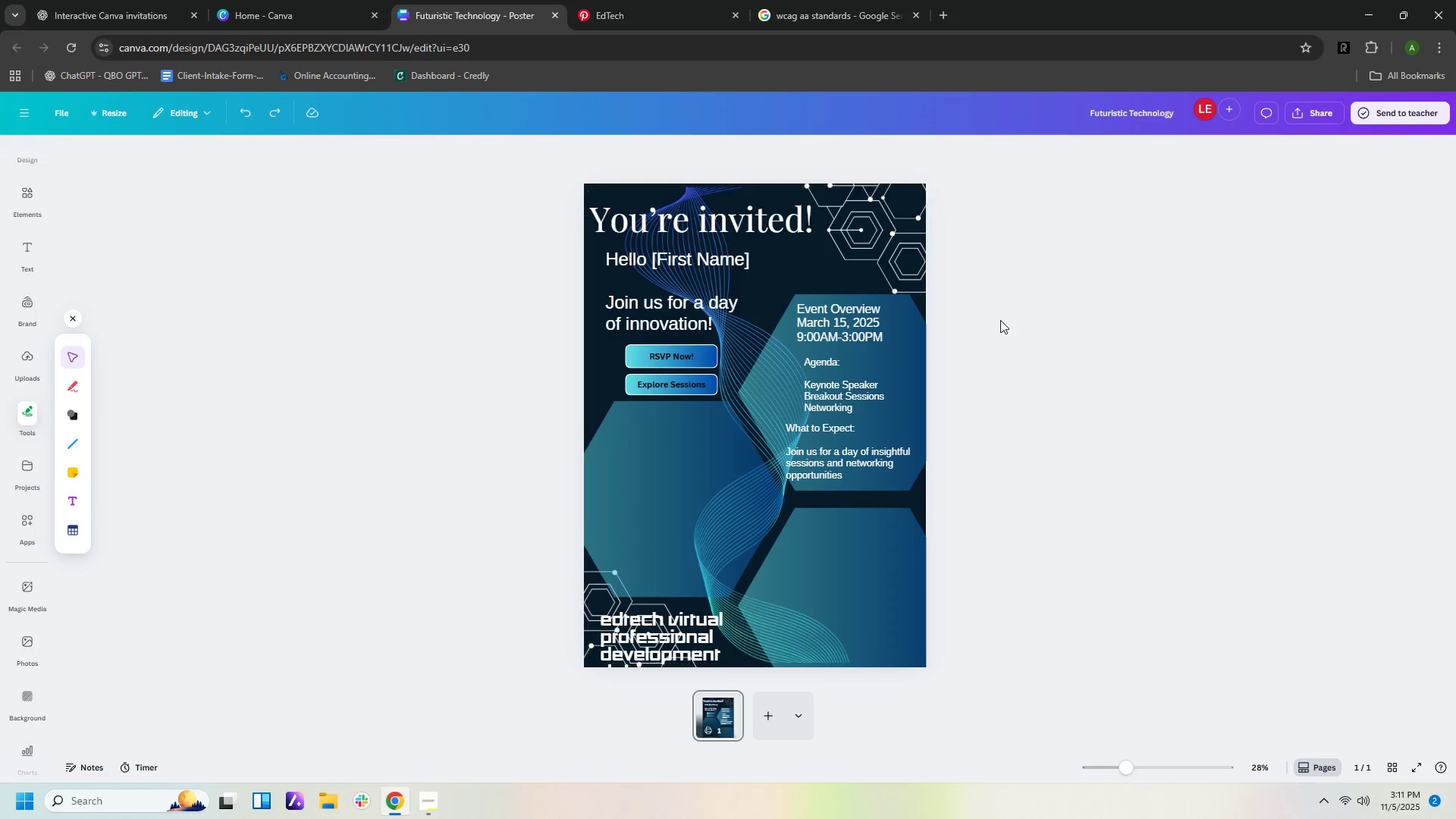 
hold_key(key=Z, duration=0.41)
 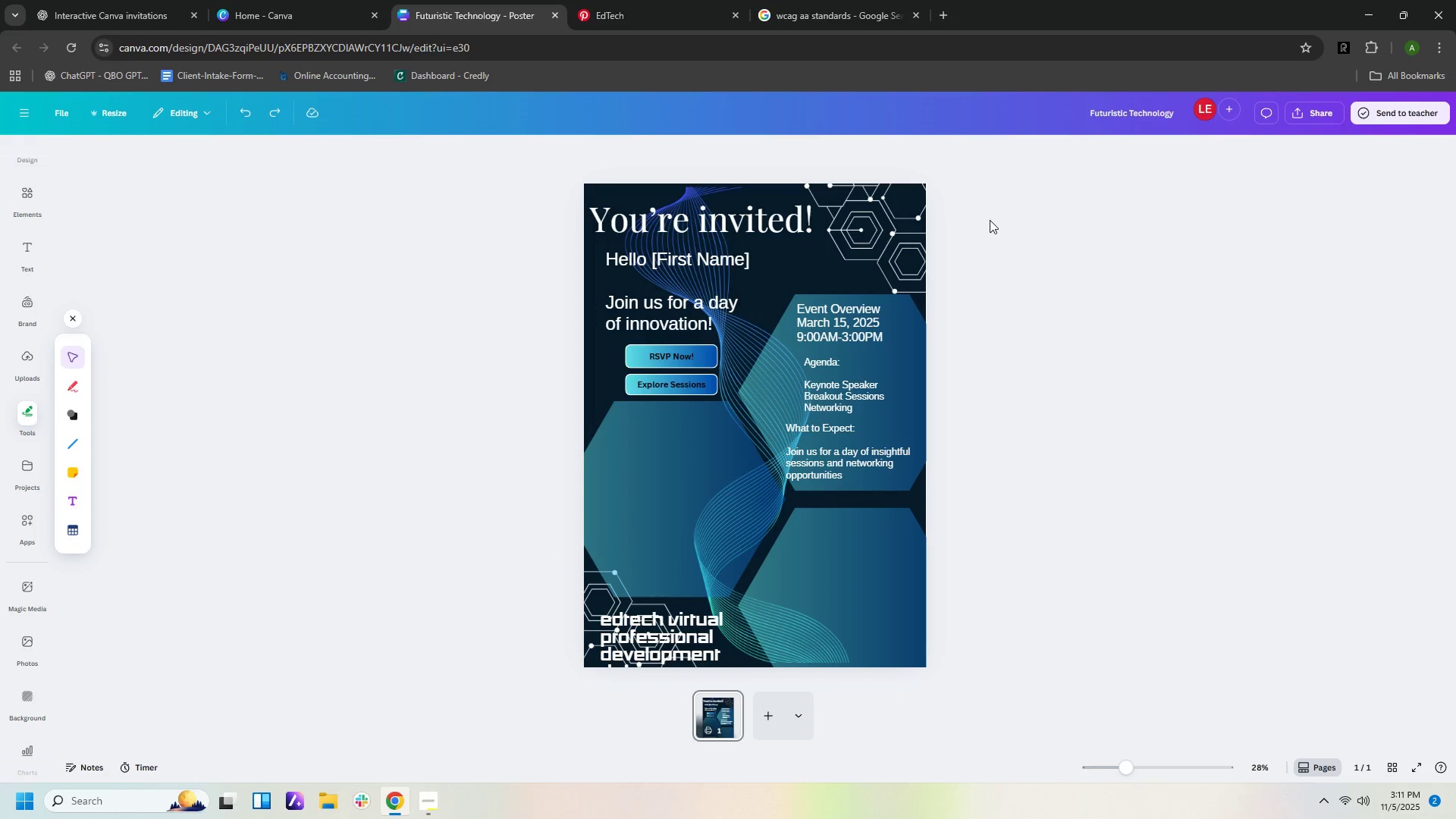 
left_click([990, 220])
 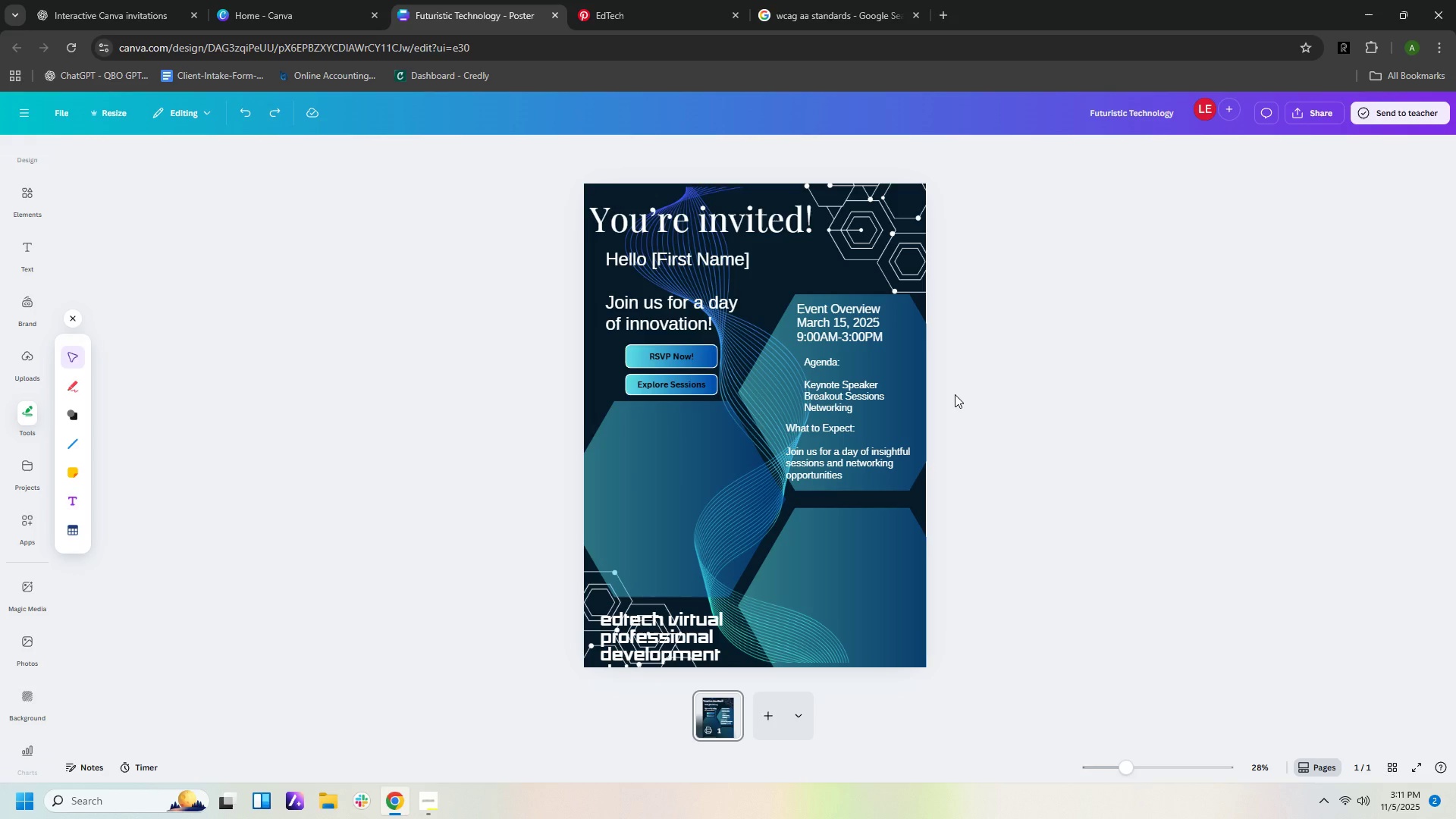 
wait(6.37)
 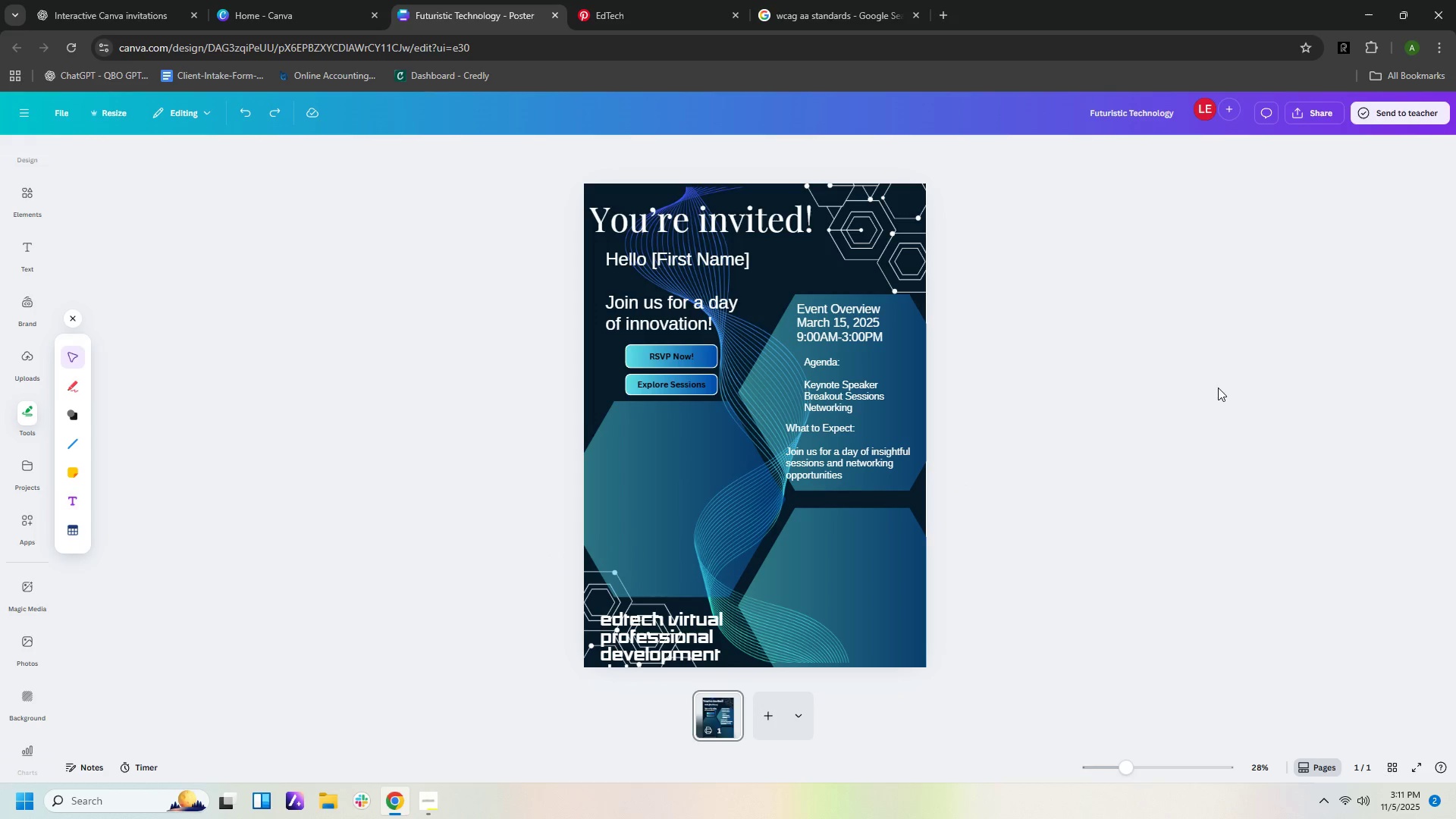 
left_click([83, 26])
 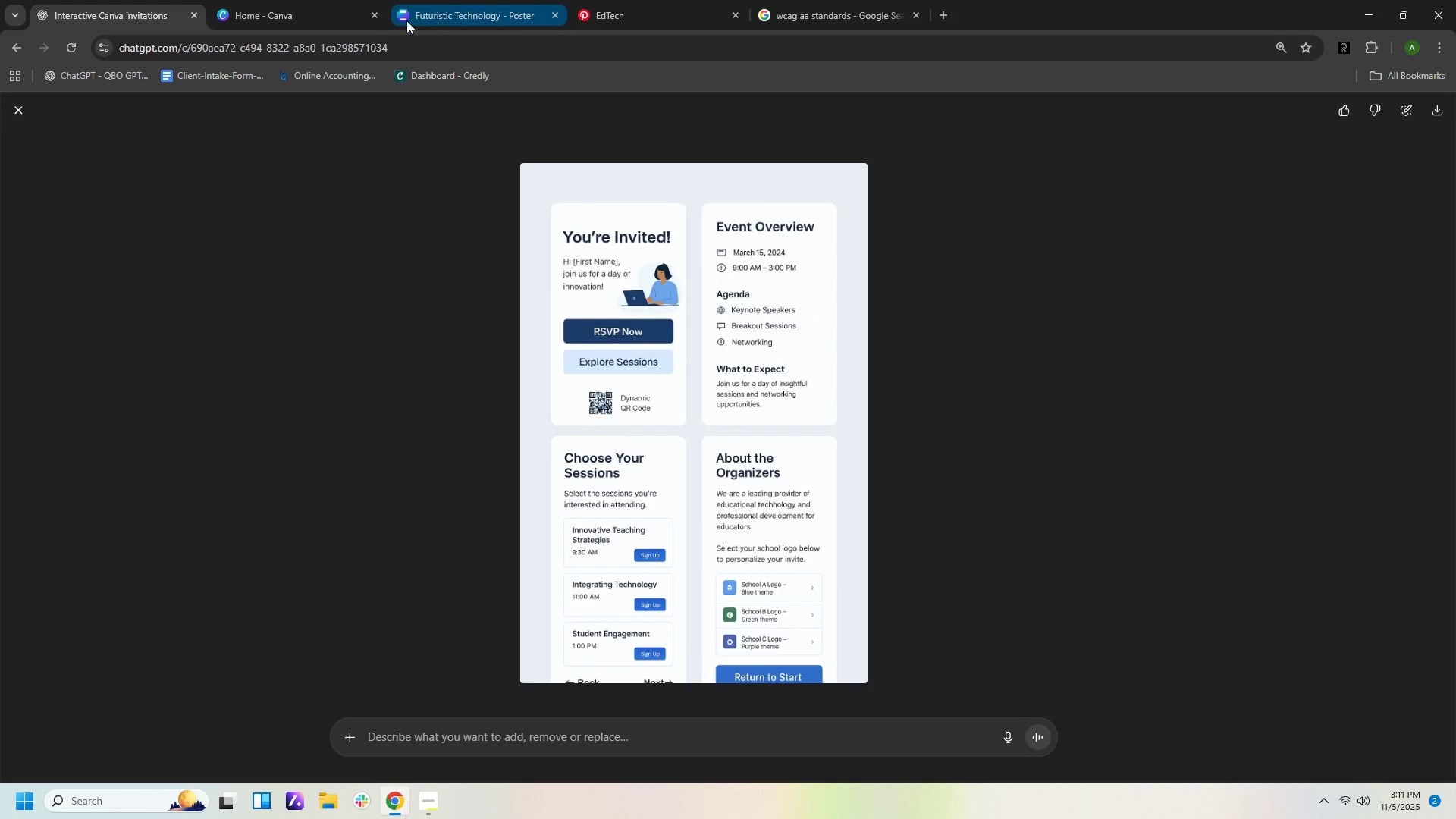 
left_click([475, 8])
 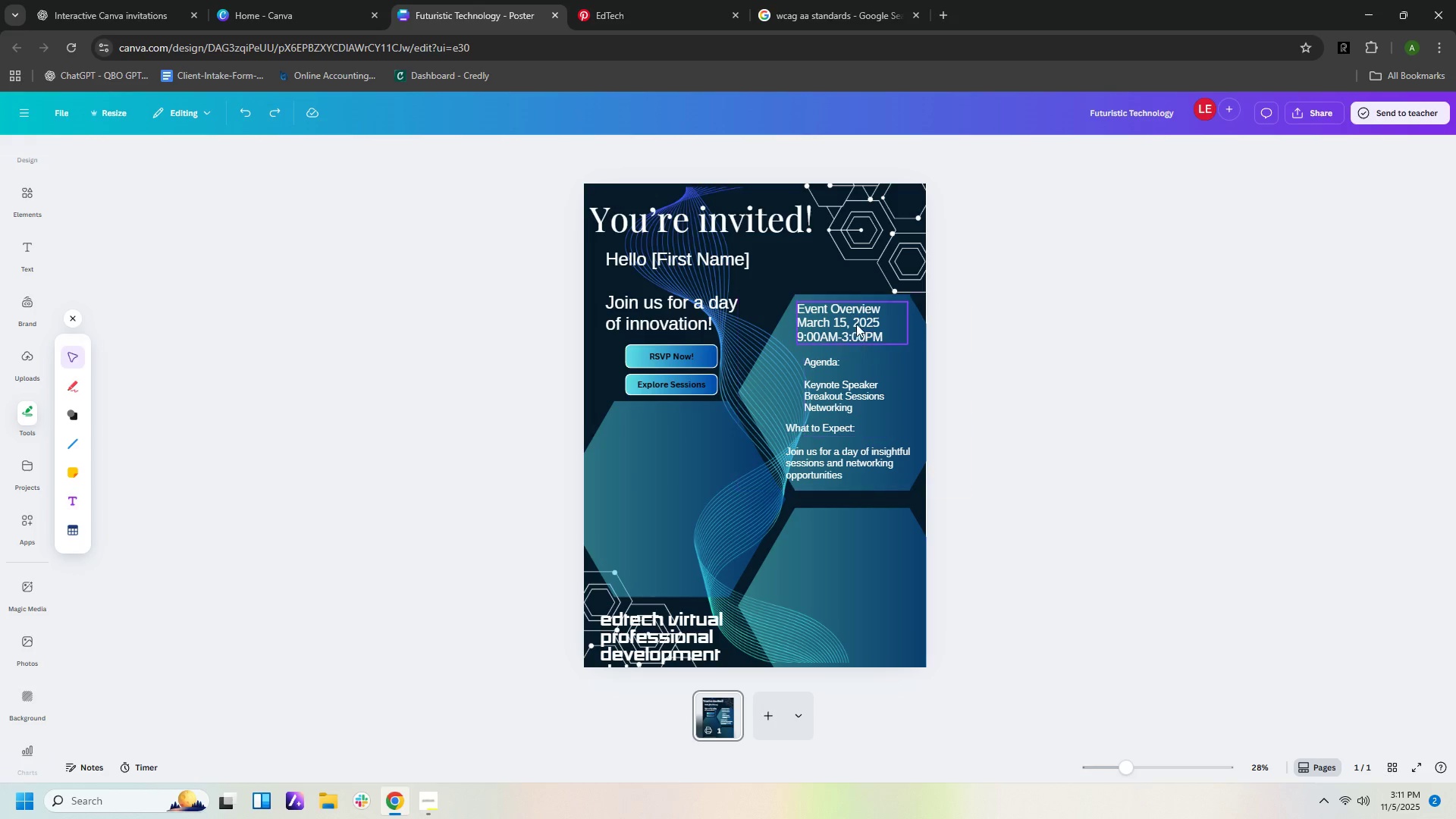 
left_click([855, 322])
 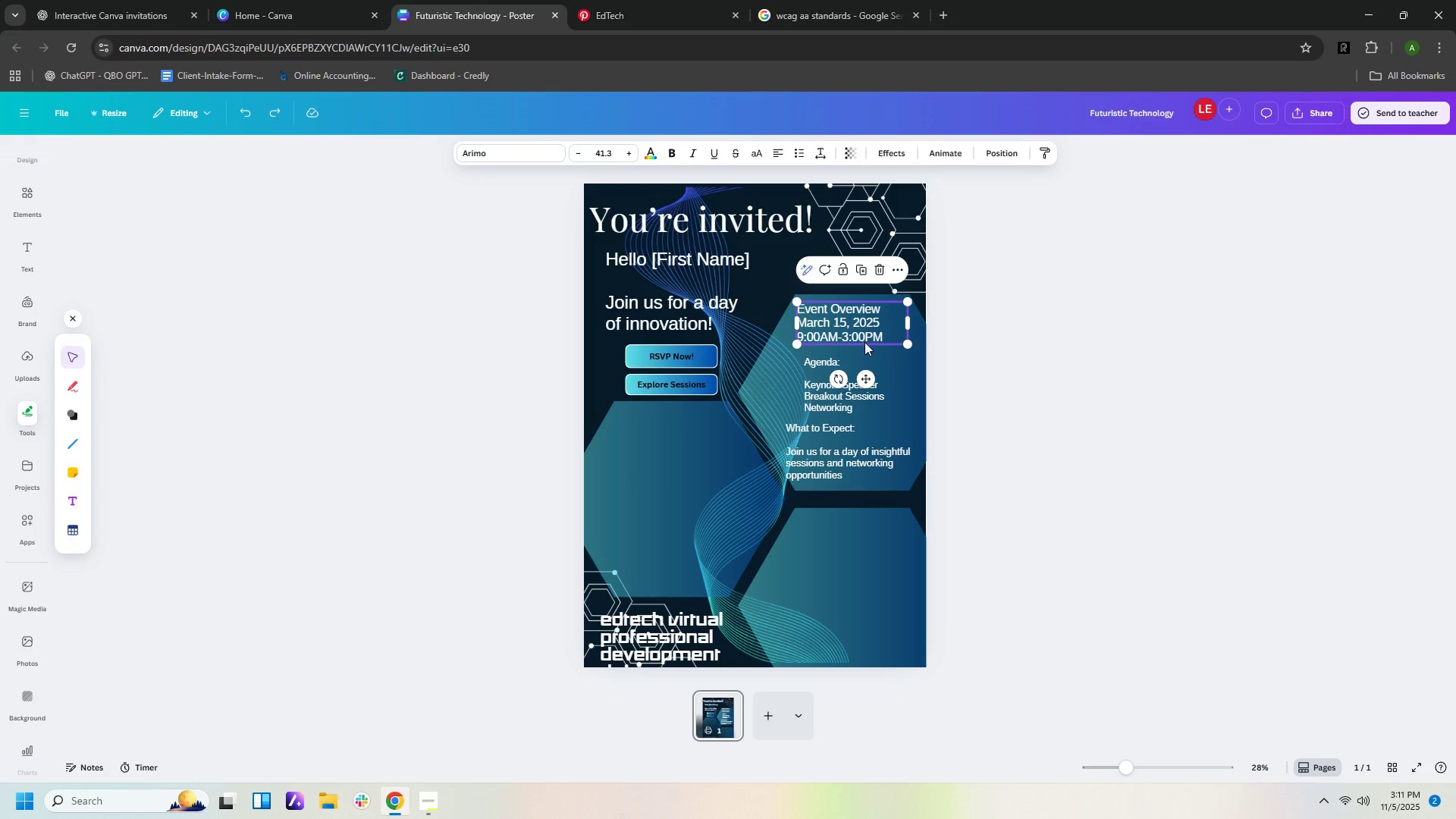 
key(Control+C)
 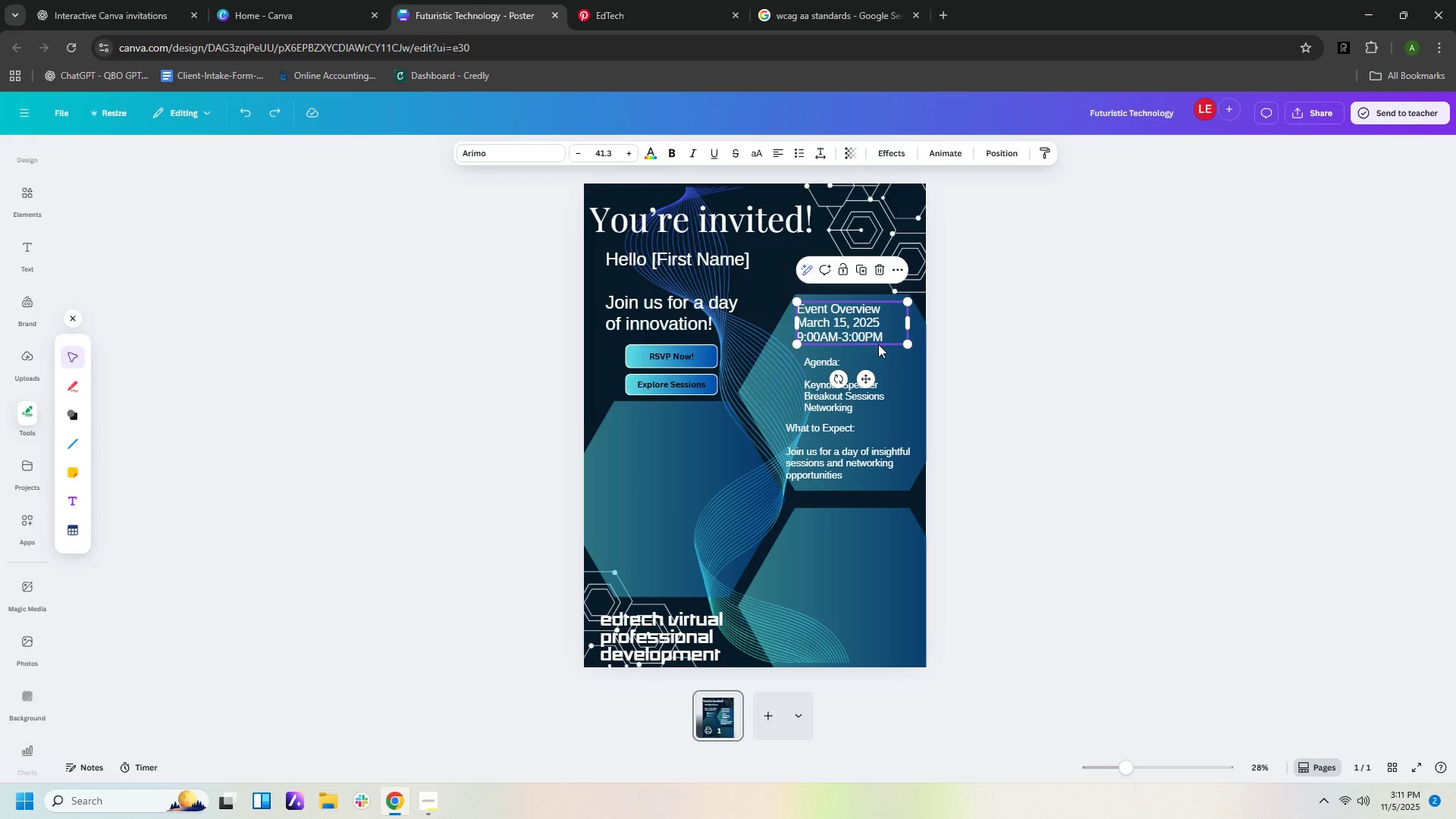 
key(Control+V)
 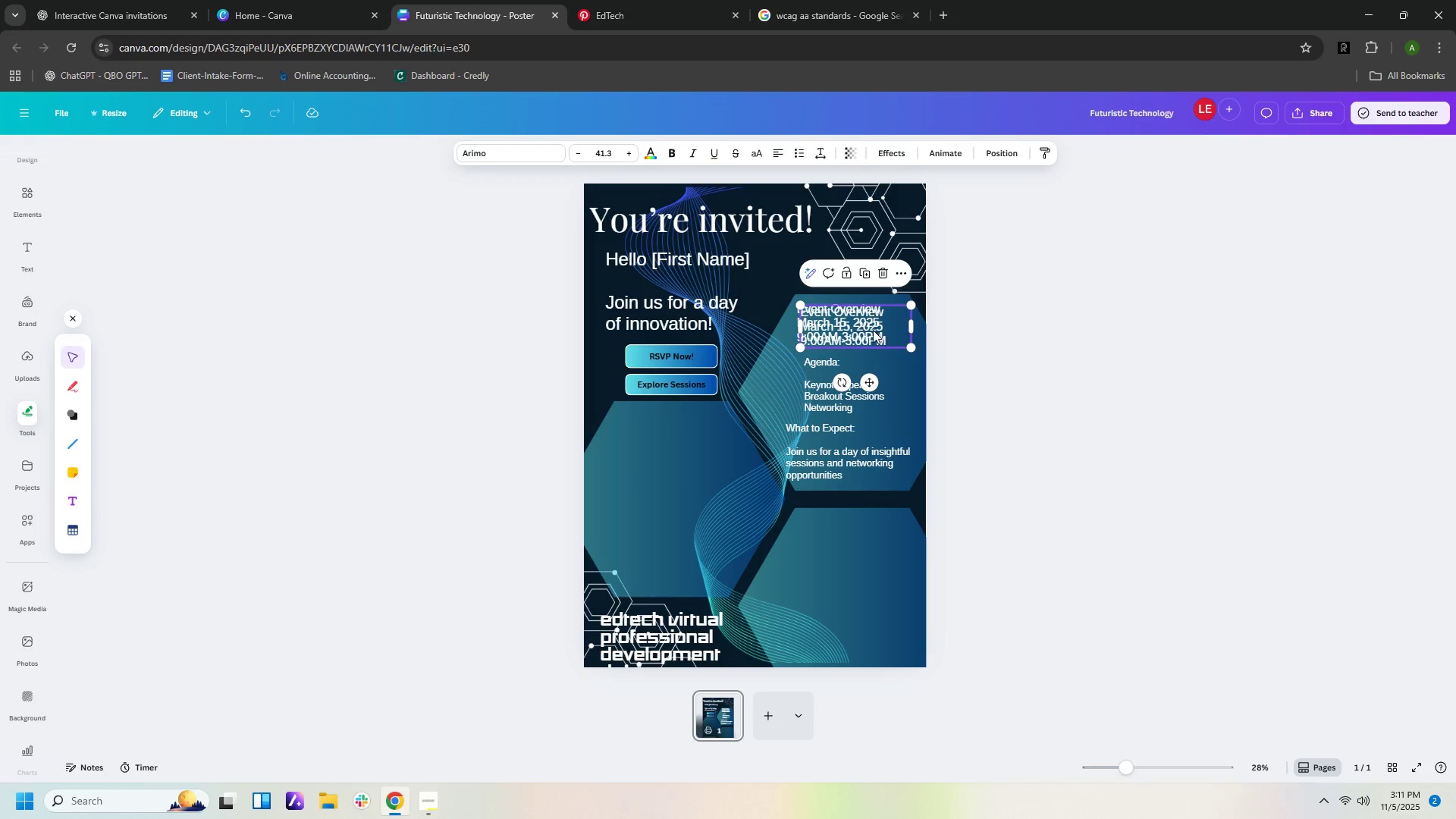 
left_click_drag(start_coordinate=[862, 329], to_coordinate=[679, 427])
 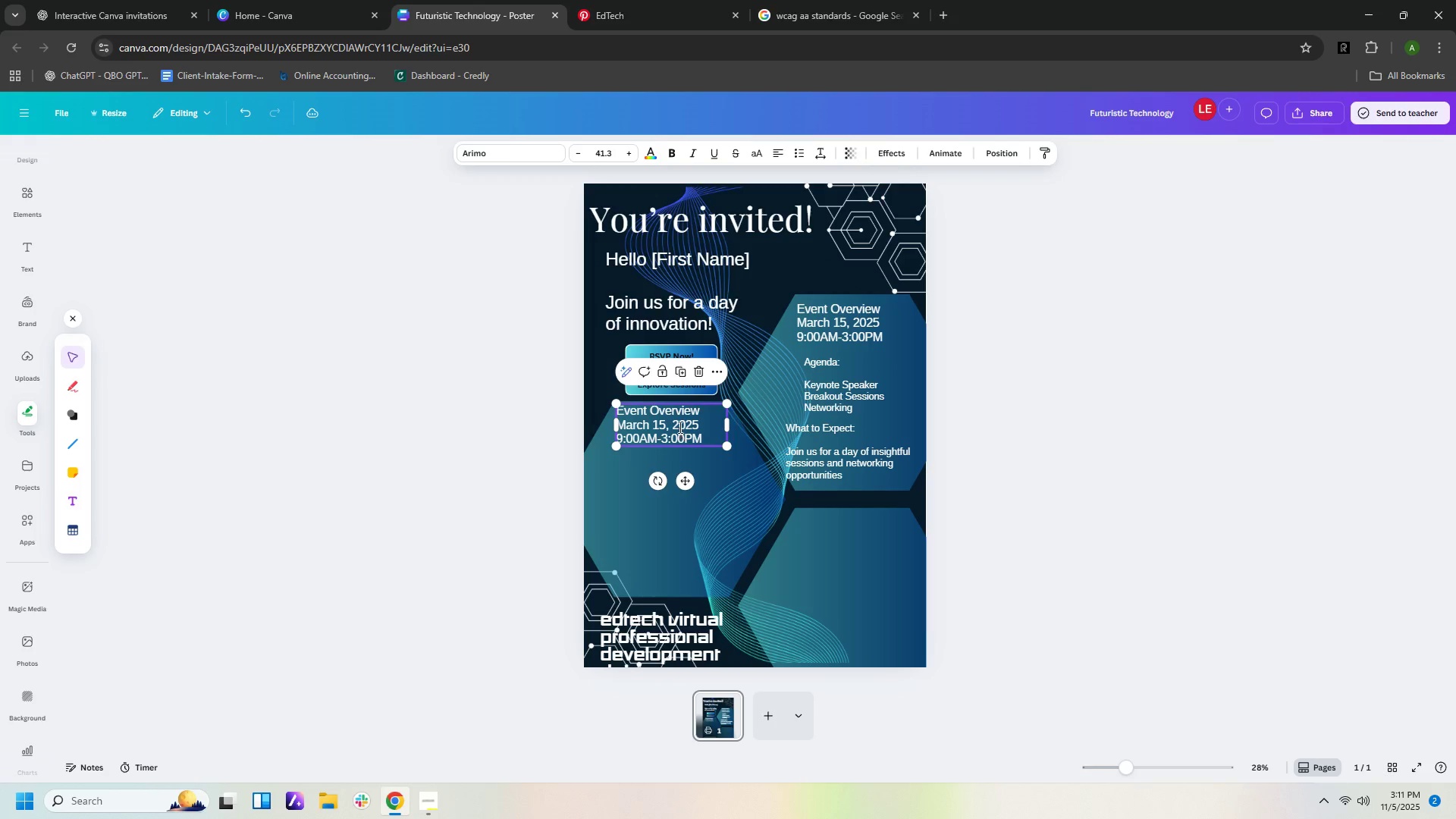 
double_click([679, 427])
 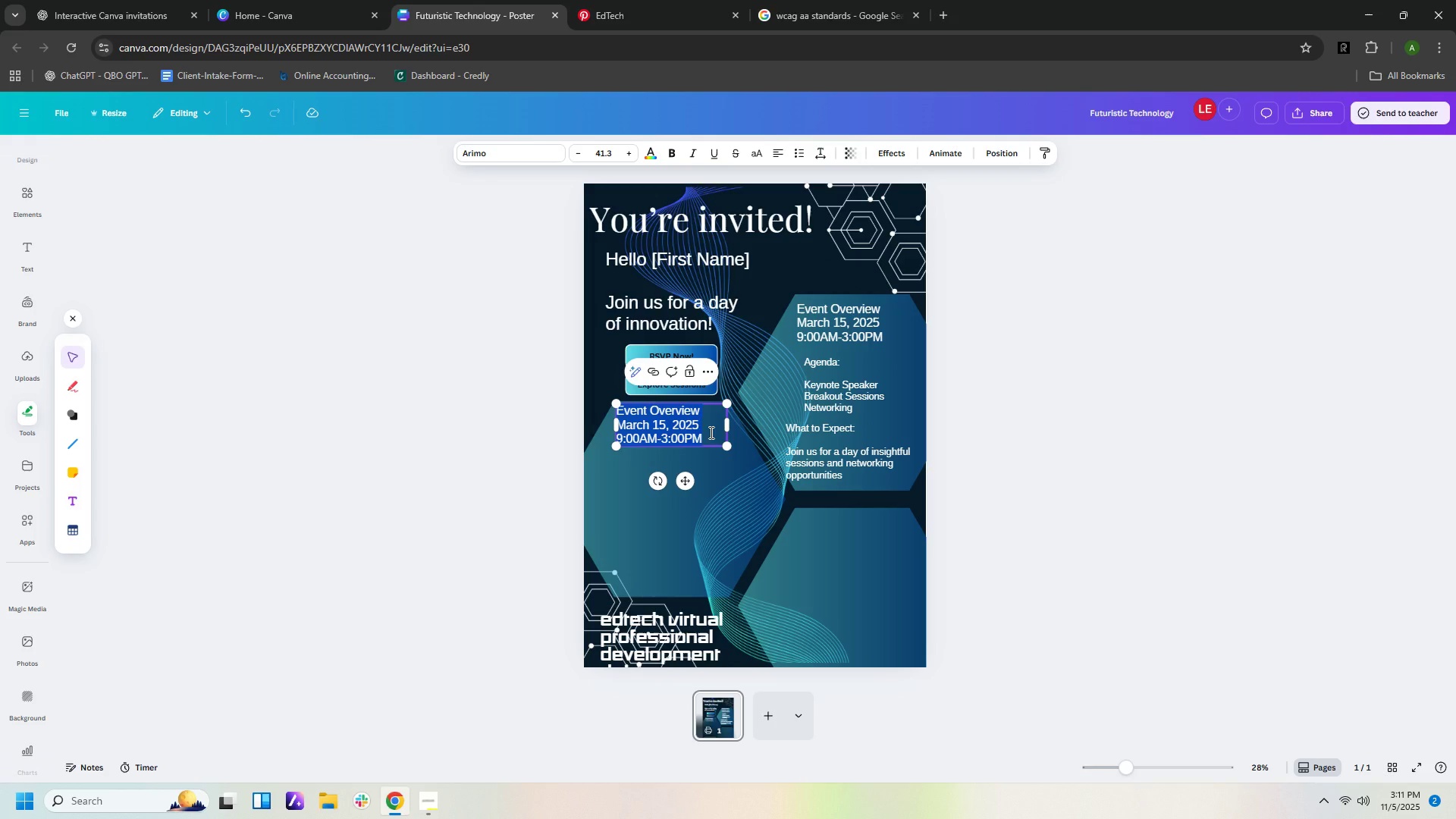 
type(Choose your sessuo)
key(Backspace)
key(Backspace)
type(ions)
 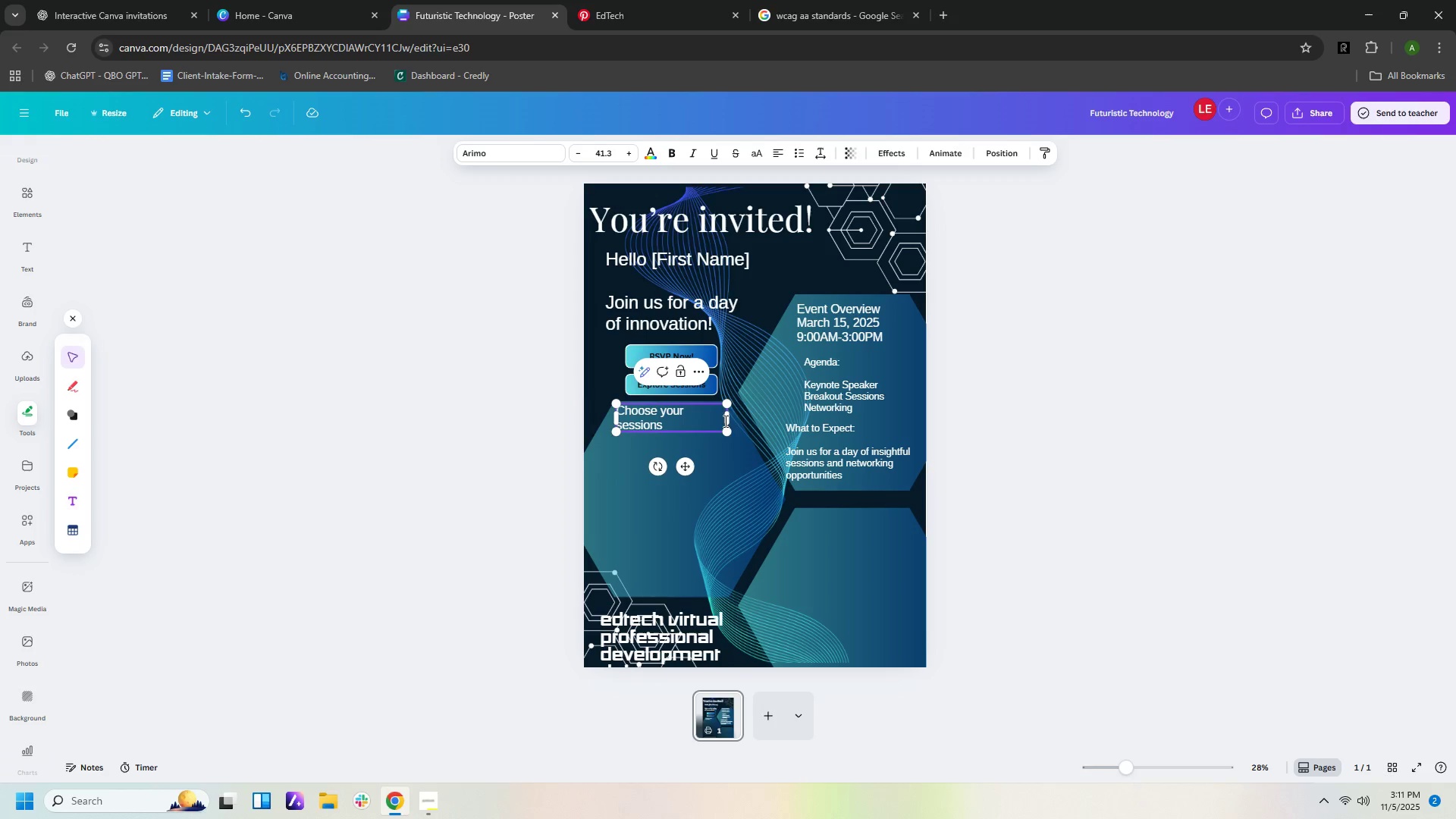 
left_click_drag(start_coordinate=[731, 419], to_coordinate=[756, 417])
 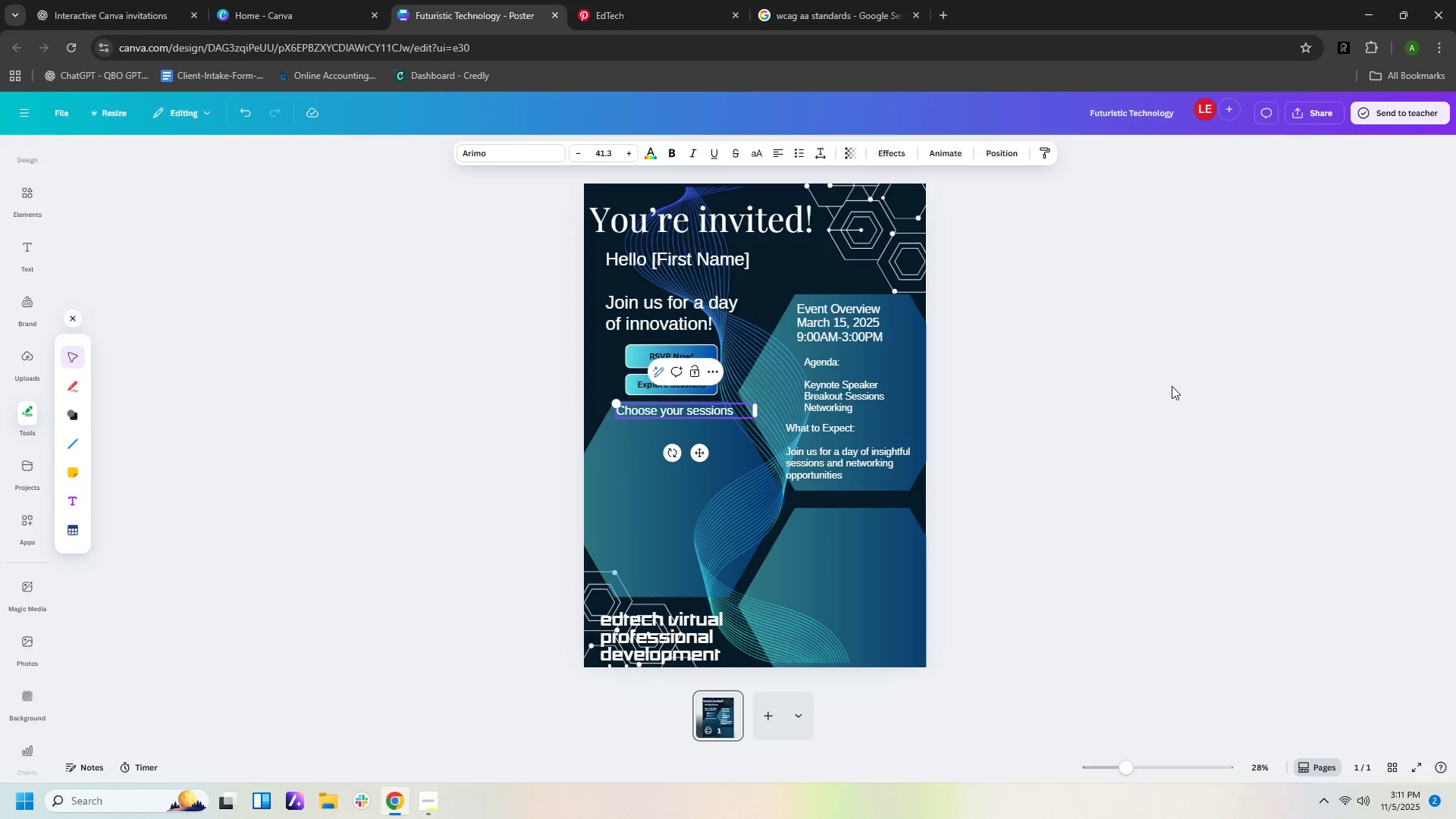 
left_click([1172, 386])
 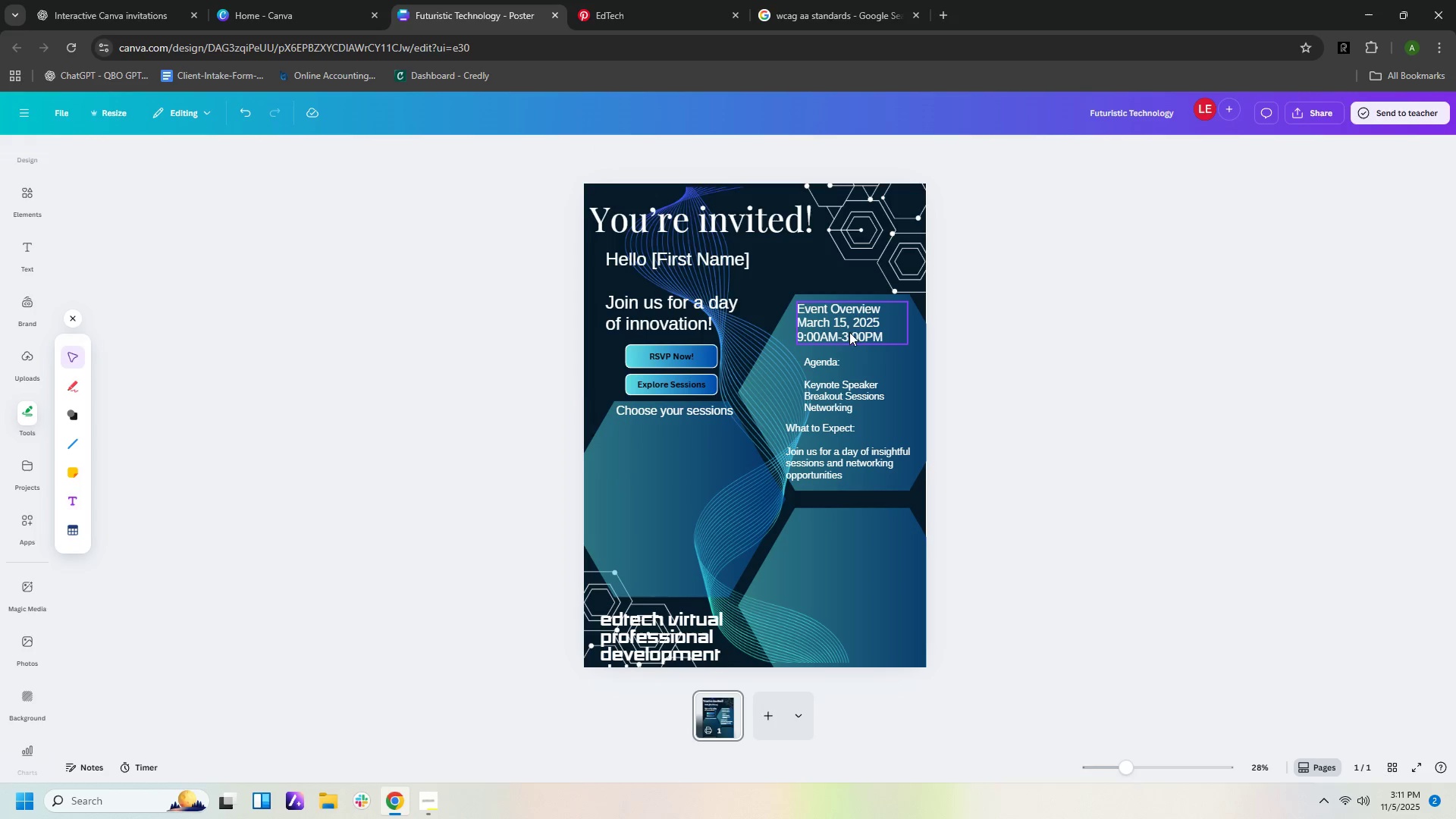 
left_click([846, 328])
 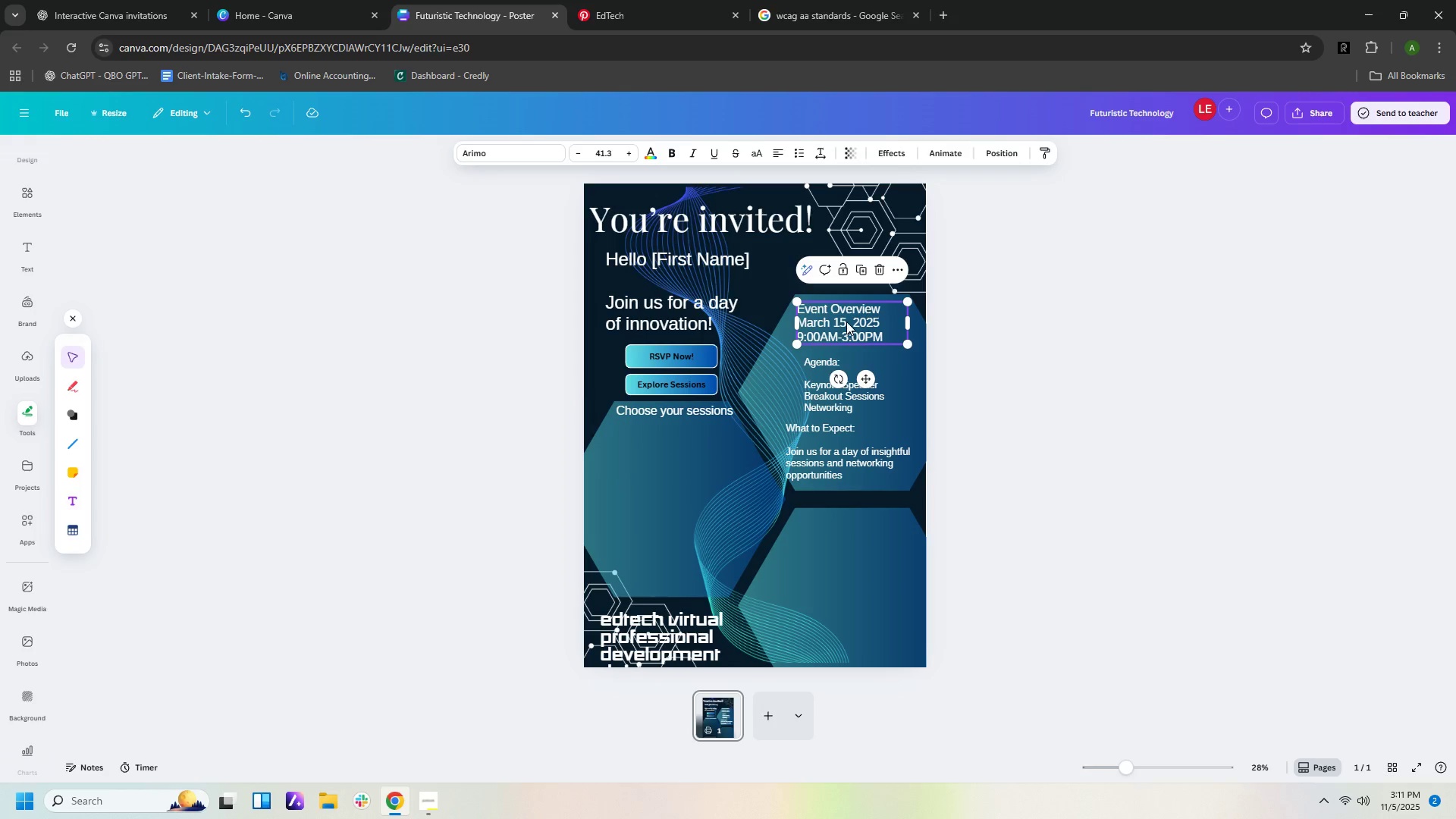 
key(Control+C)
 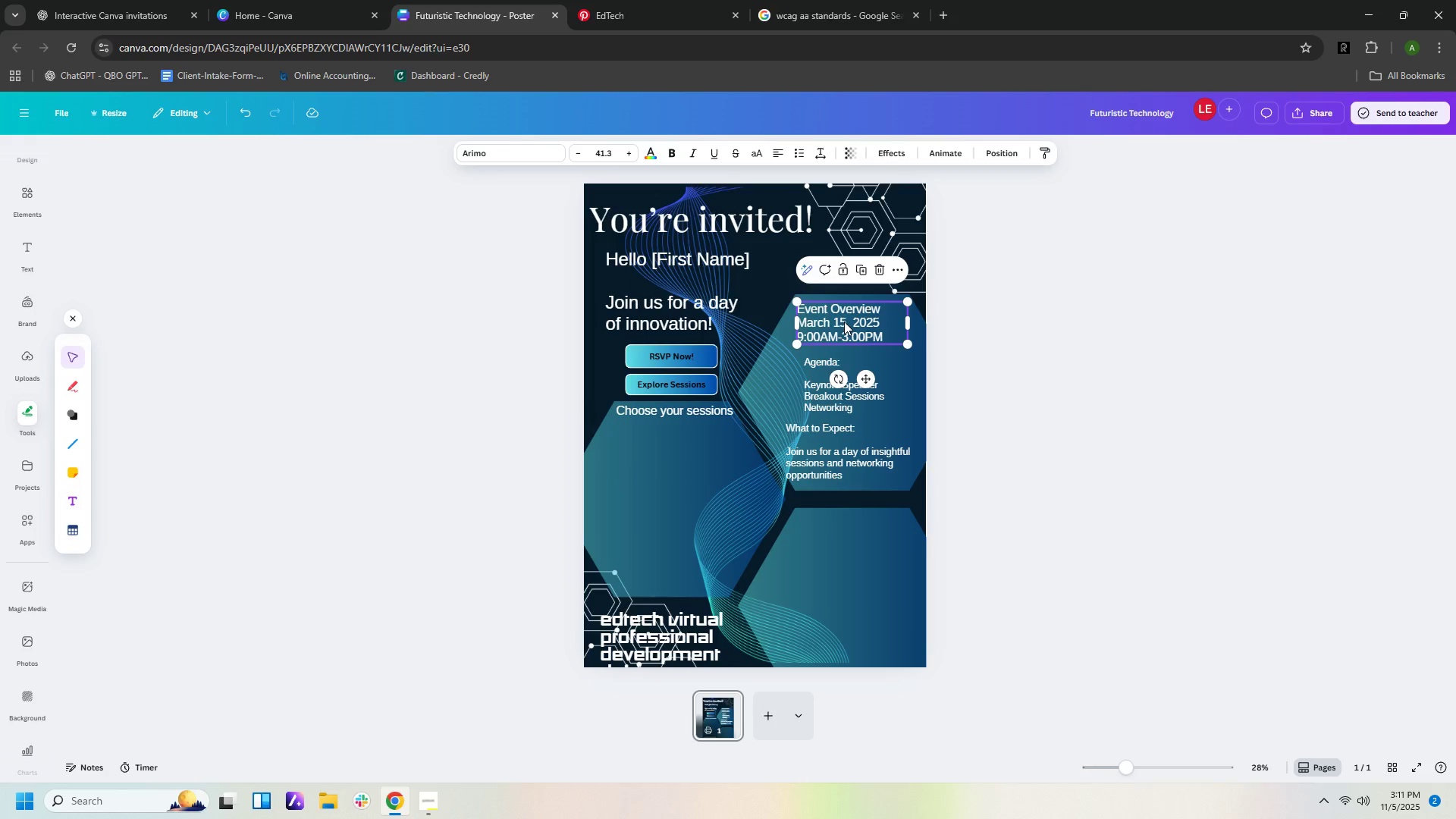 
key(Control+V)
 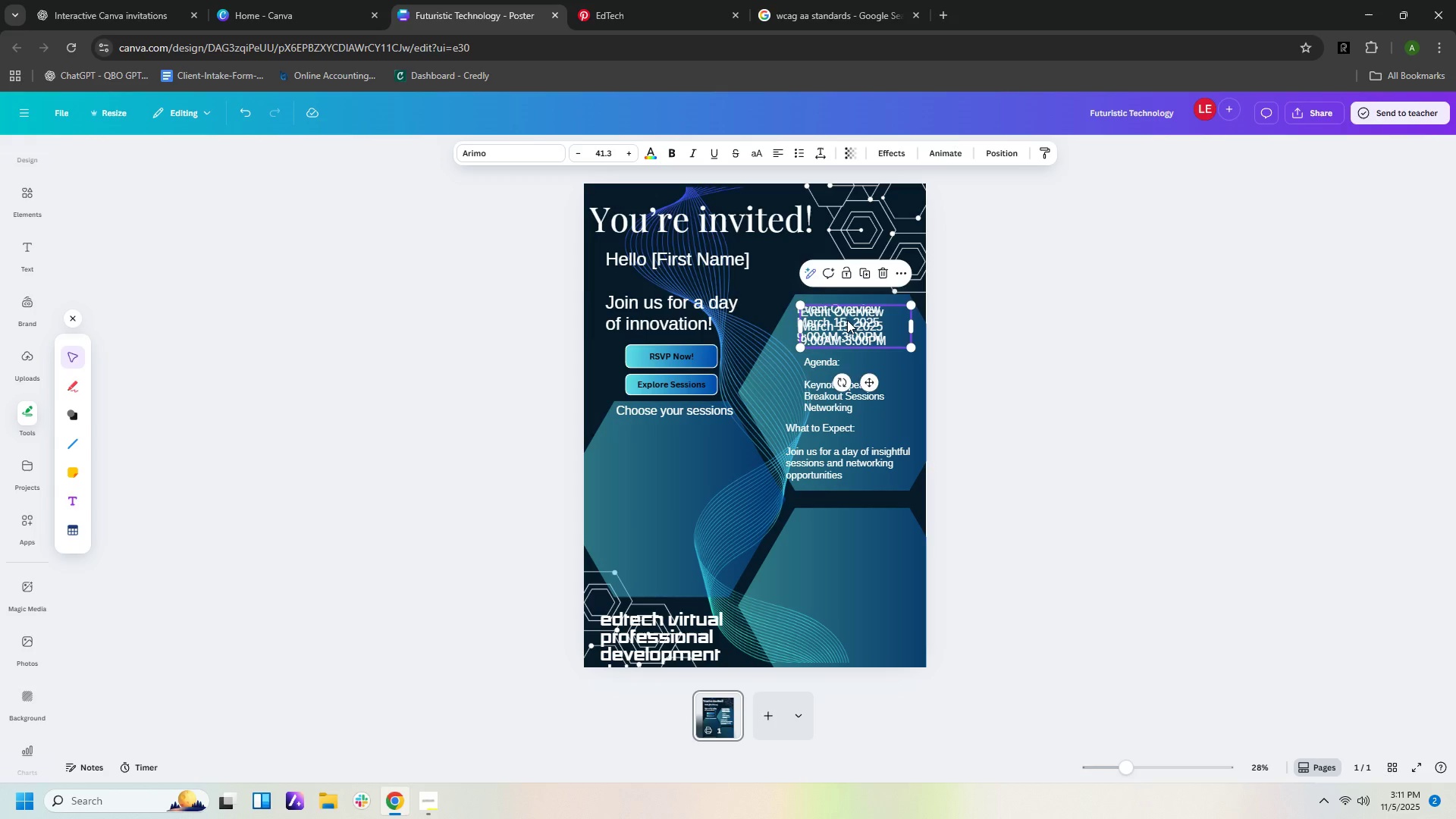 
left_click_drag(start_coordinate=[847, 320], to_coordinate=[654, 449])
 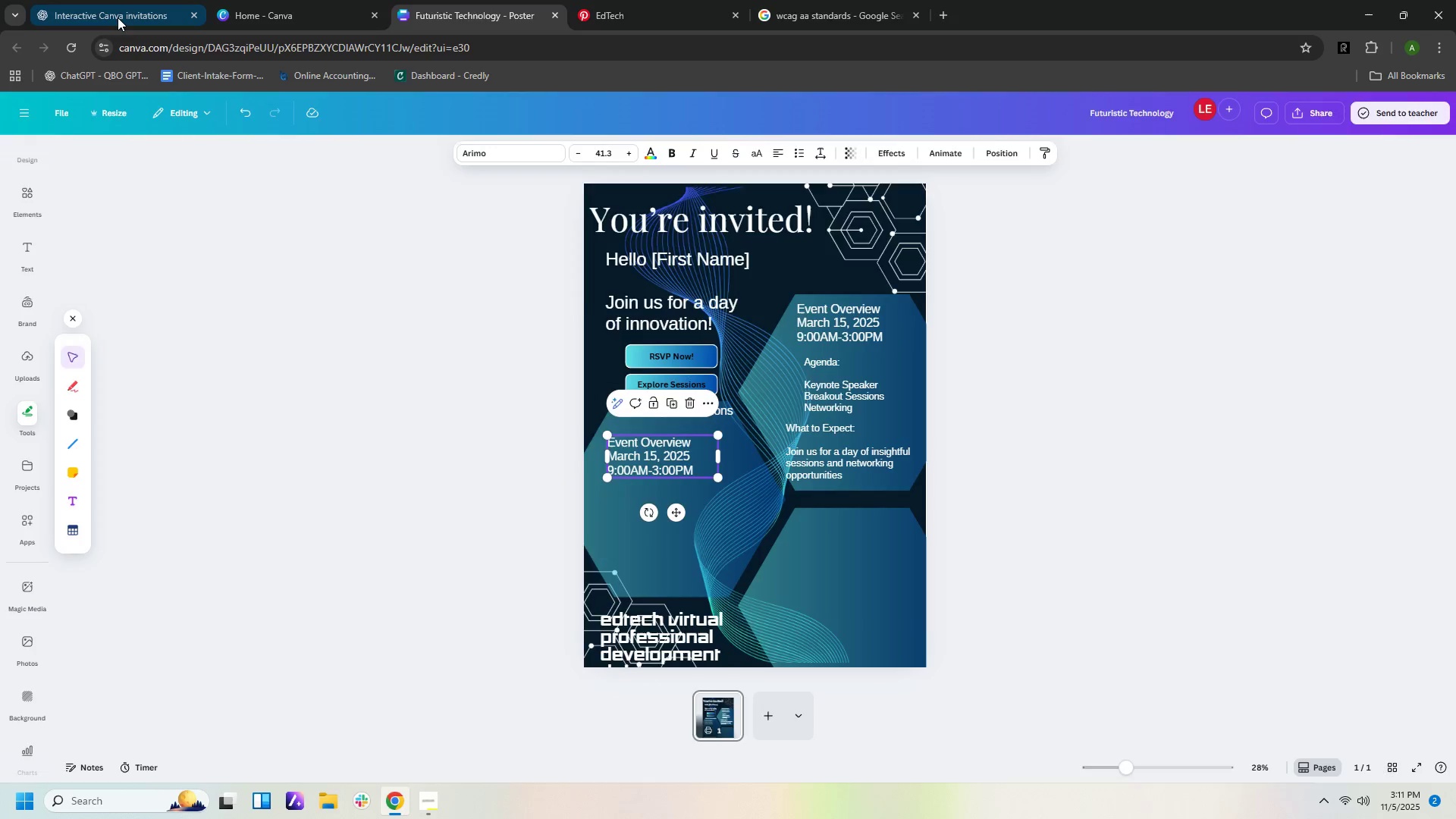 
left_click([118, 17])
 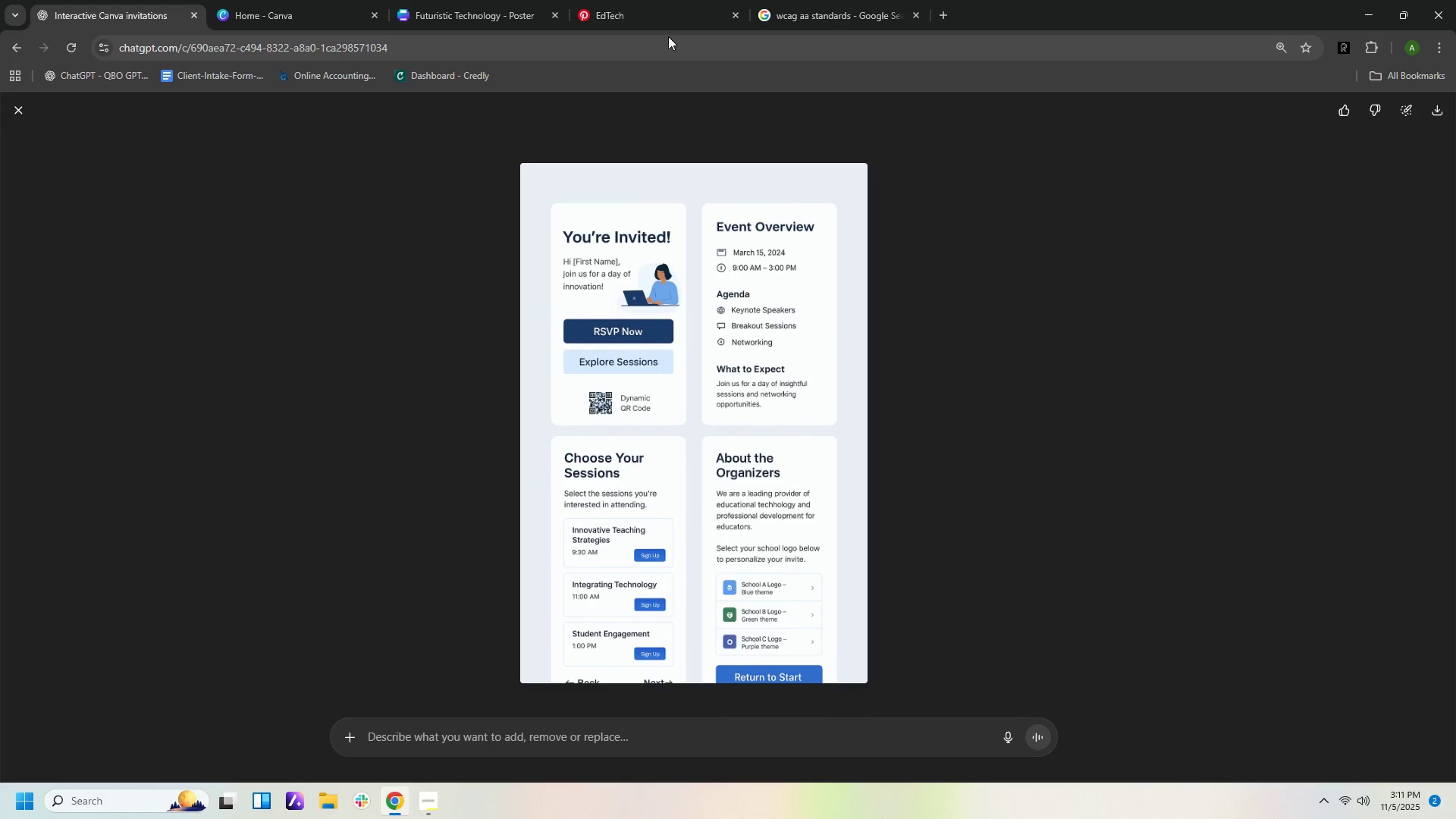 
left_click([482, 14])
 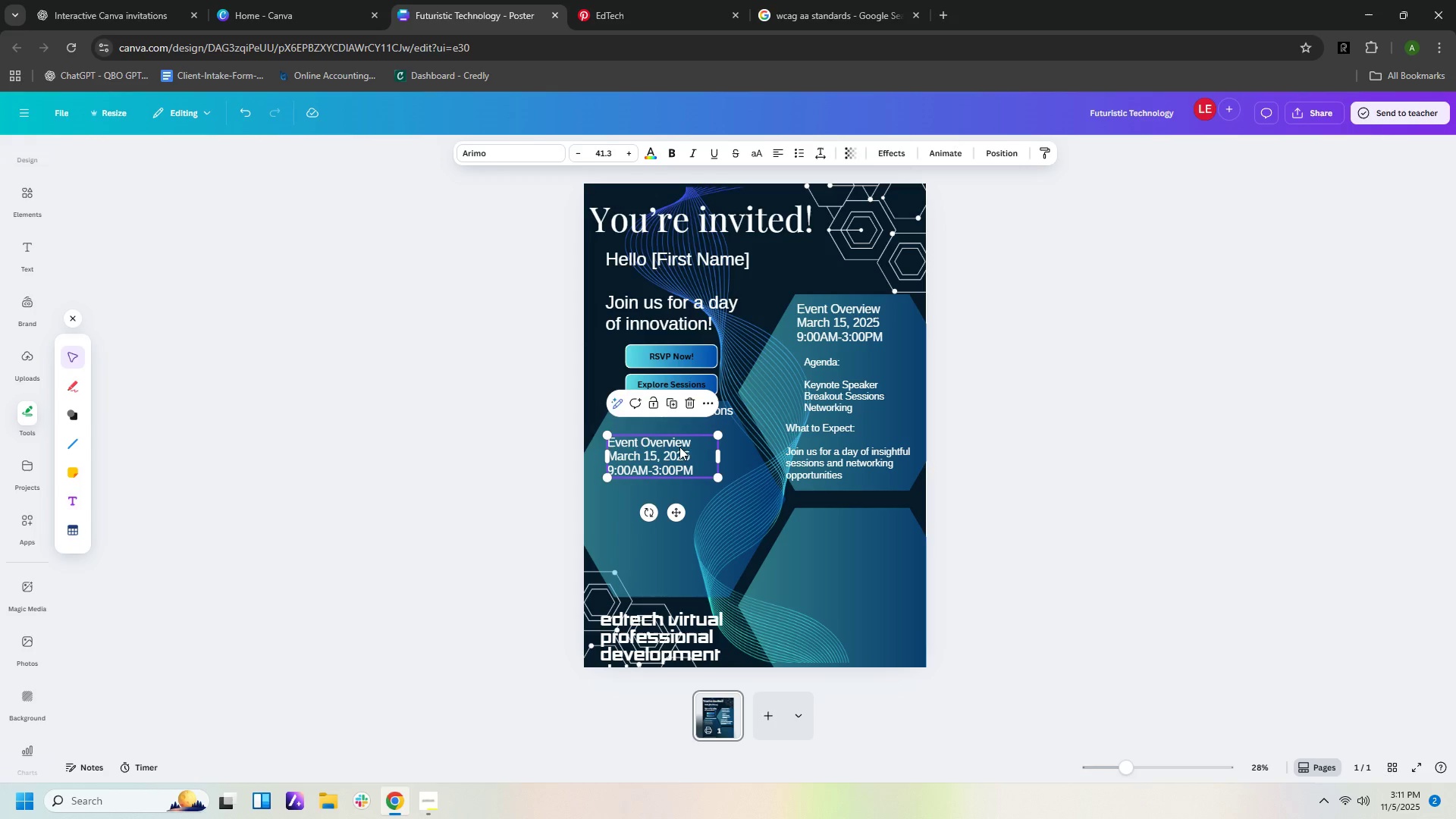 
double_click([679, 447])
 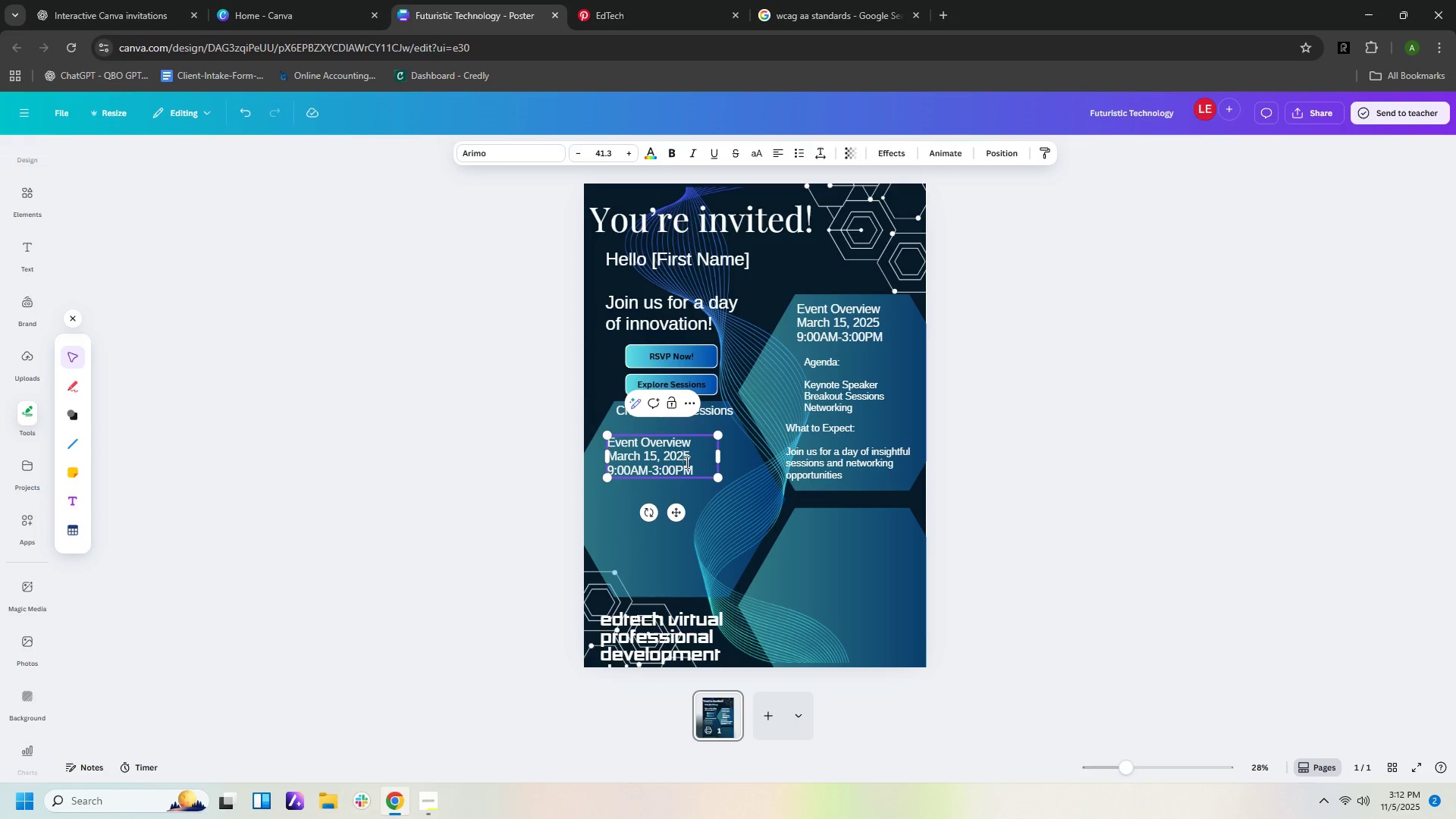 
double_click([686, 462])
 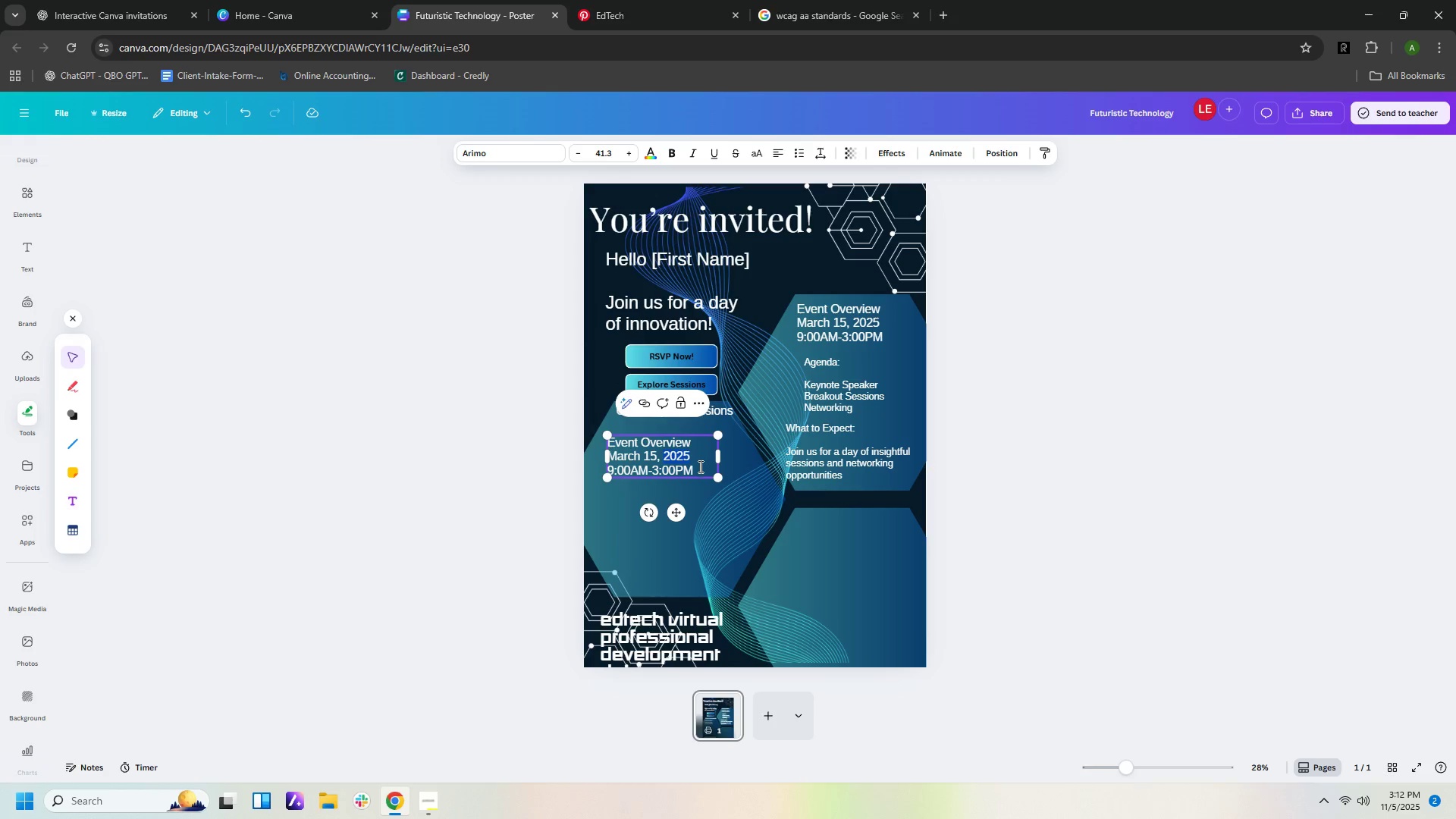 
left_click_drag(start_coordinate=[700, 469], to_coordinate=[593, 442])
 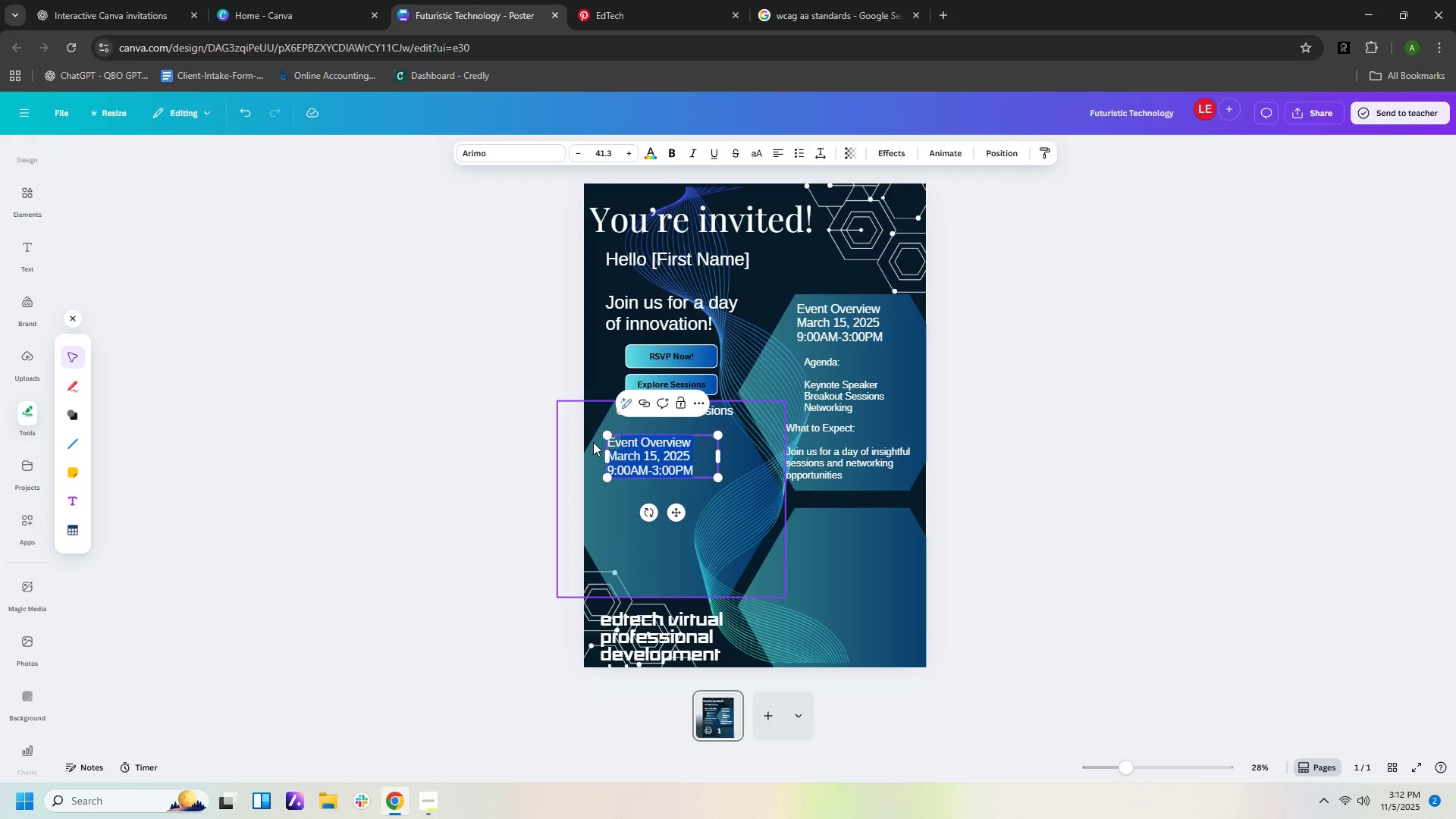 
key(Backspace)
key(Backspace)
key(Backspace)
type(Select your sessions you're interested in attending)
 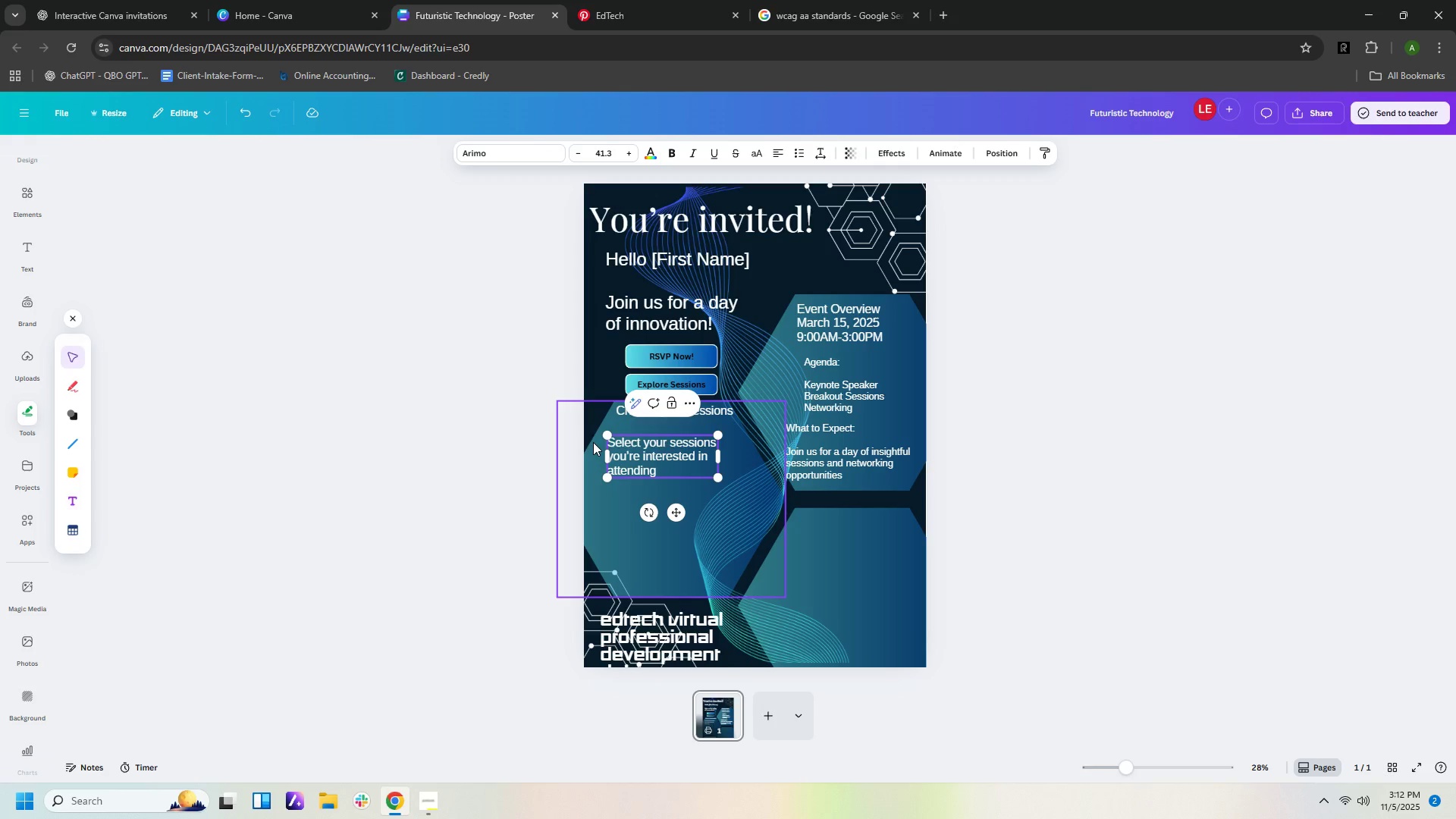 
left_click_drag(start_coordinate=[720, 455], to_coordinate=[766, 456])
 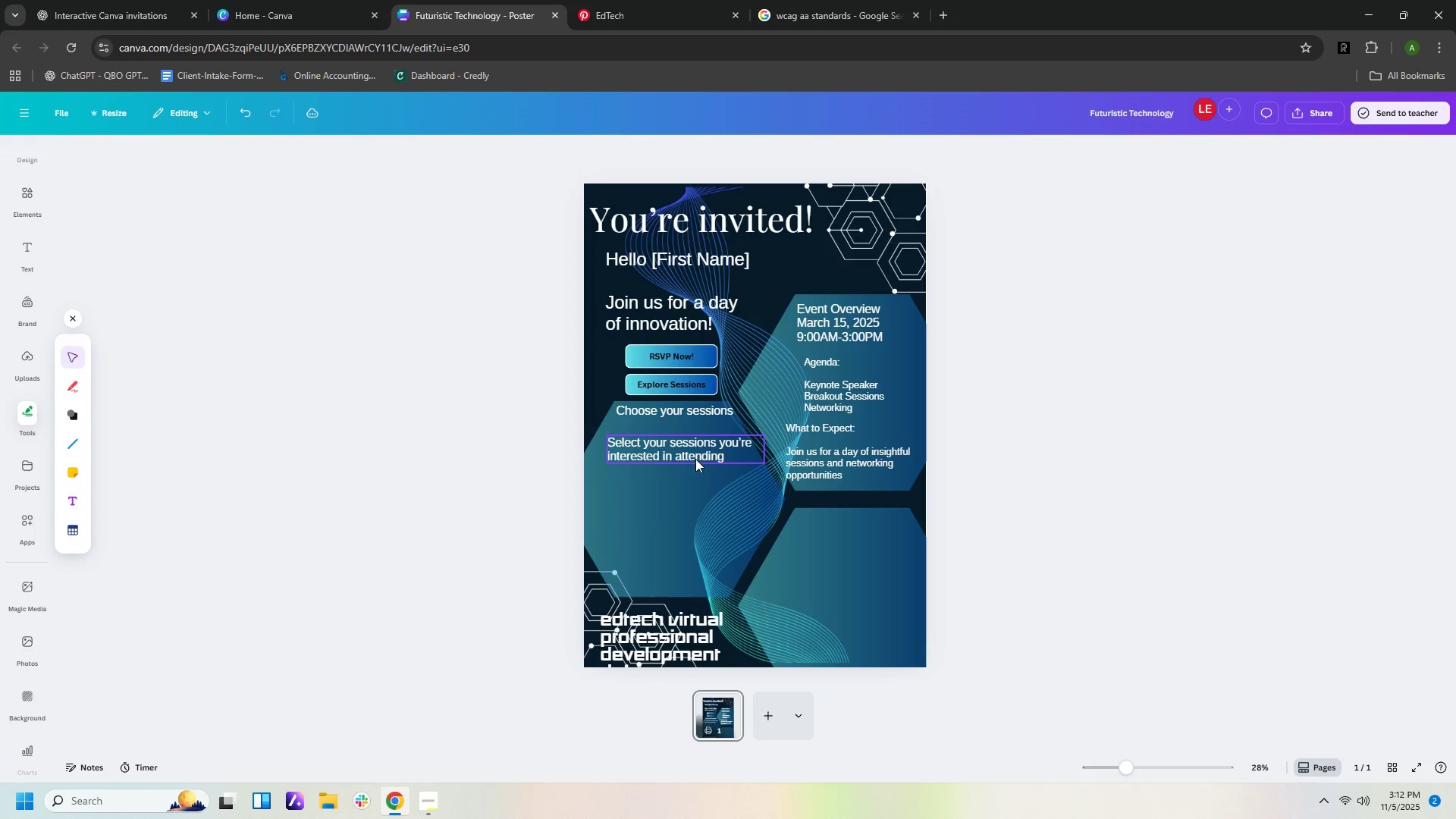 
left_click_drag(start_coordinate=[692, 451], to_coordinate=[685, 441])
 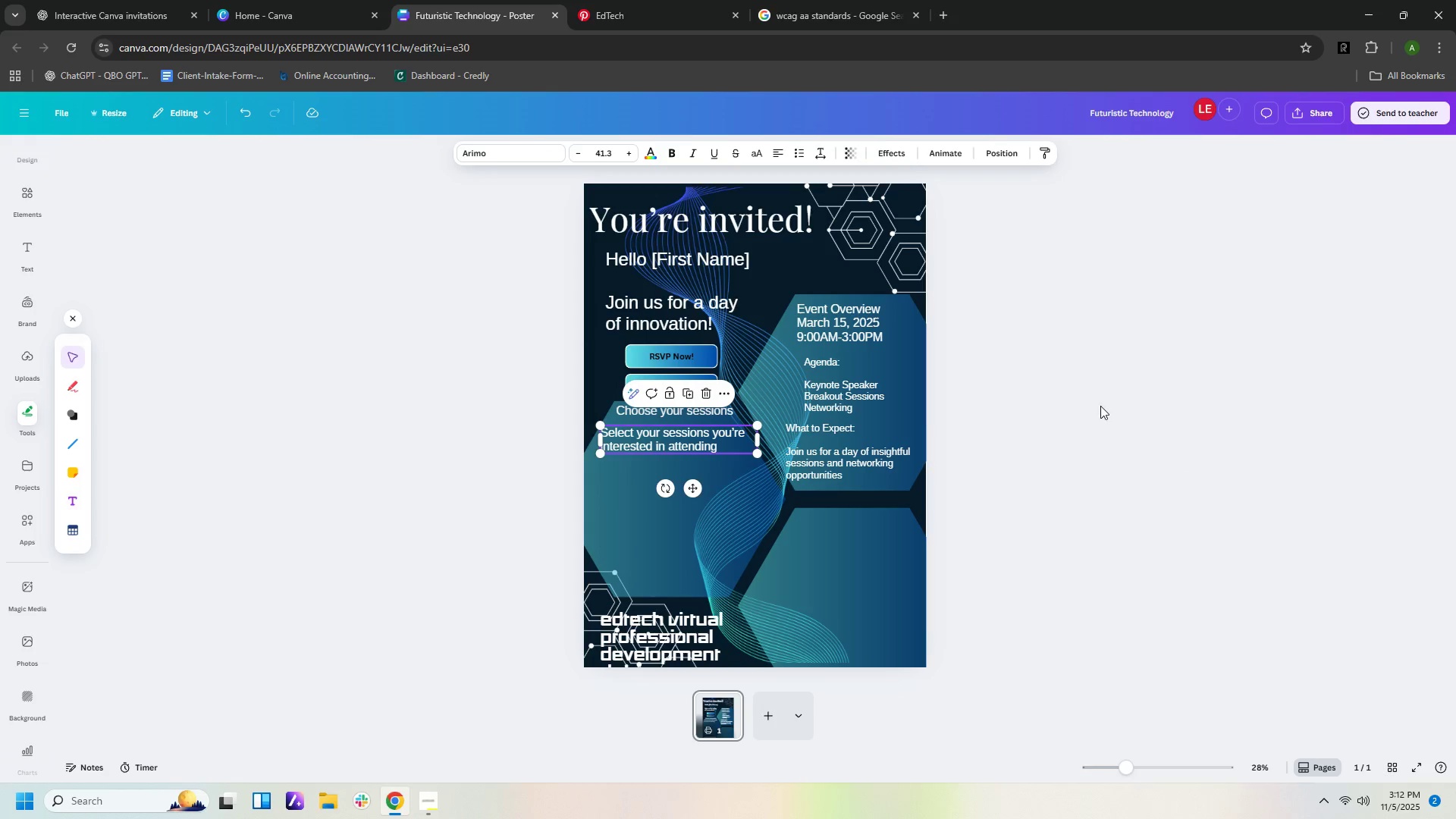 
left_click([1100, 406])
 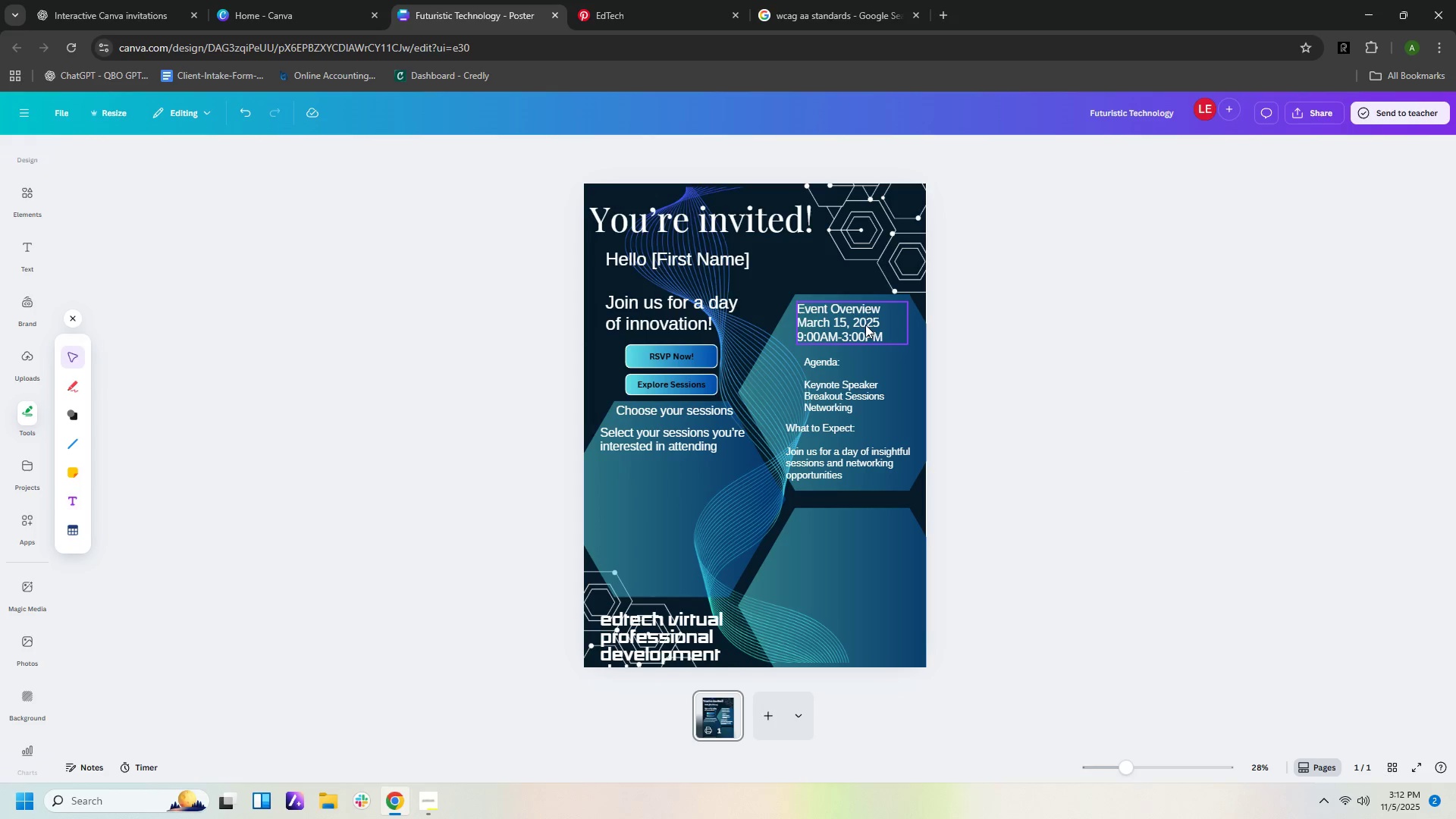 
left_click([865, 325])
 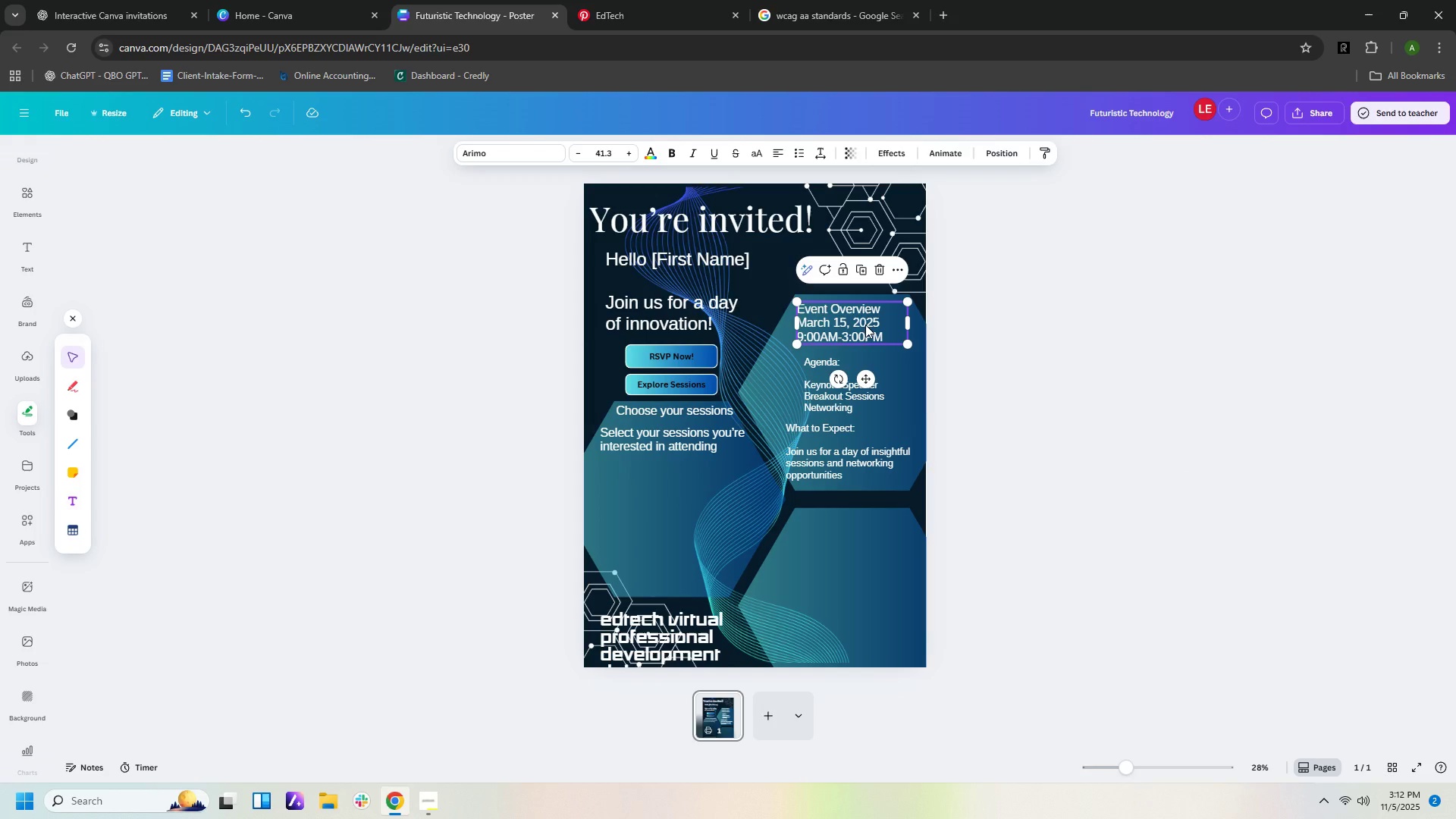 
key(Control+C)
 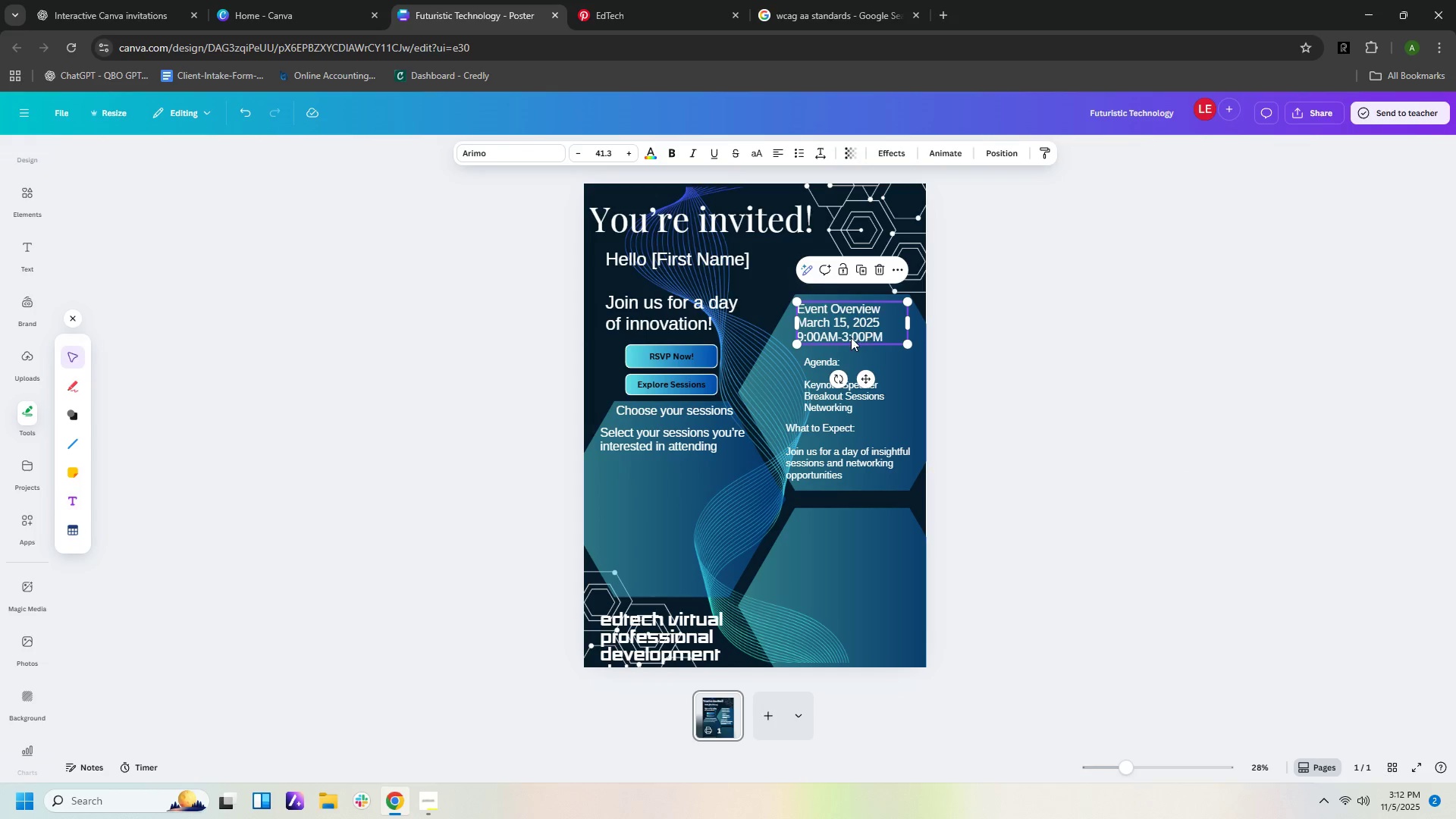 
key(Control+V)
 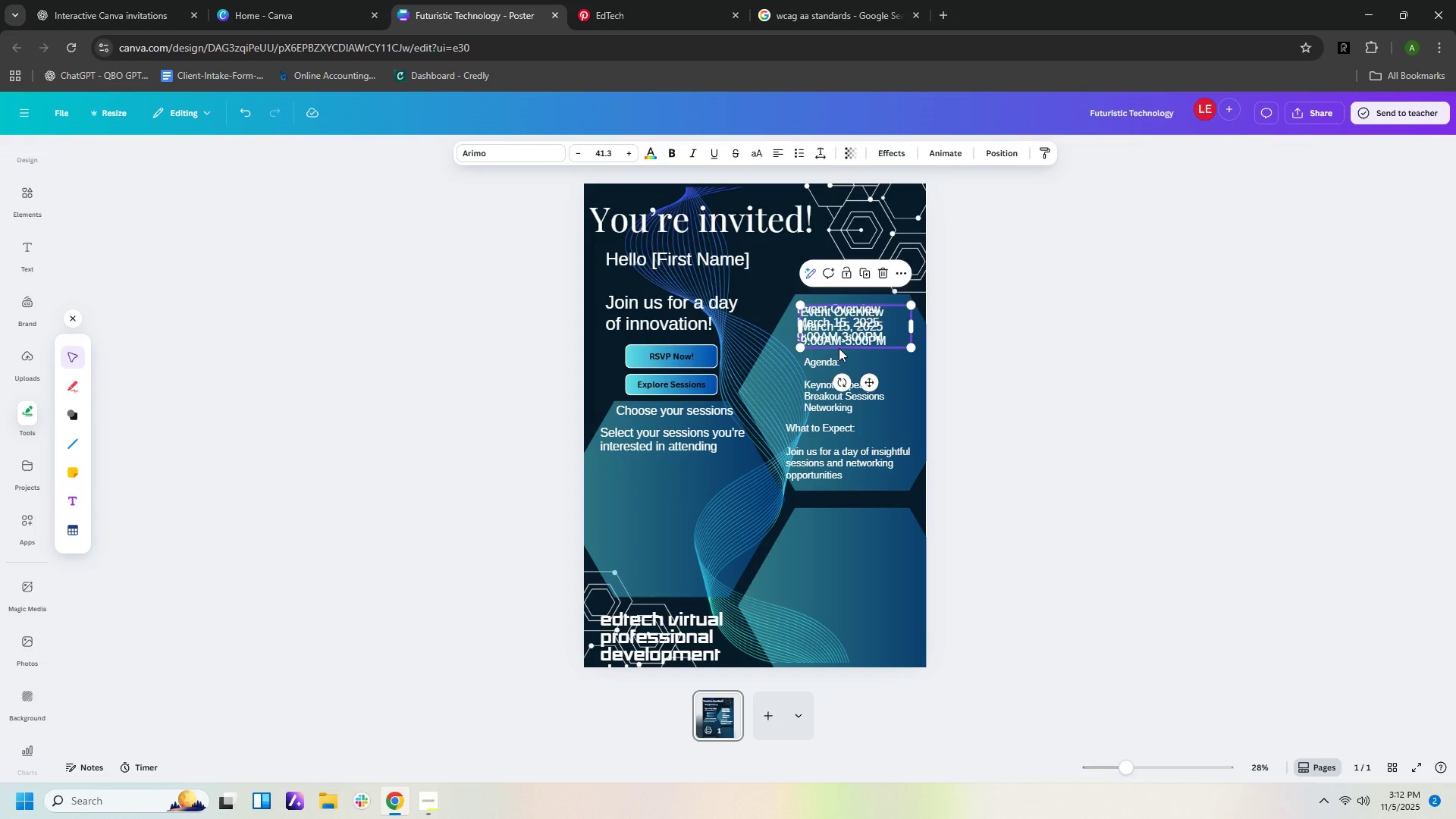 
left_click_drag(start_coordinate=[853, 324], to_coordinate=[668, 491])
 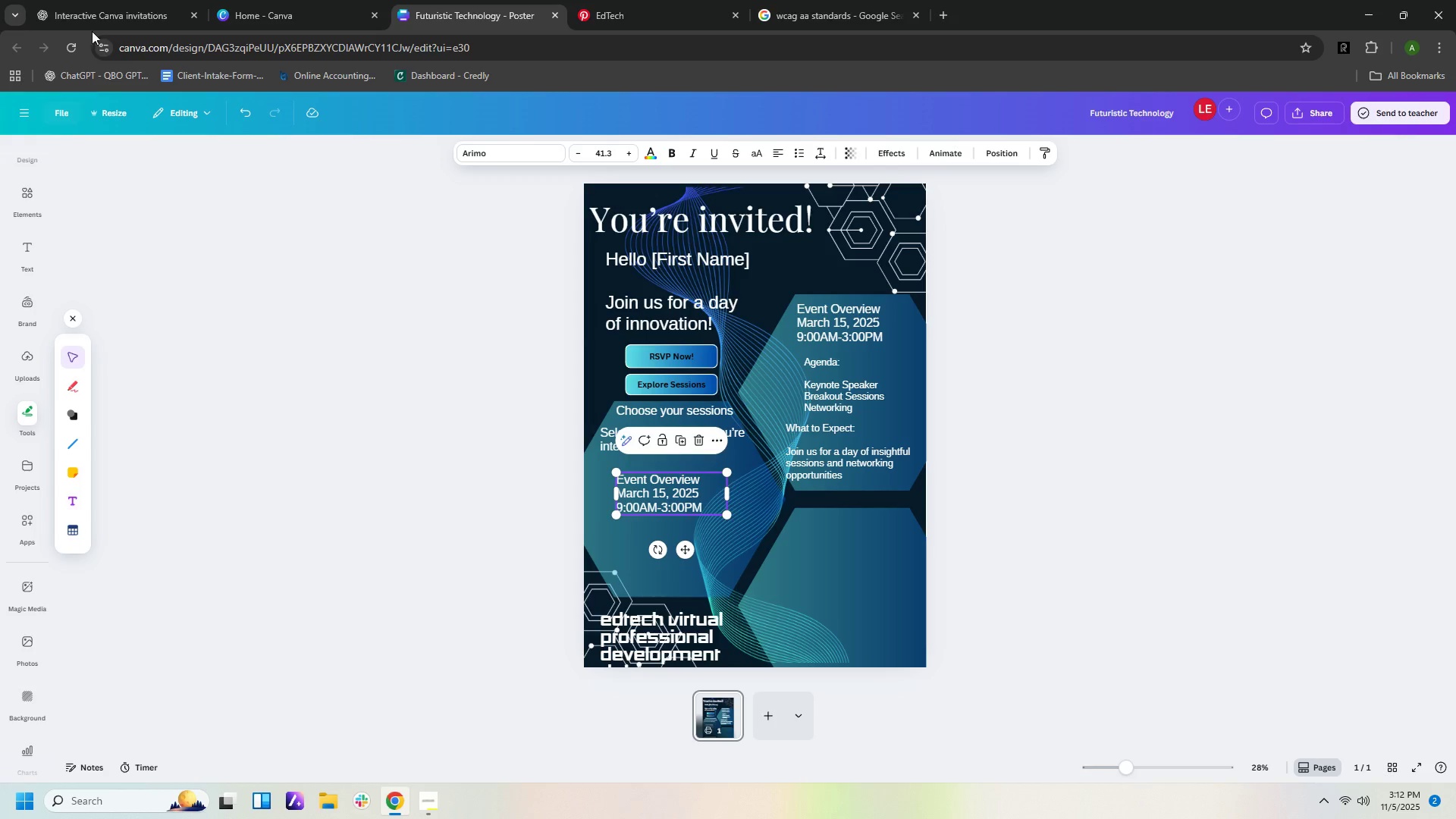 
left_click([94, 10])
 